 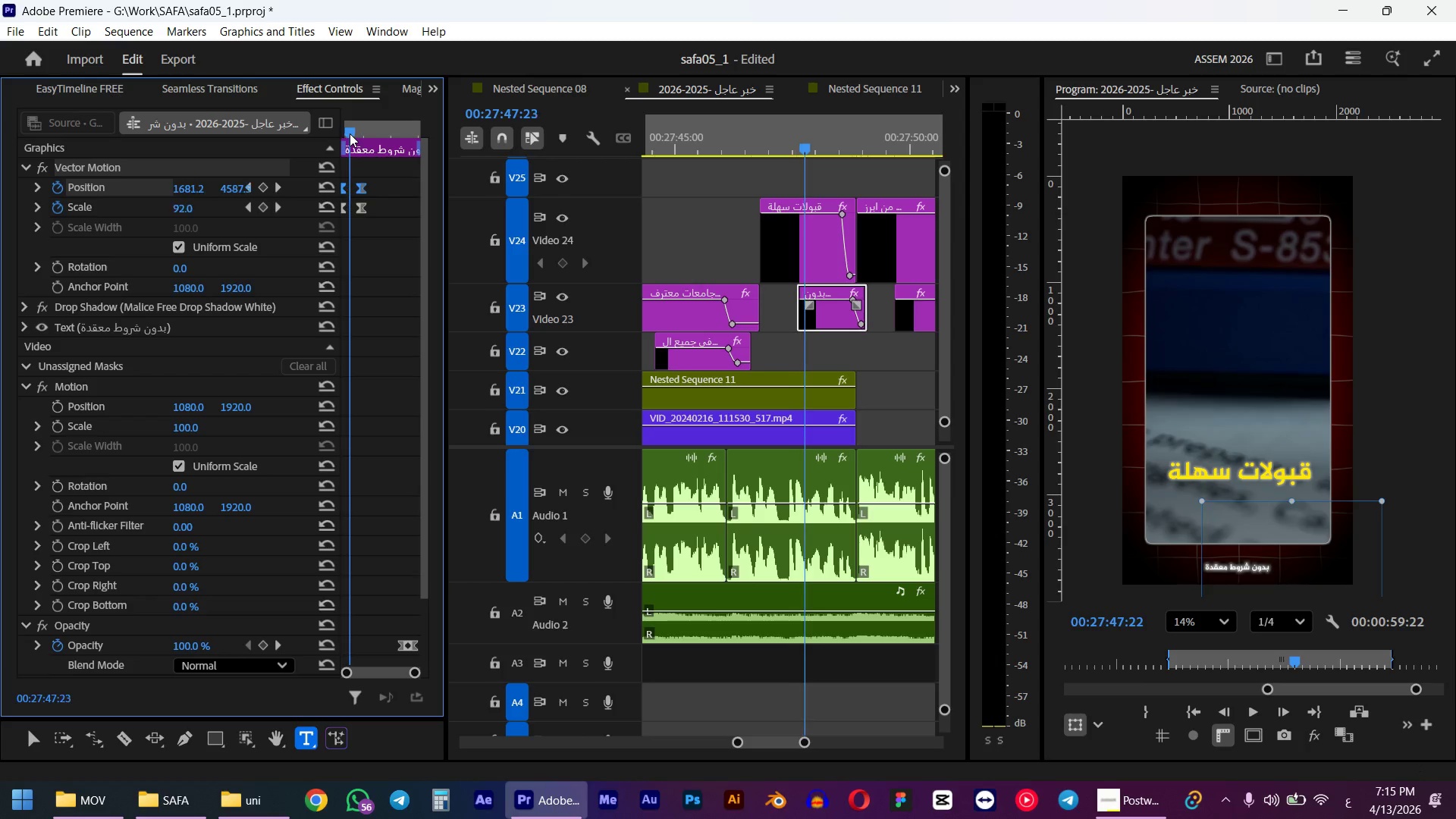 
key(ArrowRight)
 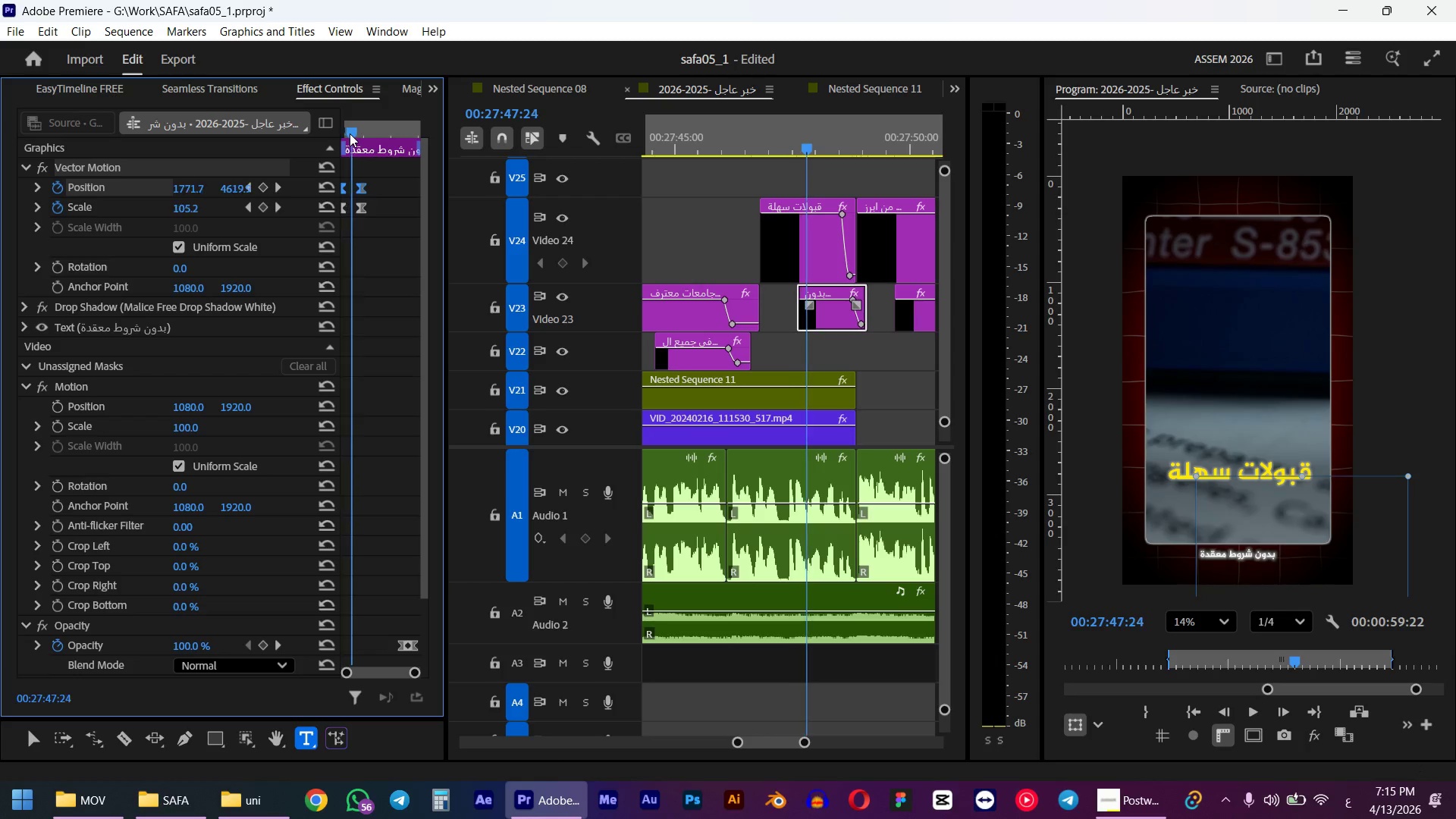 
key(ArrowRight)
 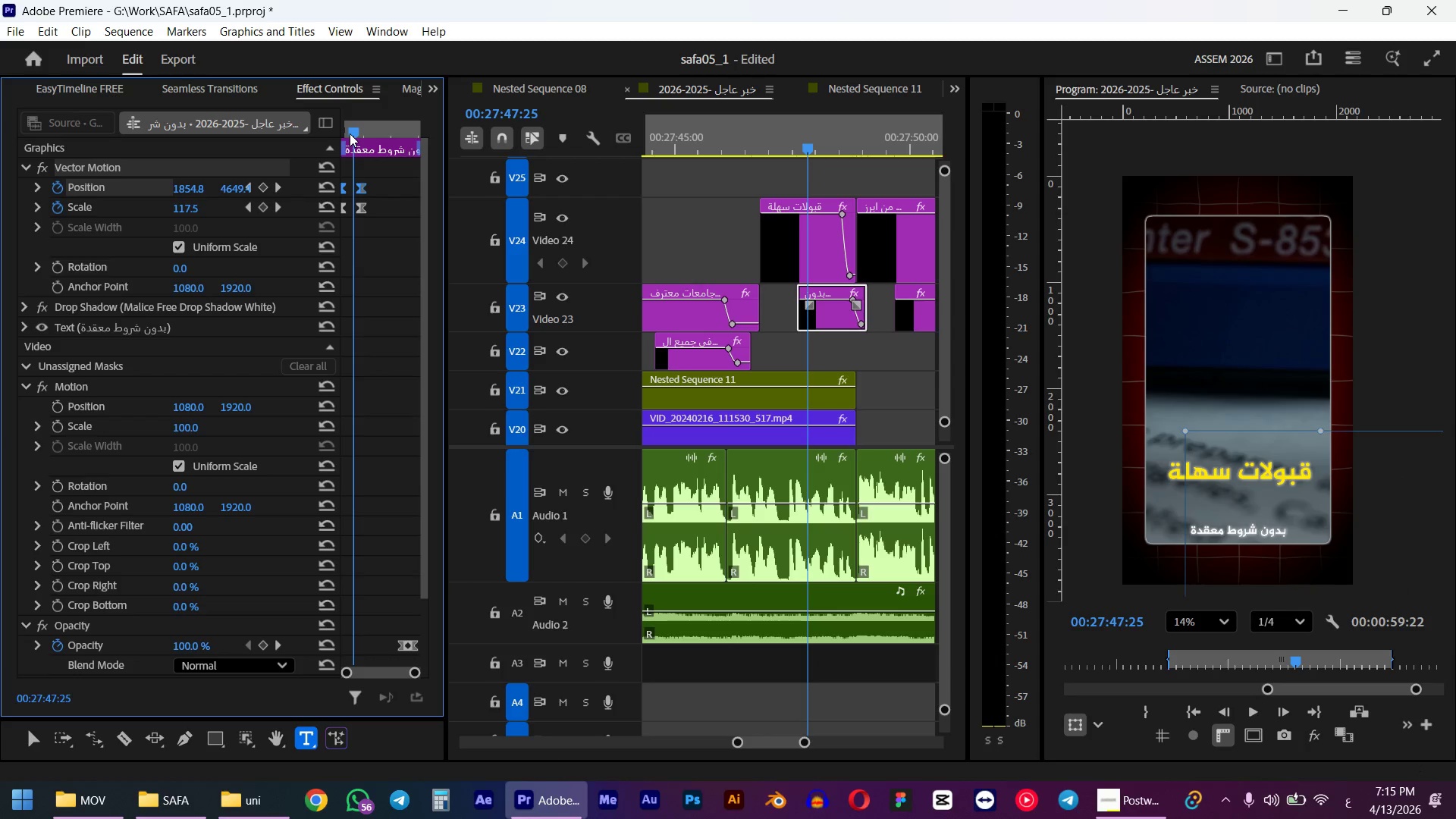 
key(ArrowRight)
 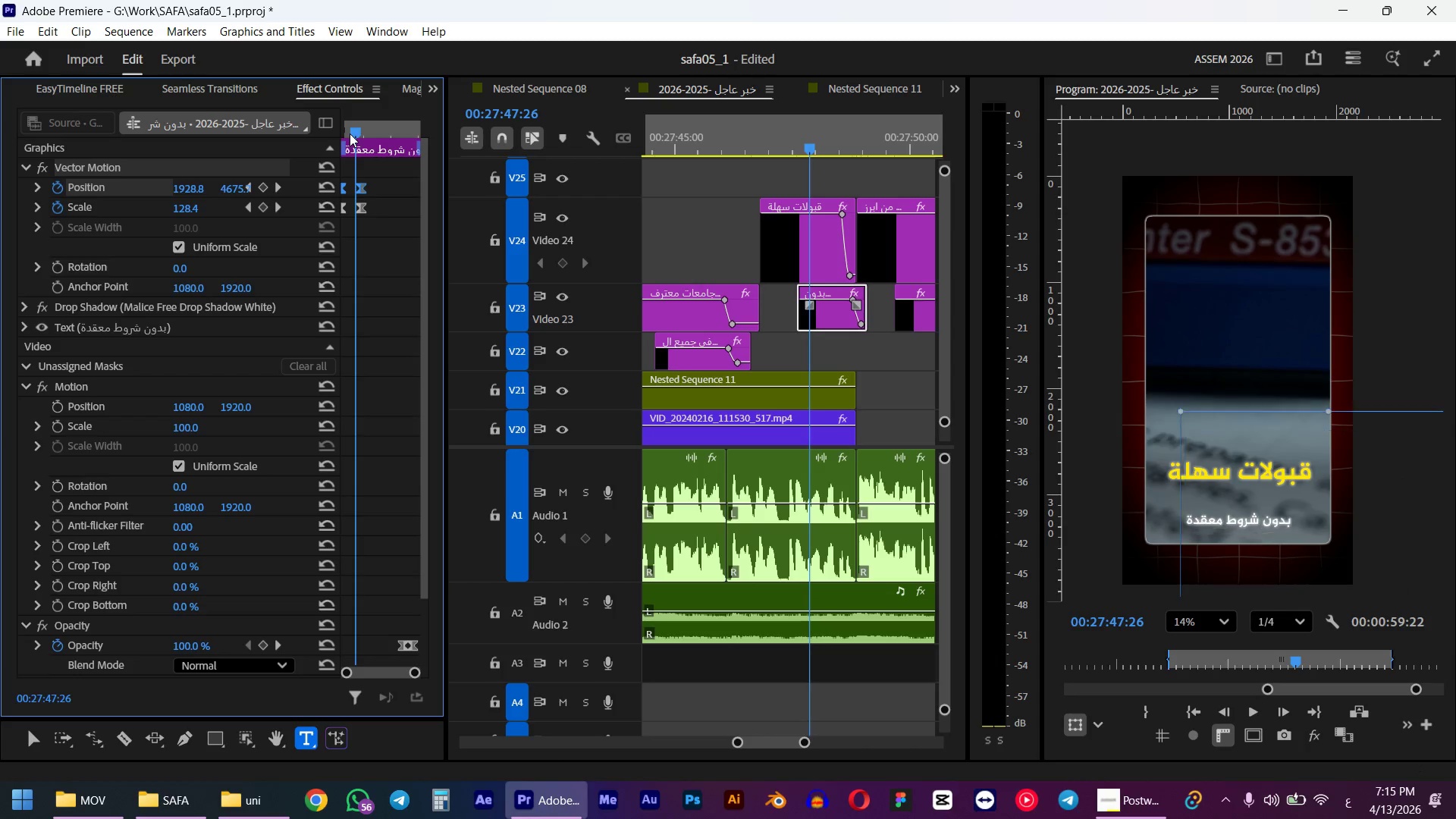 
key(ArrowRight)
 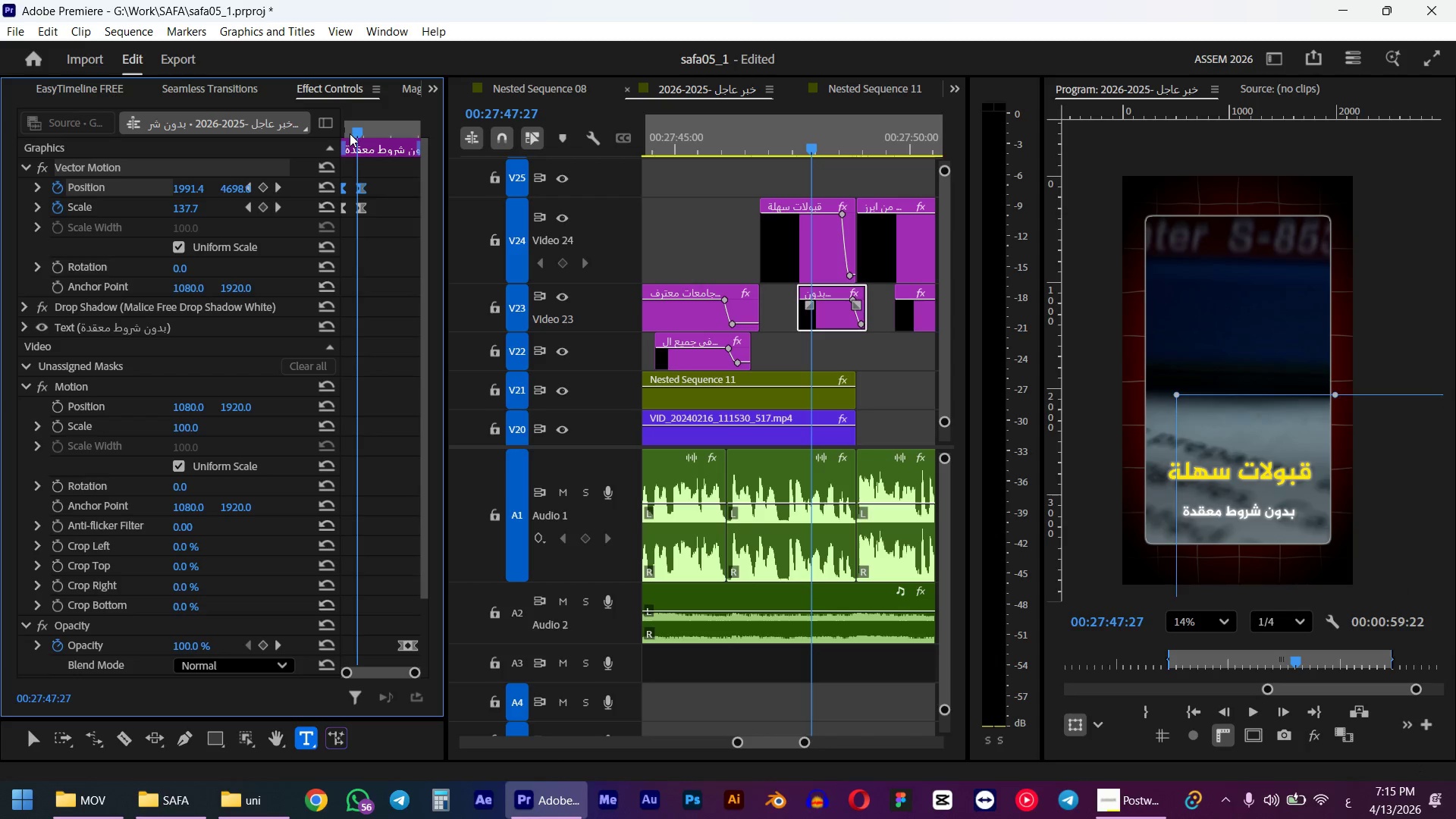 
key(ArrowRight)
 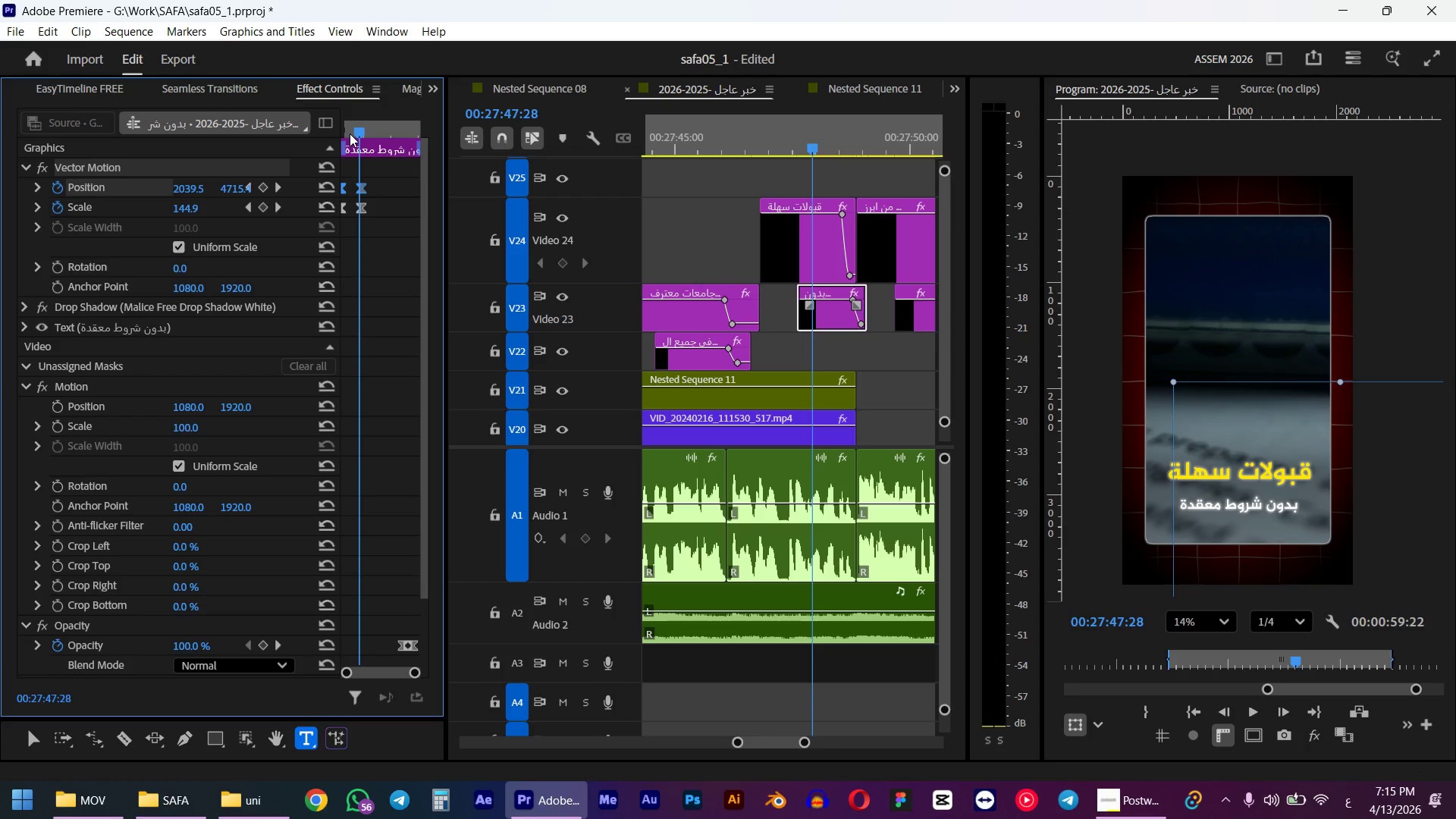 
key(ArrowRight)
 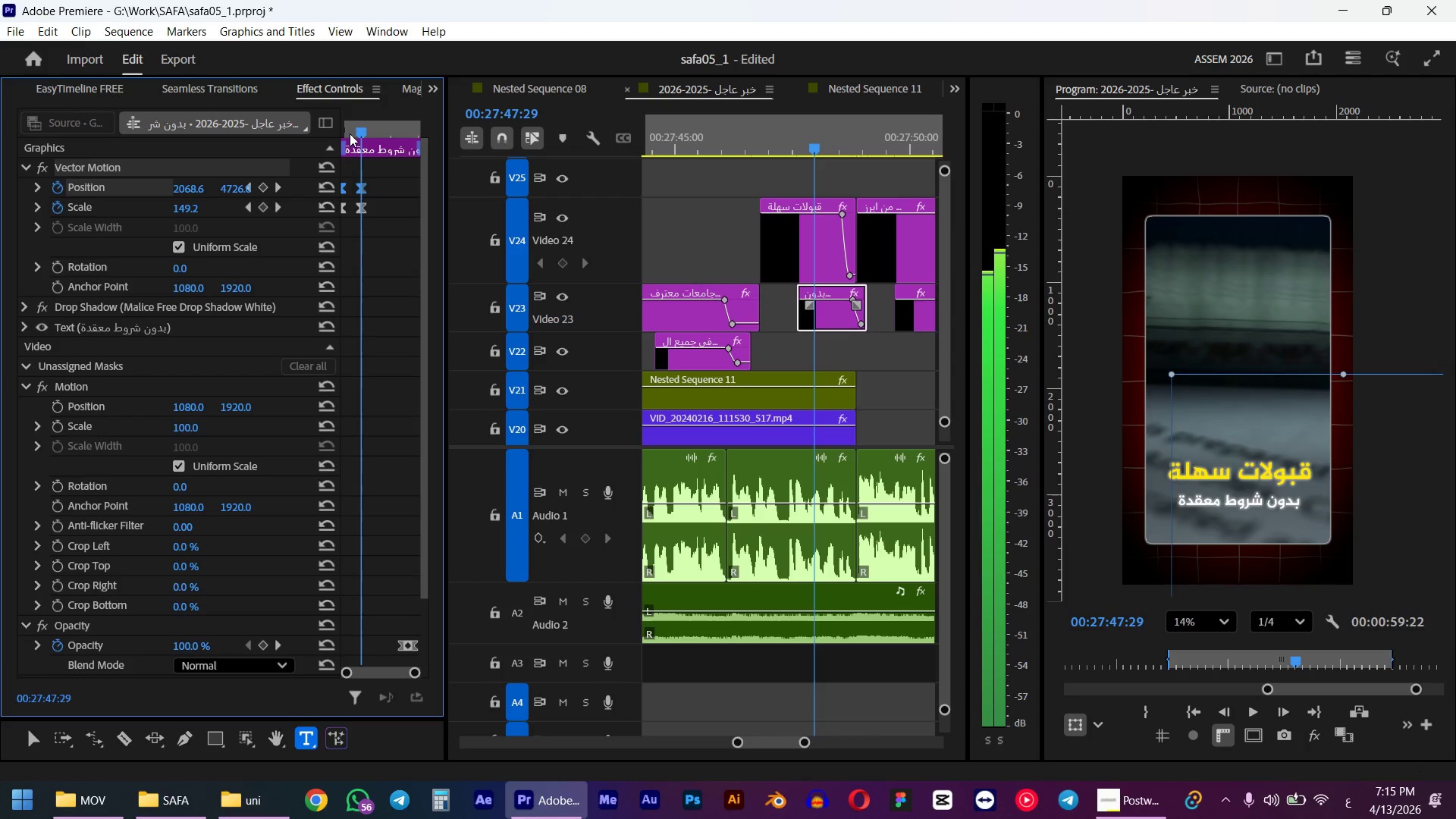 
key(ArrowRight)
 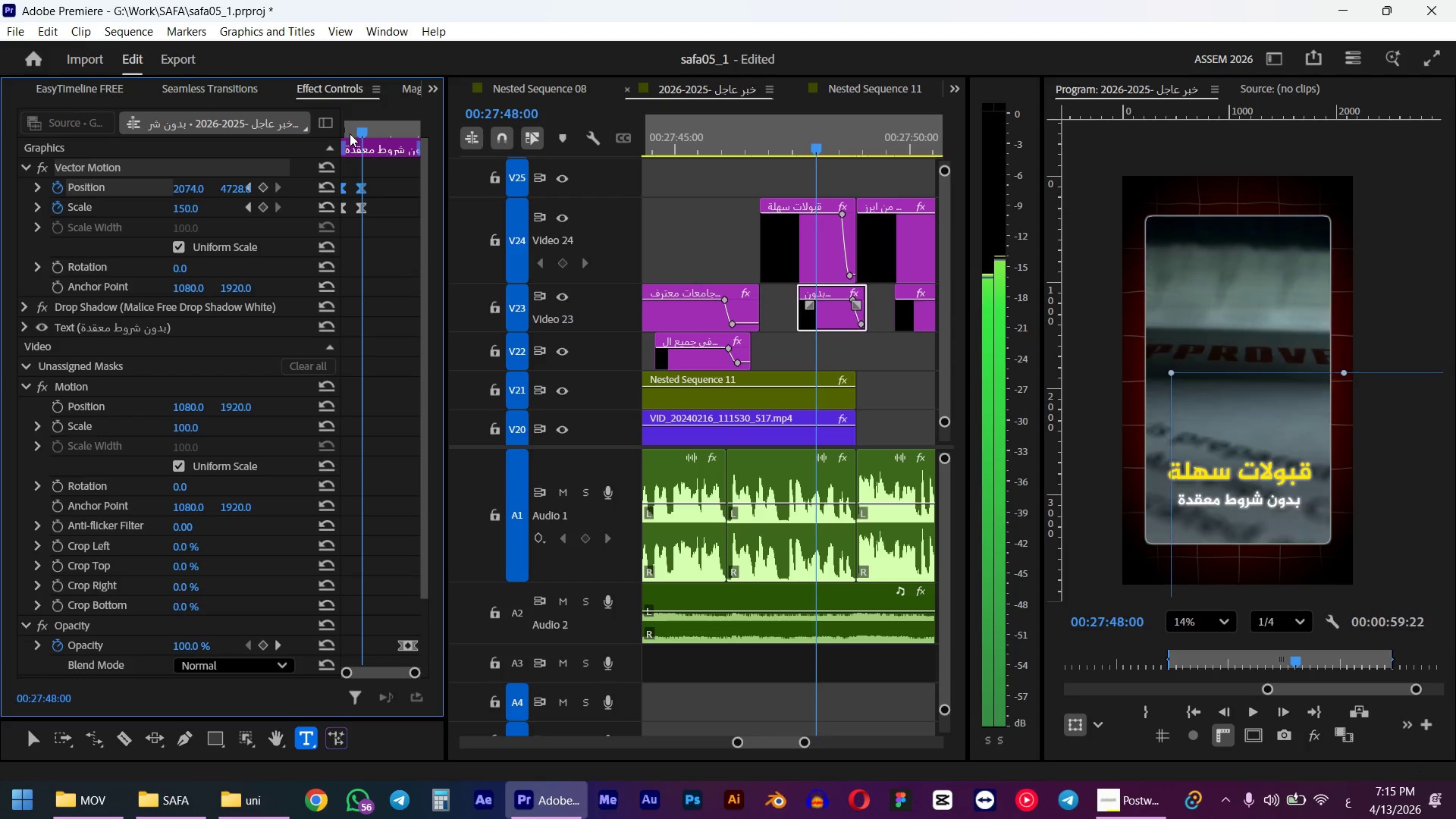 
key(ArrowRight)
 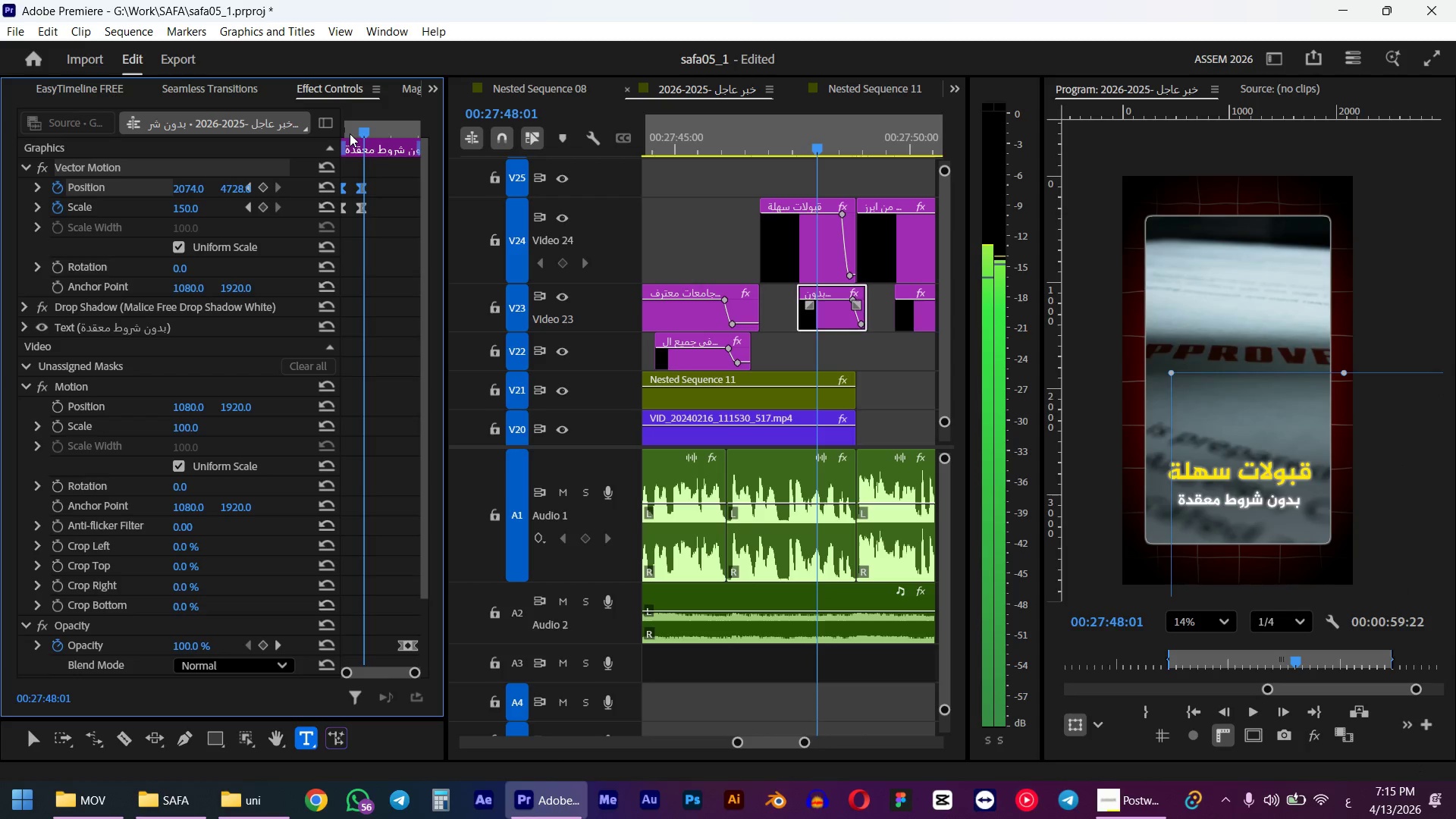 
key(ArrowRight)
 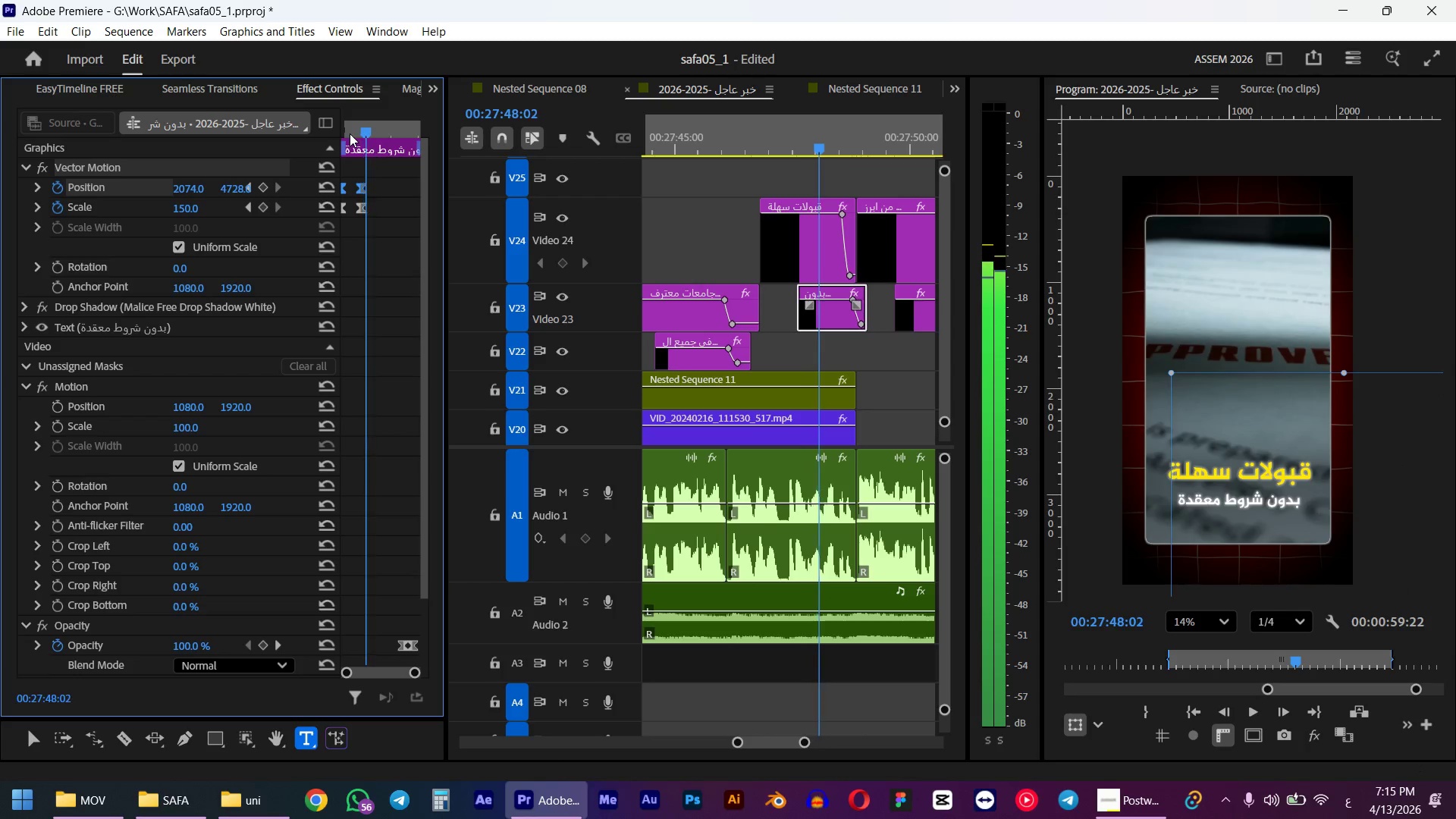 
key(ArrowRight)
 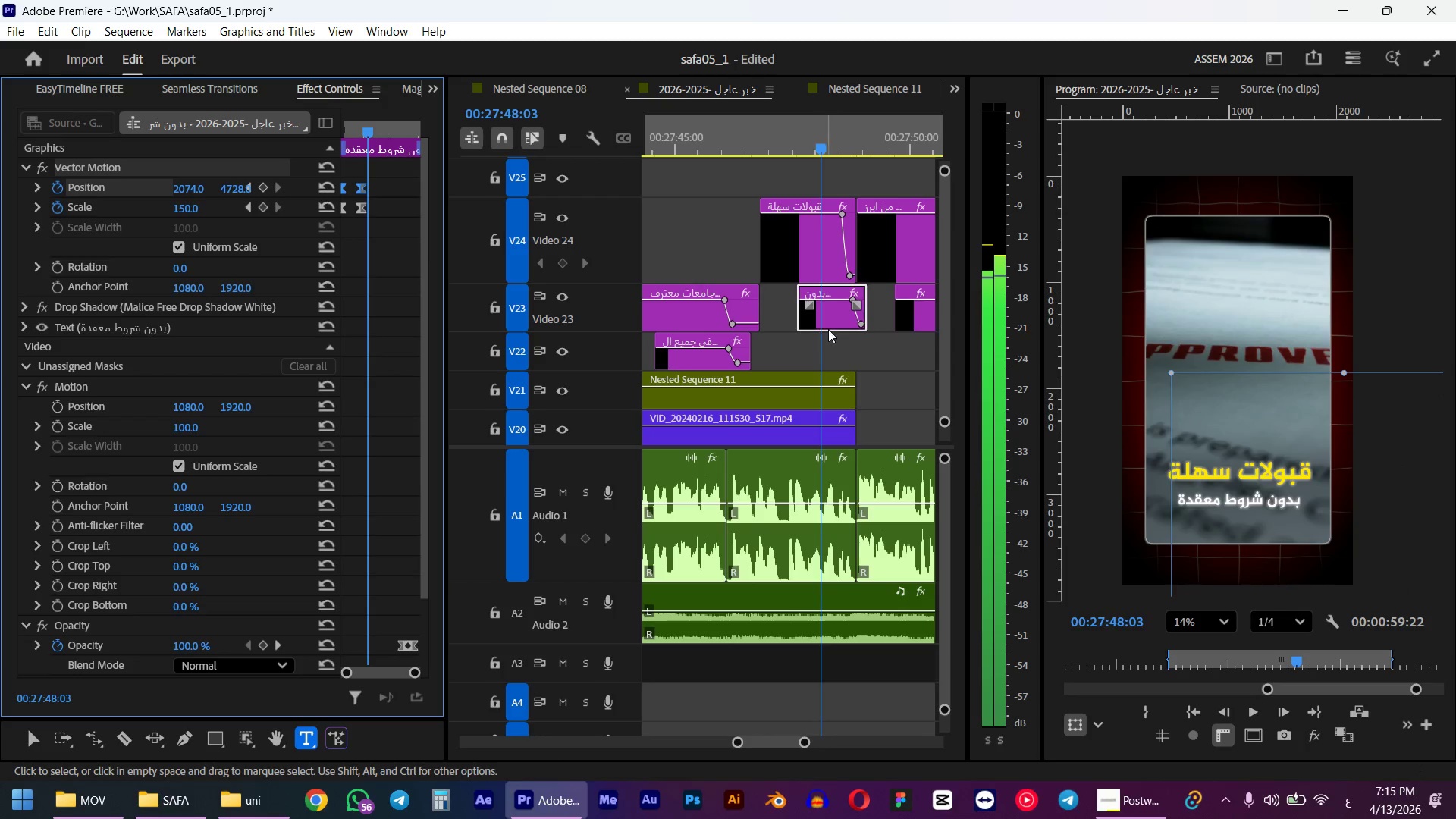 
left_click([904, 320])
 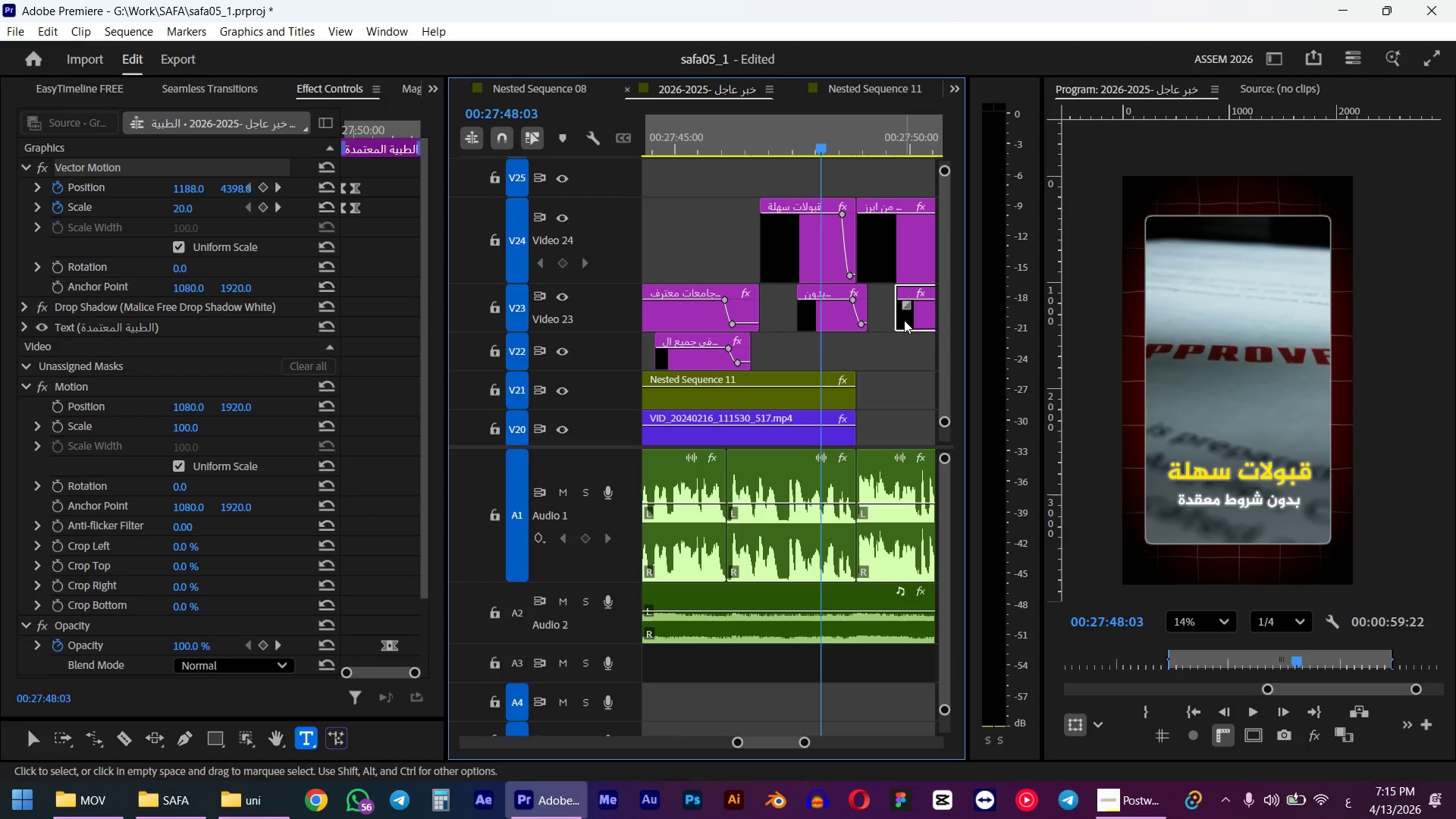 
key(Control+C)
 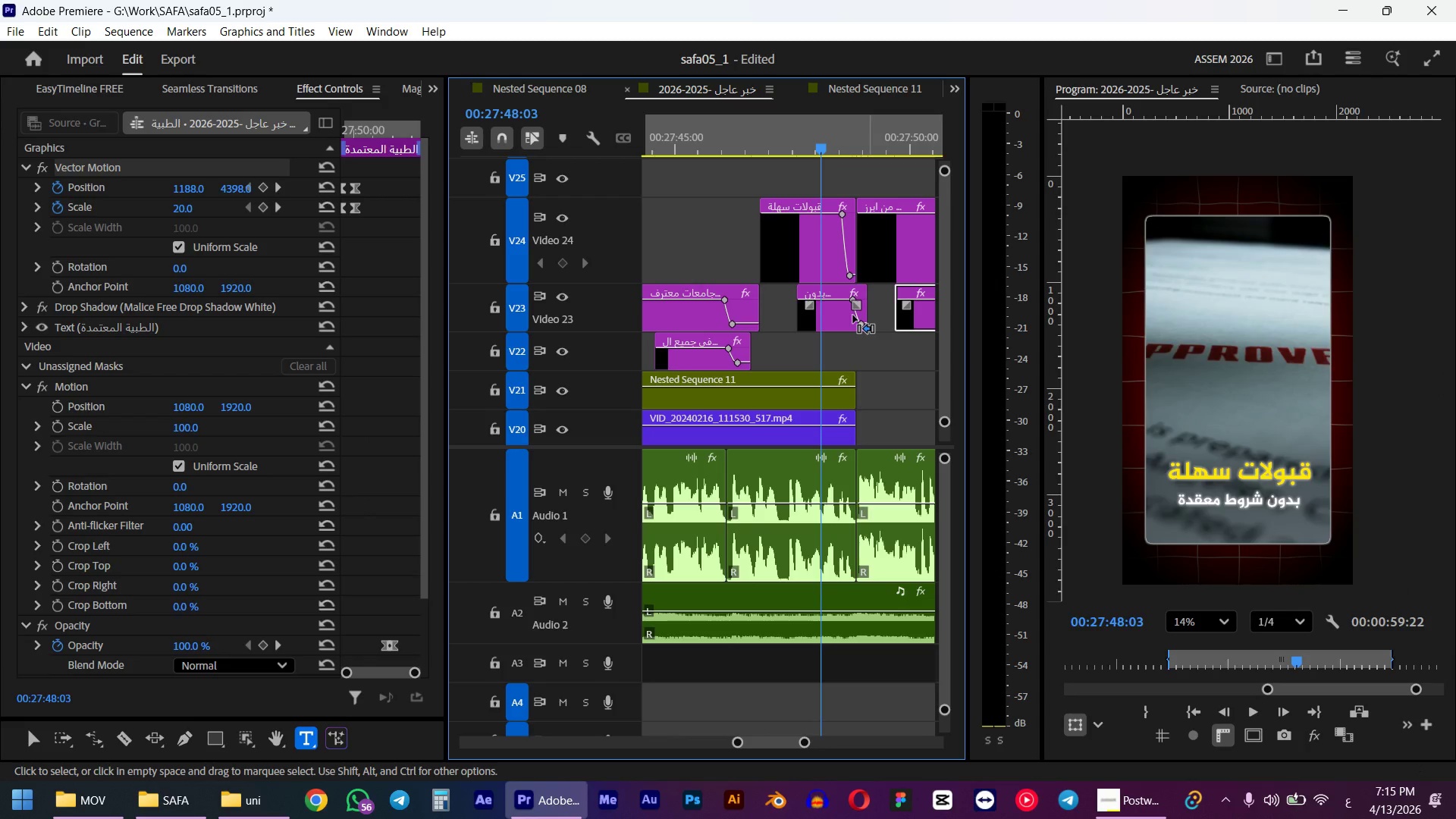 
scroll: coordinate [714, 343], scroll_direction: up, amount: 4.0
 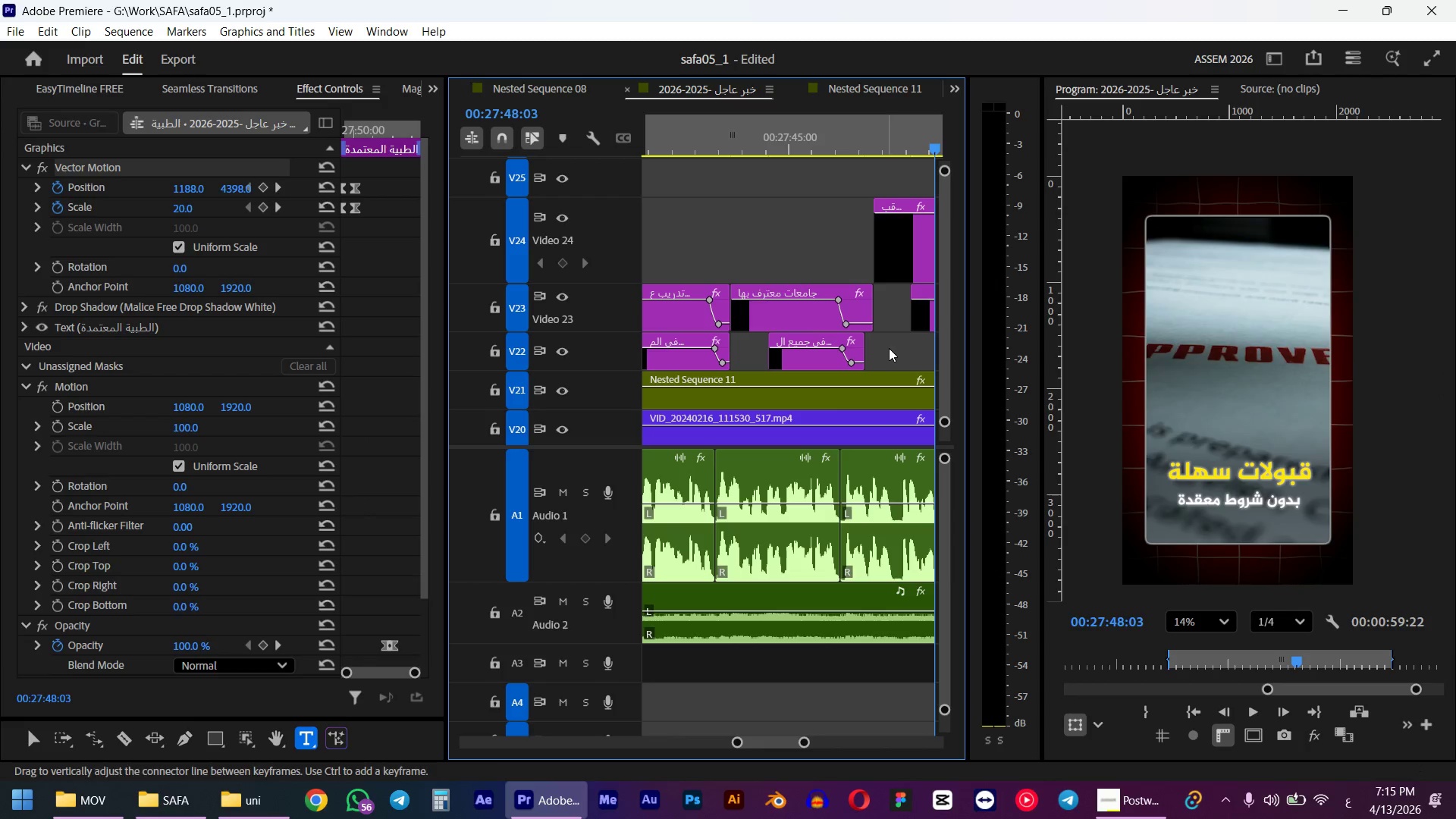 
left_click_drag(start_coordinate=[899, 350], to_coordinate=[665, 362])
 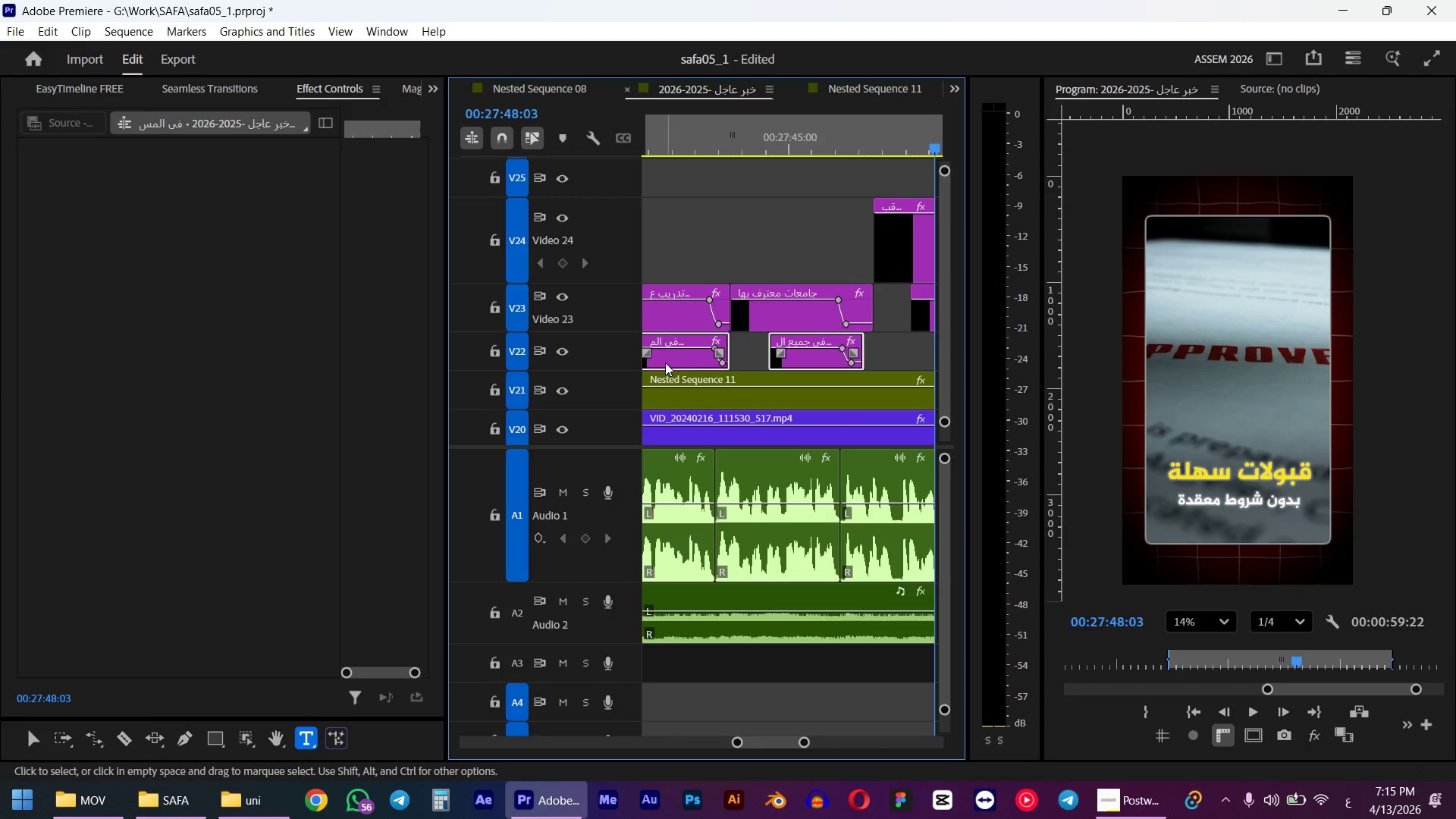 
key(Alt+Control+V)
 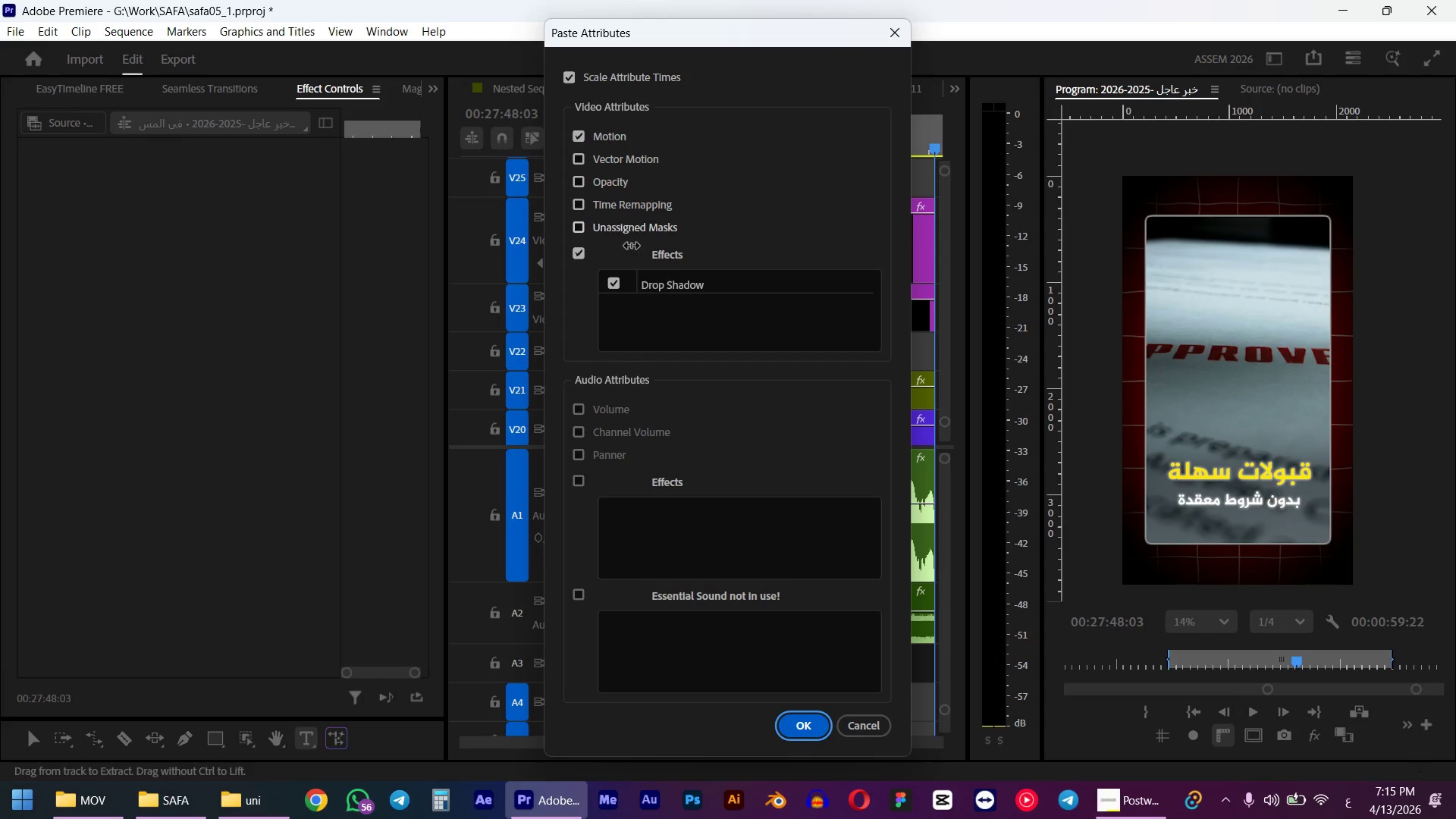 
left_click([578, 254])
 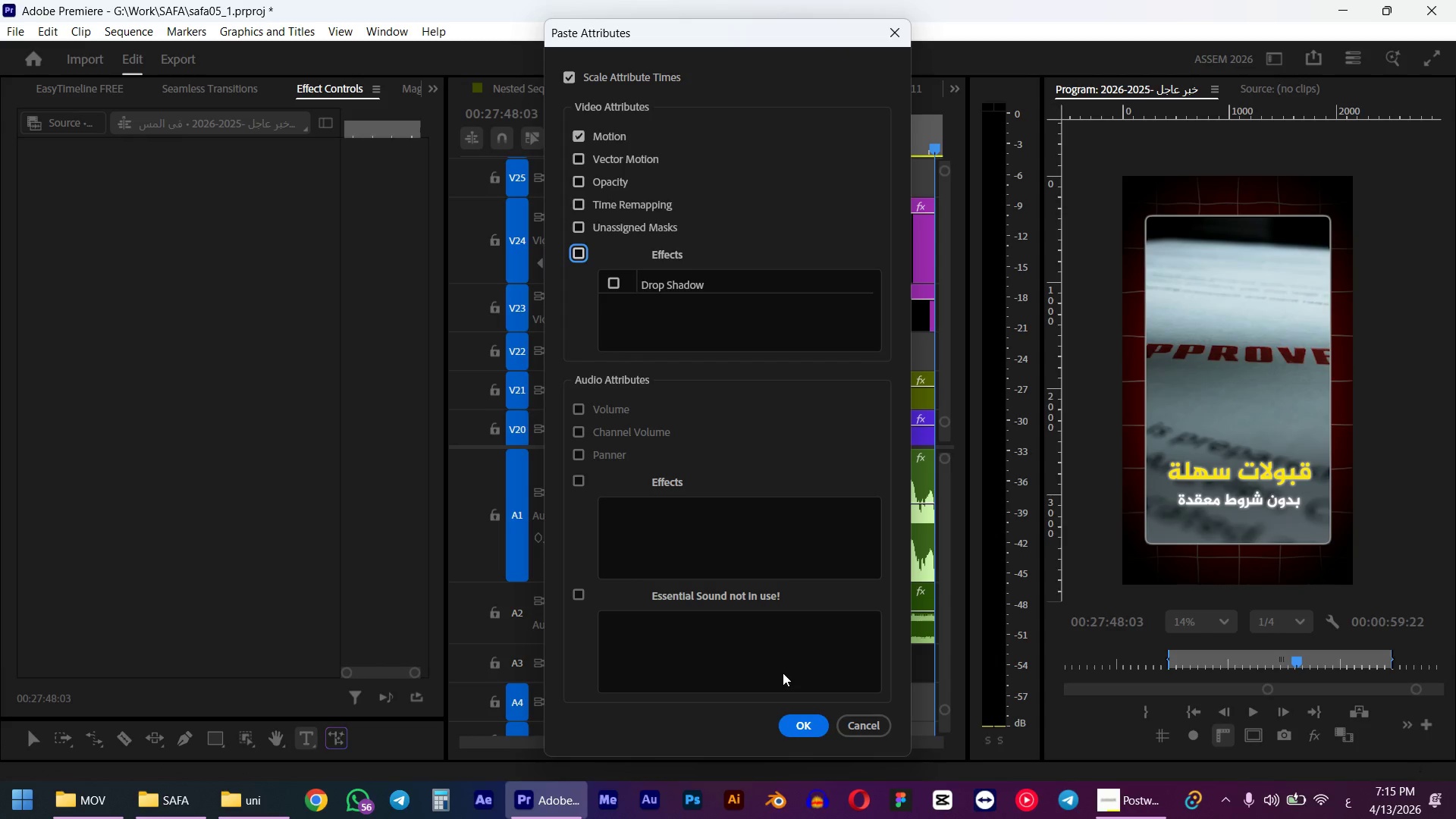 
left_click([807, 726])
 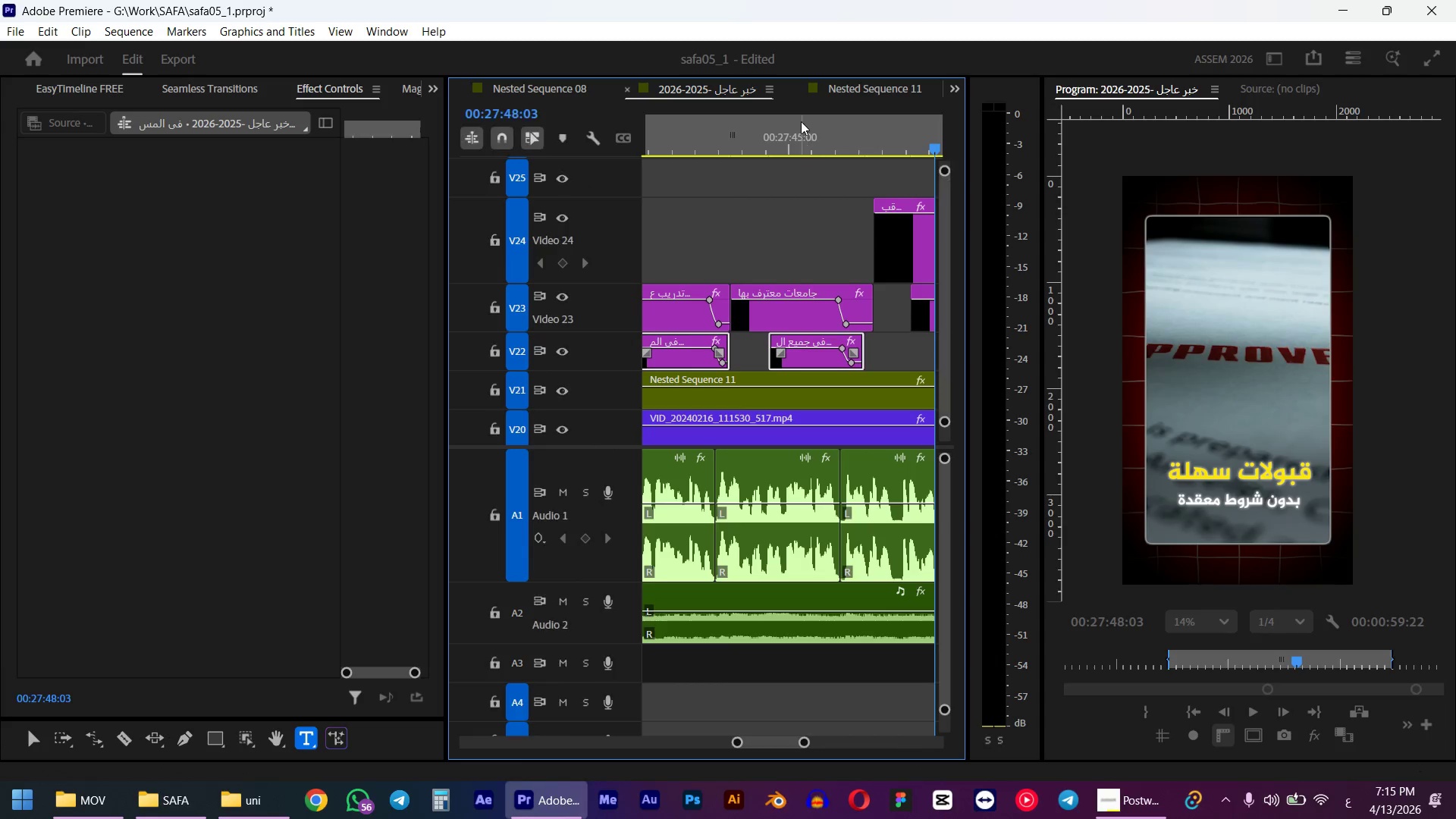 
left_click_drag(start_coordinate=[786, 132], to_coordinate=[776, 144])
 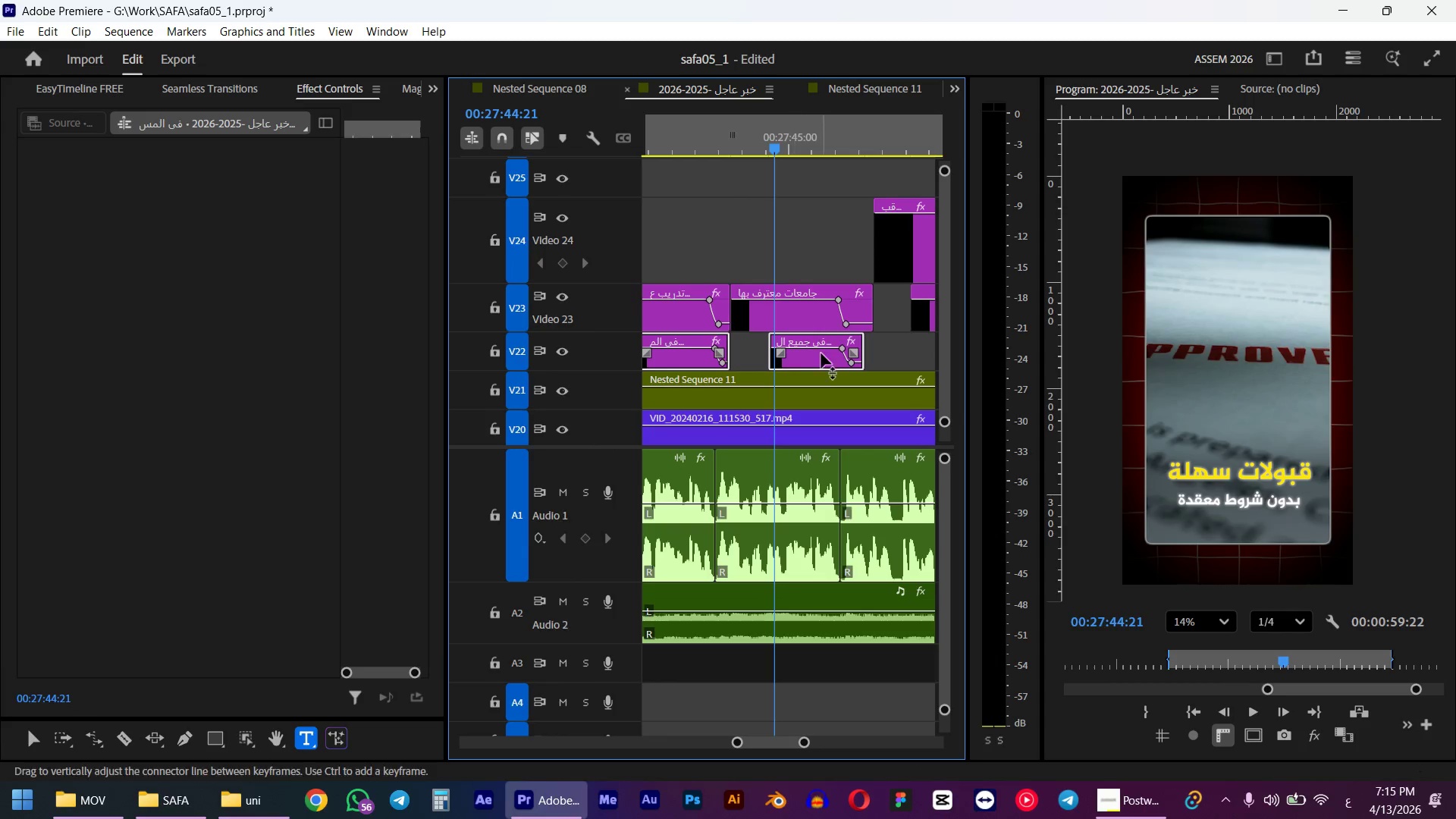 
left_click([758, 369])
 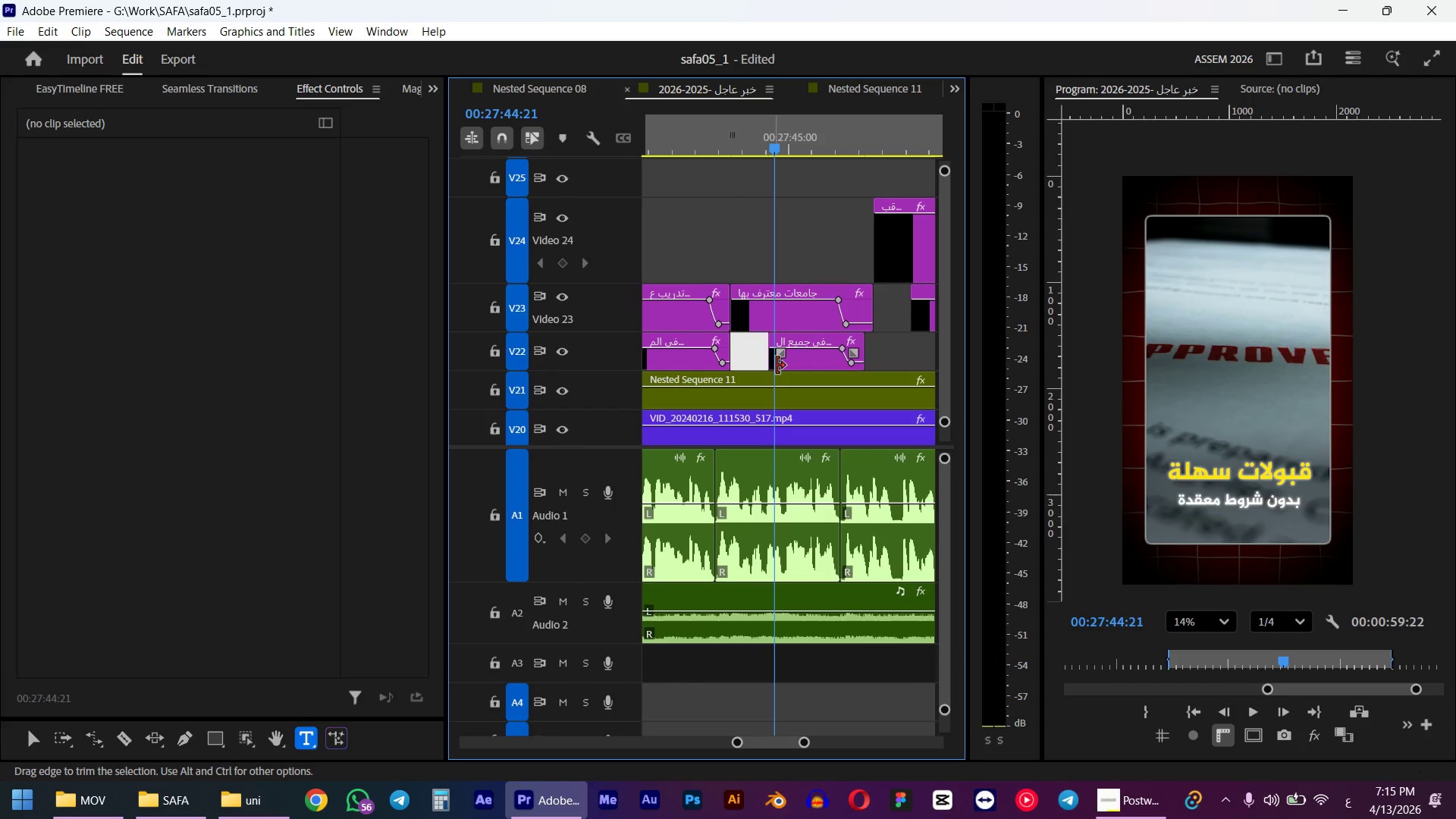 
left_click([793, 362])
 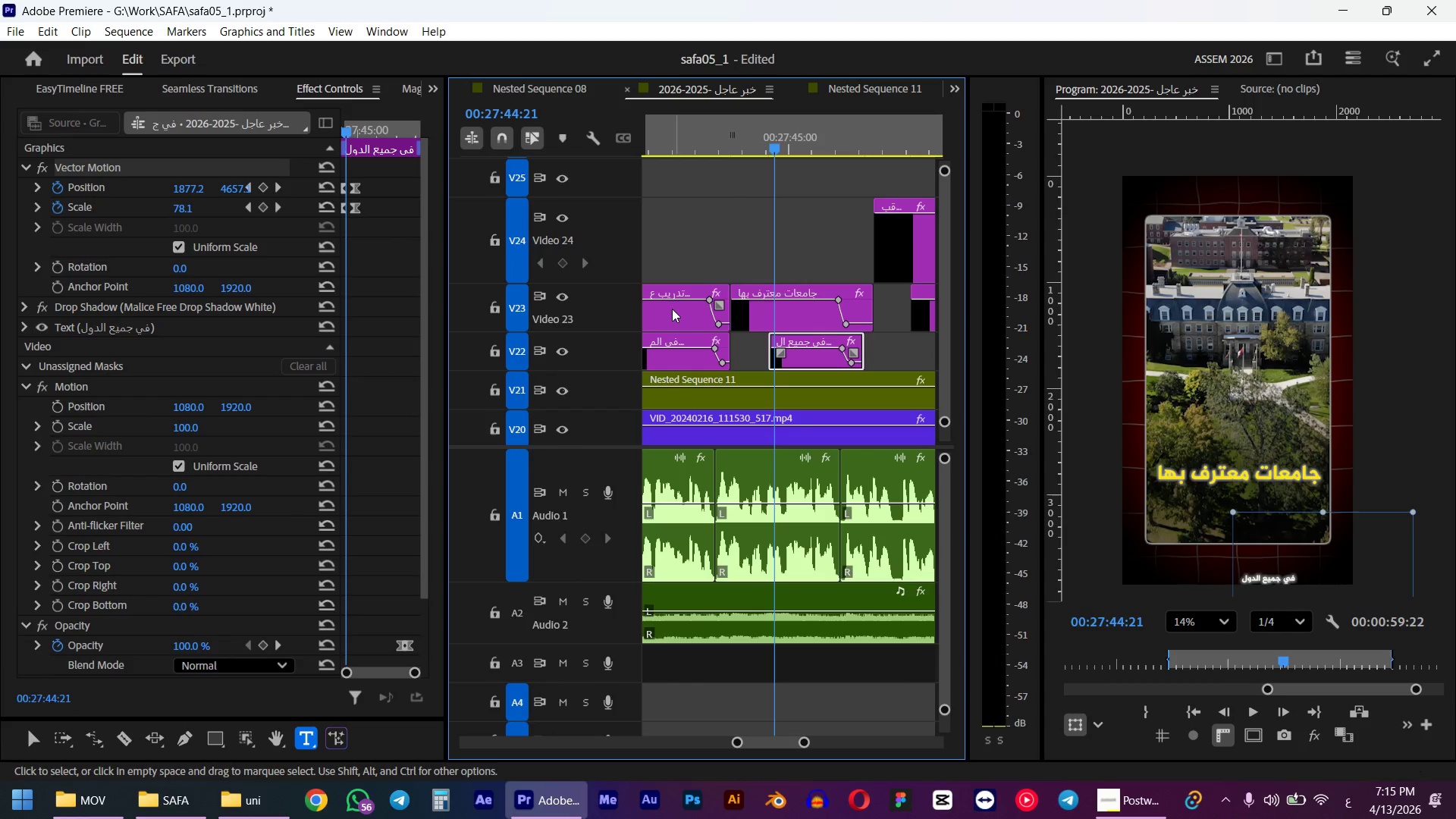 
left_click_drag(start_coordinate=[372, 172], to_coordinate=[303, 244])
 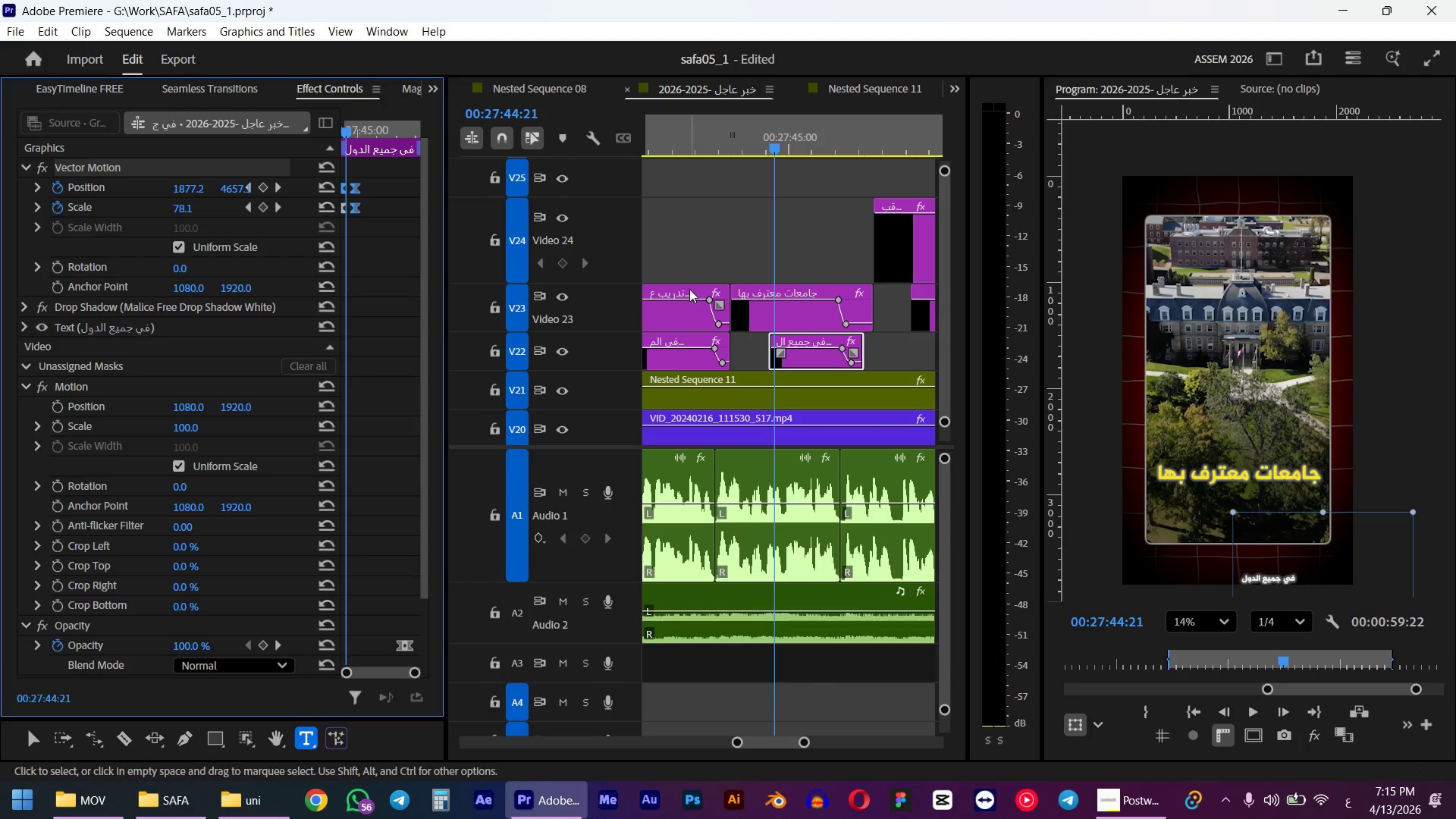 
scroll: coordinate [647, 298], scroll_direction: down, amount: 8.0
 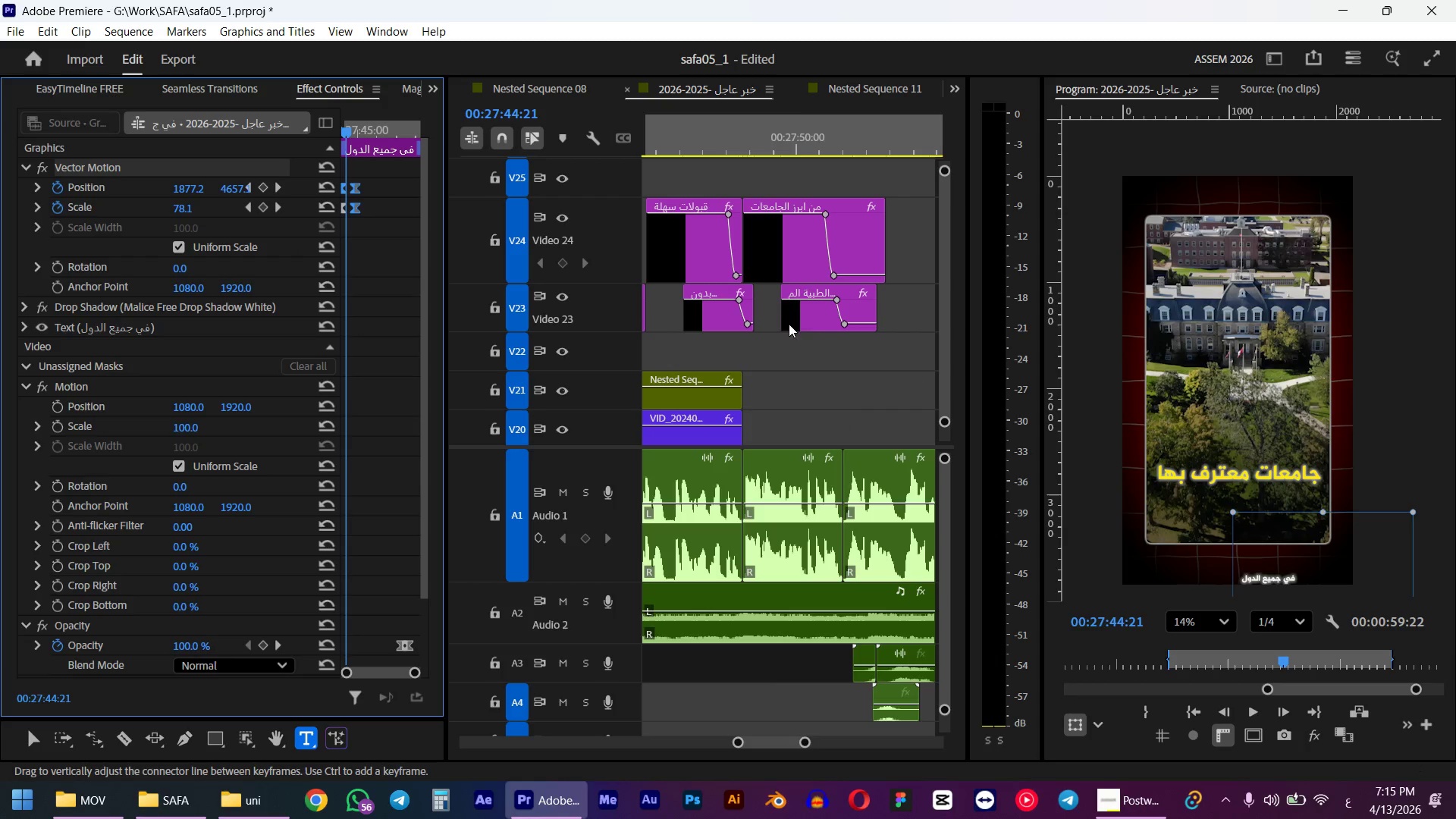 
left_click([799, 327])
 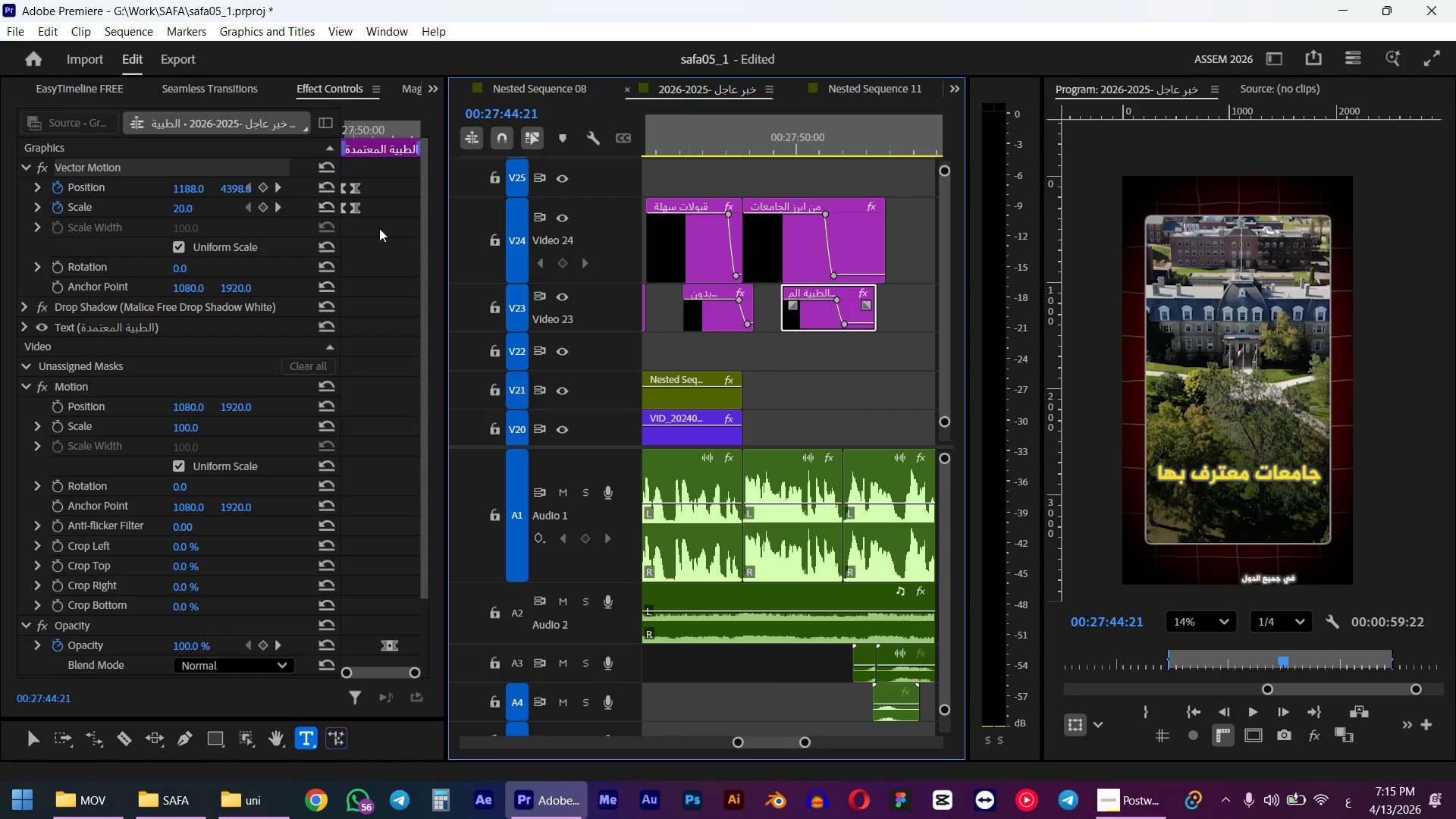 
left_click_drag(start_coordinate=[374, 187], to_coordinate=[310, 243])
 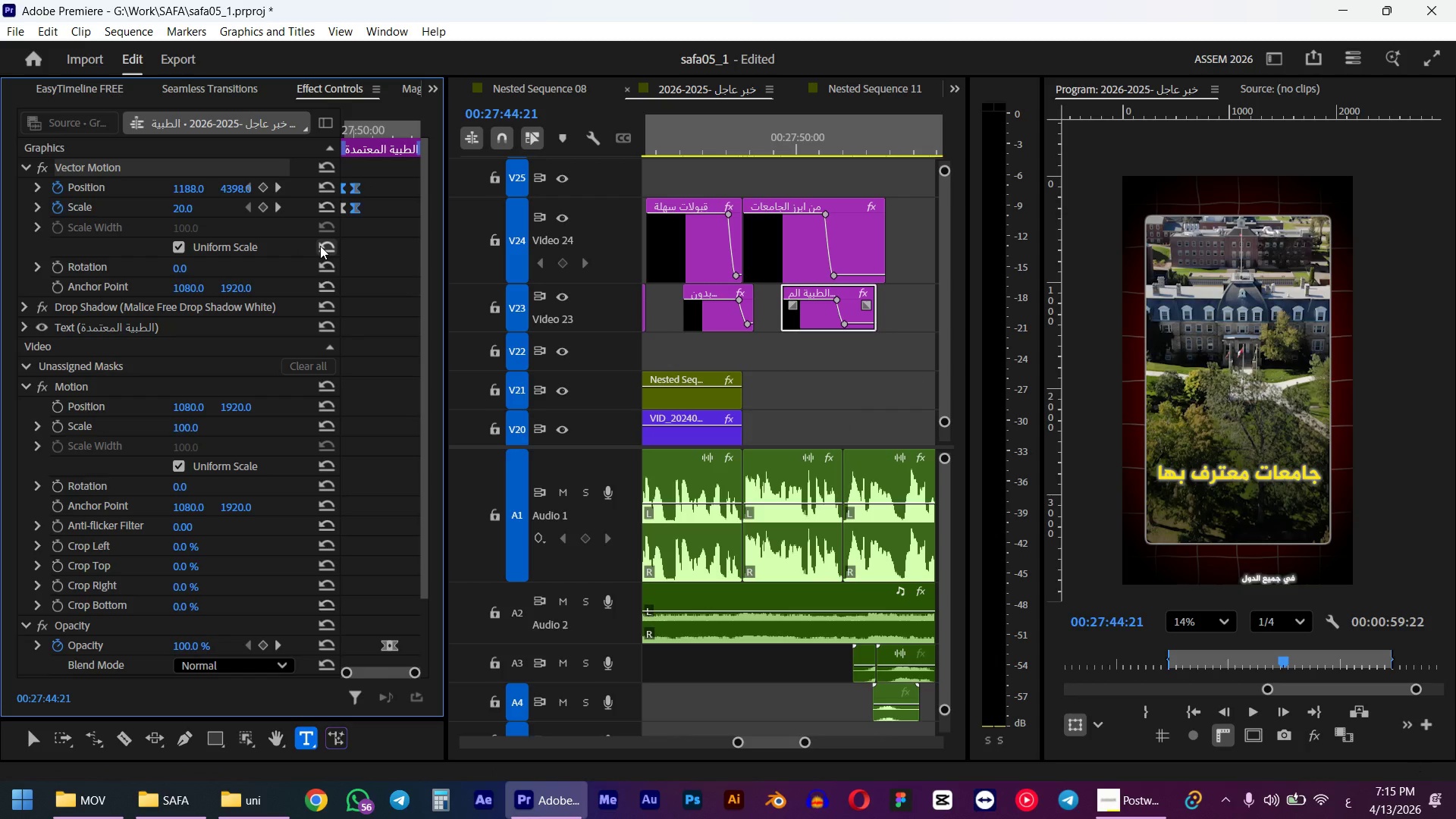 
hold_key(key=ShiftLeft, duration=0.61)
left_click([344, 208])
 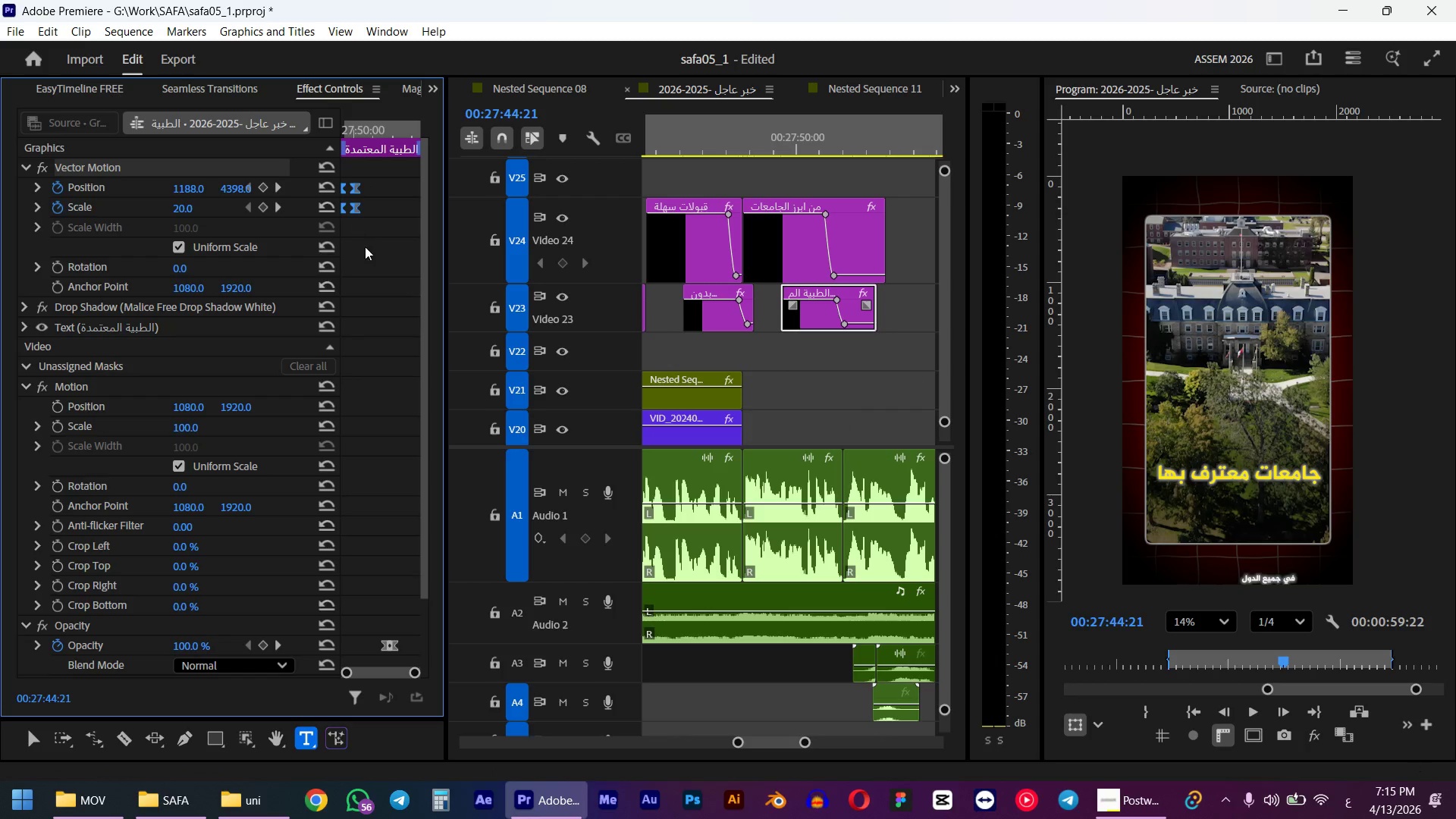 
key(Control+C)
 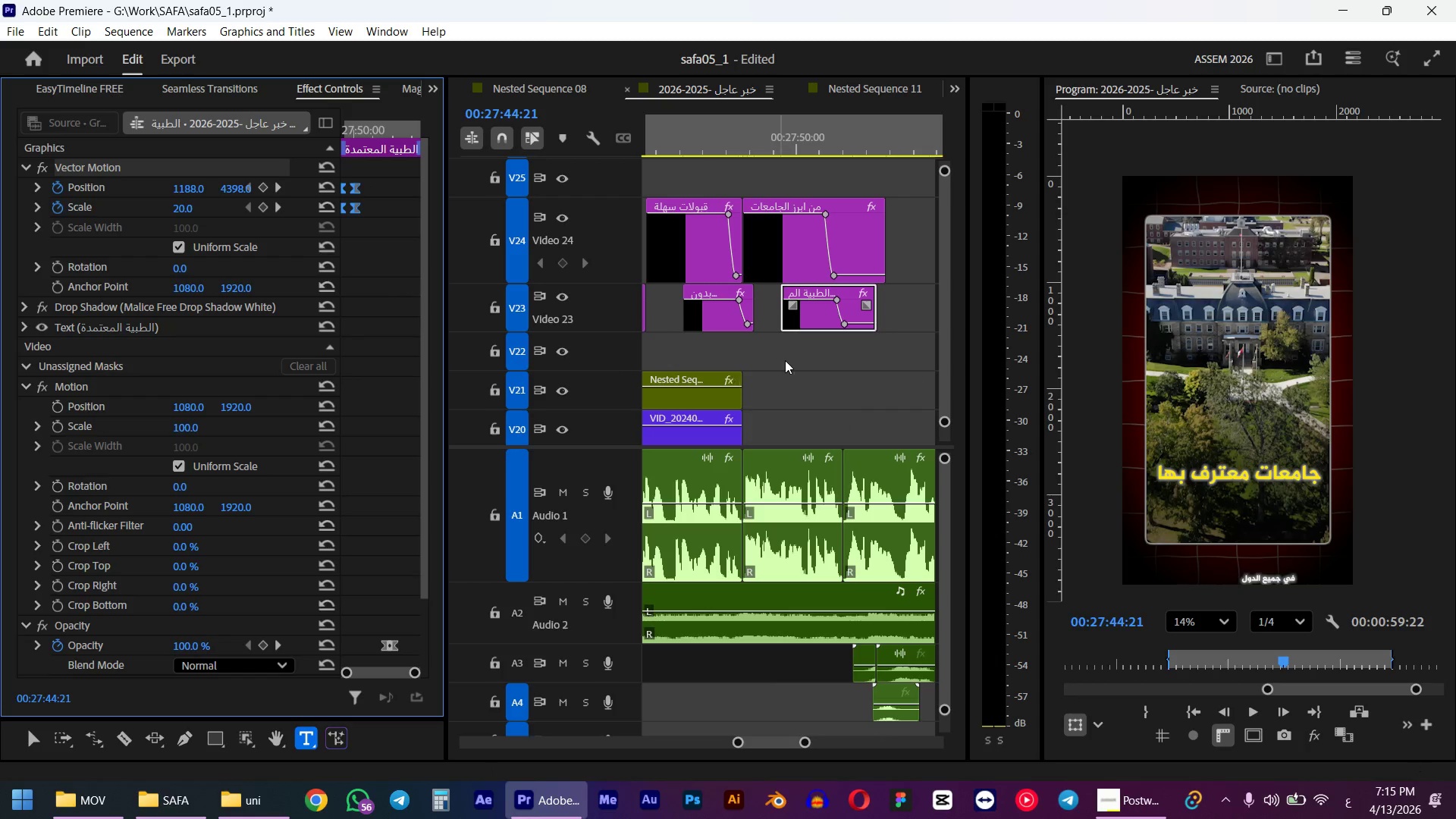 
scroll: coordinate [786, 359], scroll_direction: up, amount: 5.0
 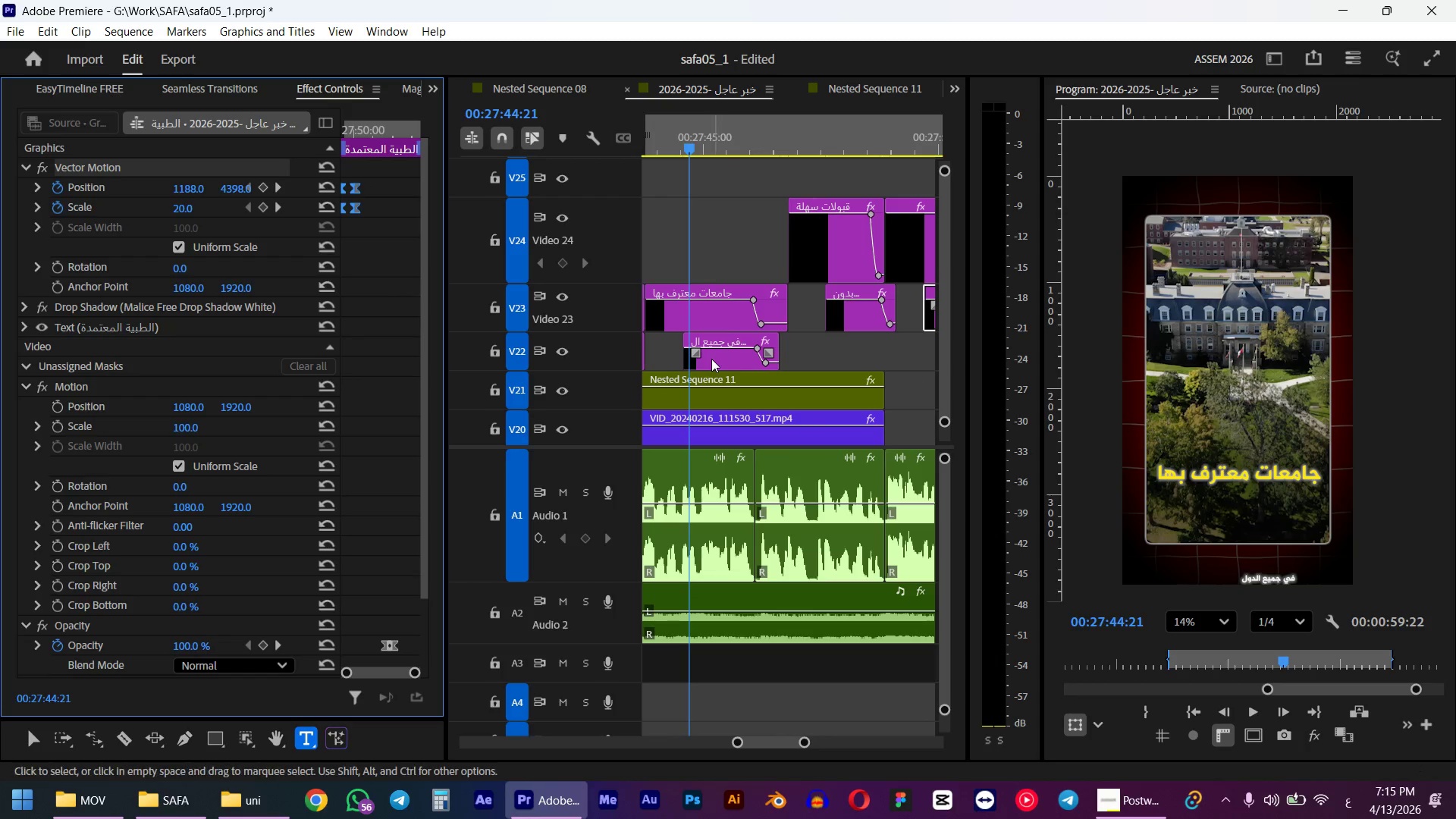 
left_click([709, 359])
 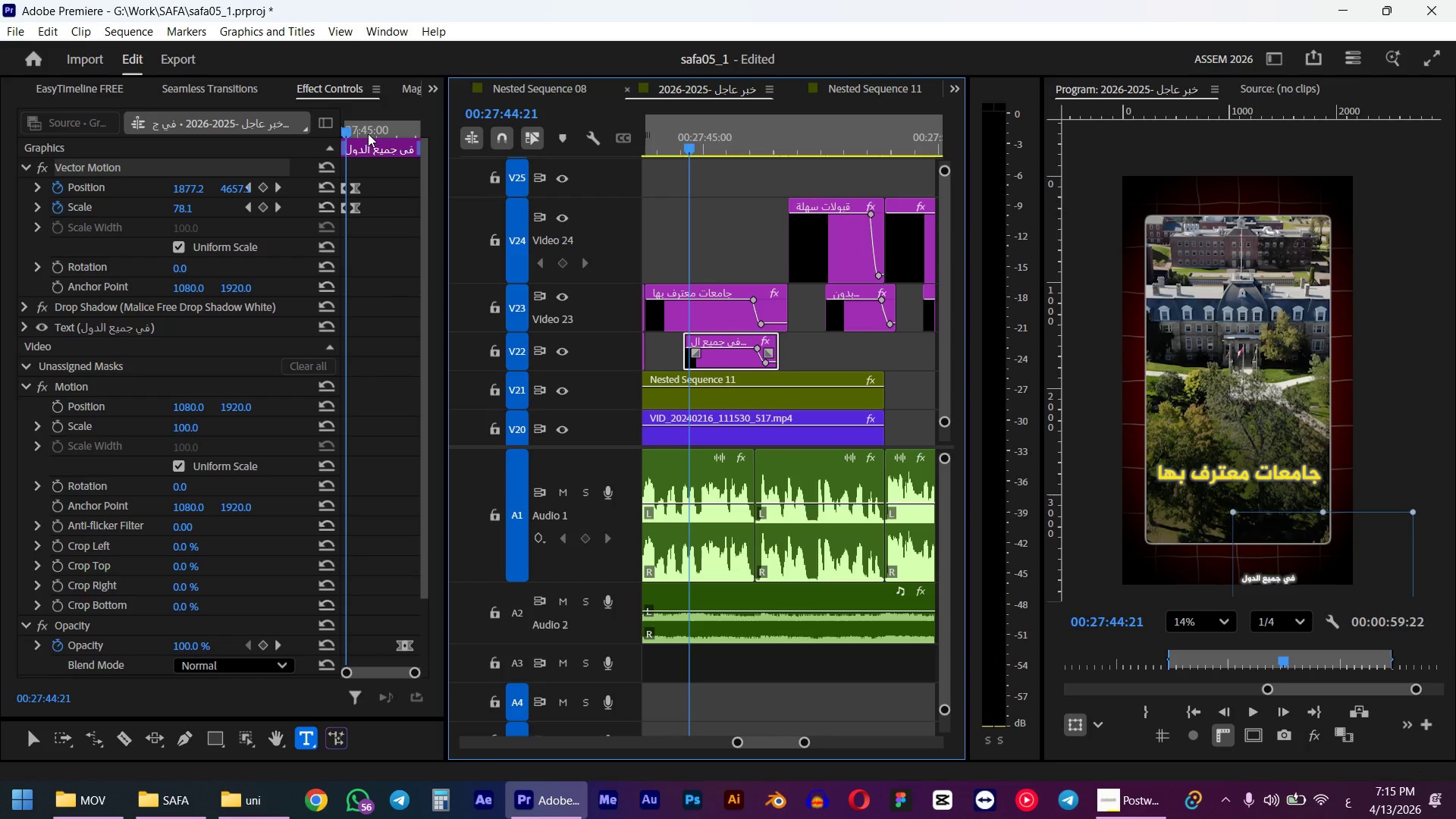 
left_click_drag(start_coordinate=[347, 132], to_coordinate=[325, 130])
 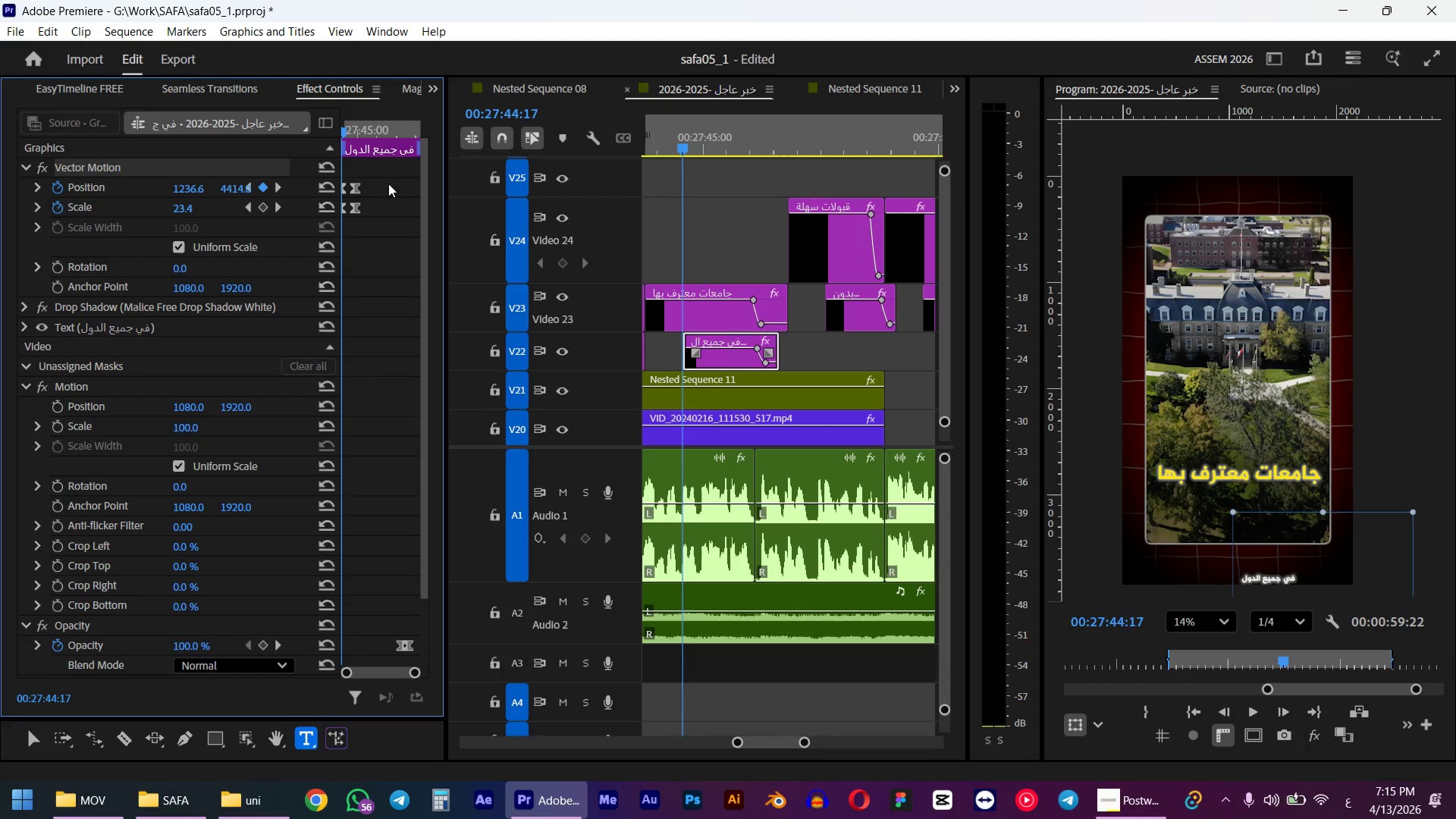 
left_click_drag(start_coordinate=[387, 186], to_coordinate=[310, 236])
 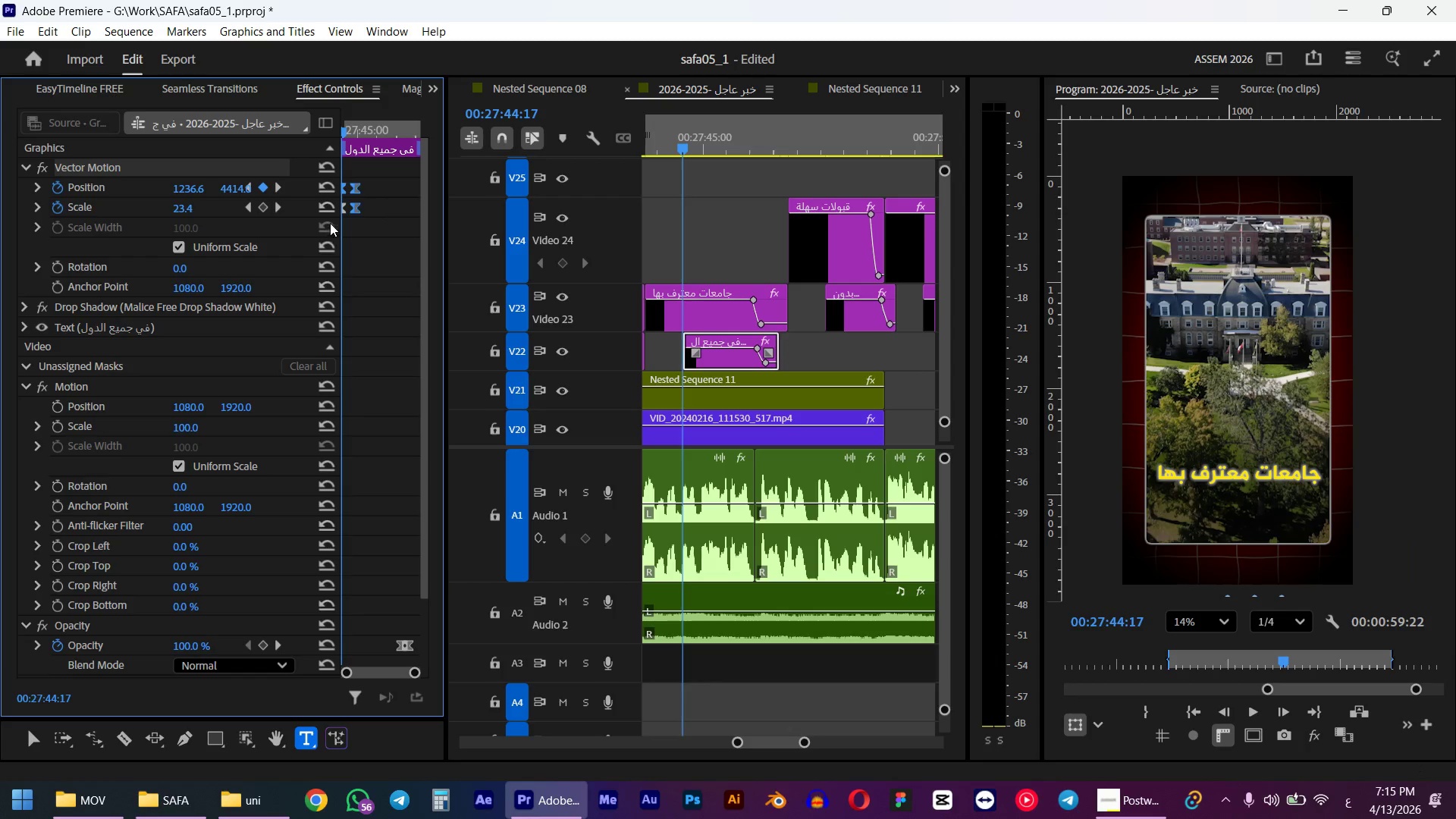 
hold_key(key=ShiftLeft, duration=0.69)
left_click([342, 212])
 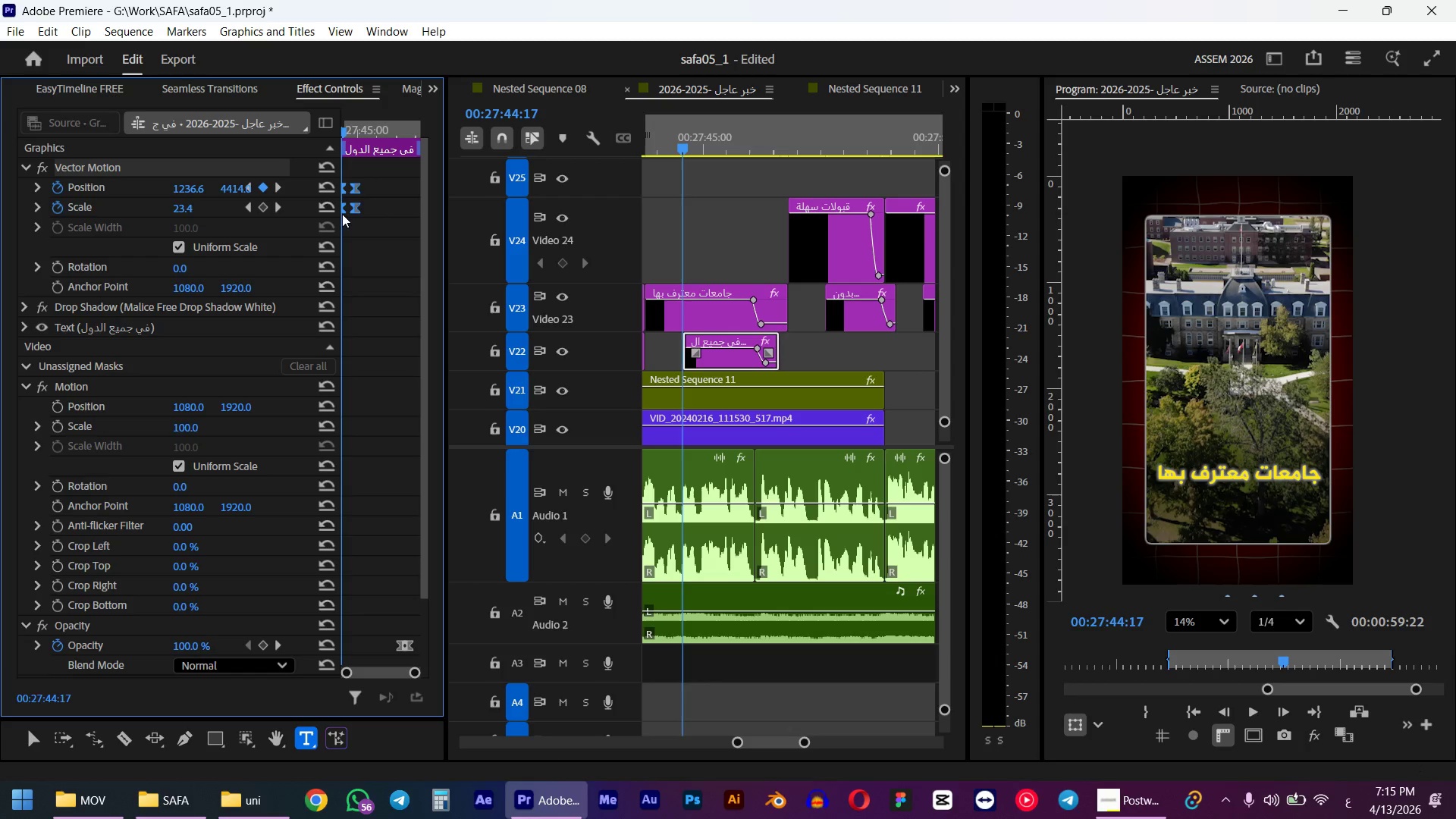 
key(Control+ControlLeft)
 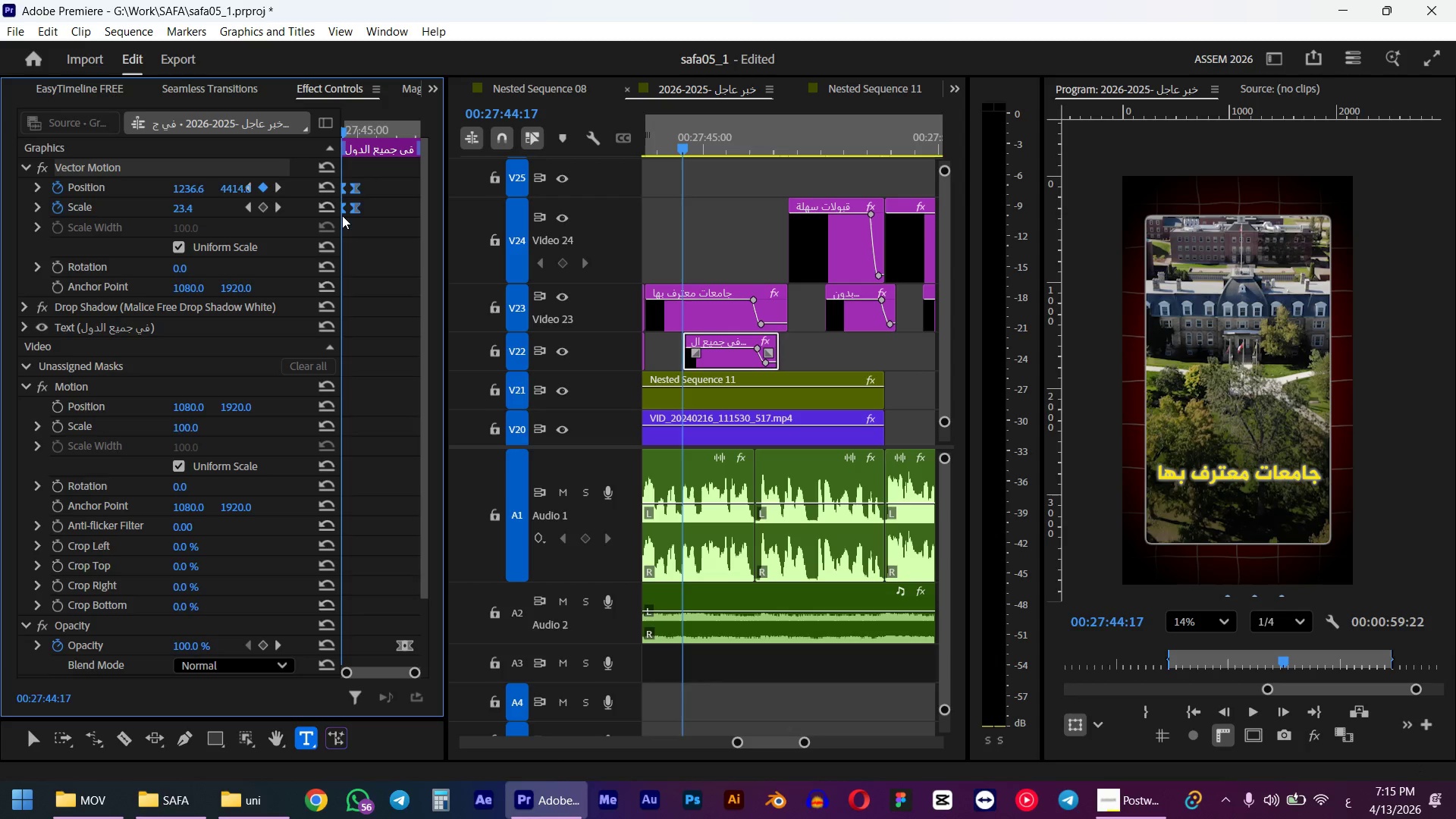 
key(Control+V)
 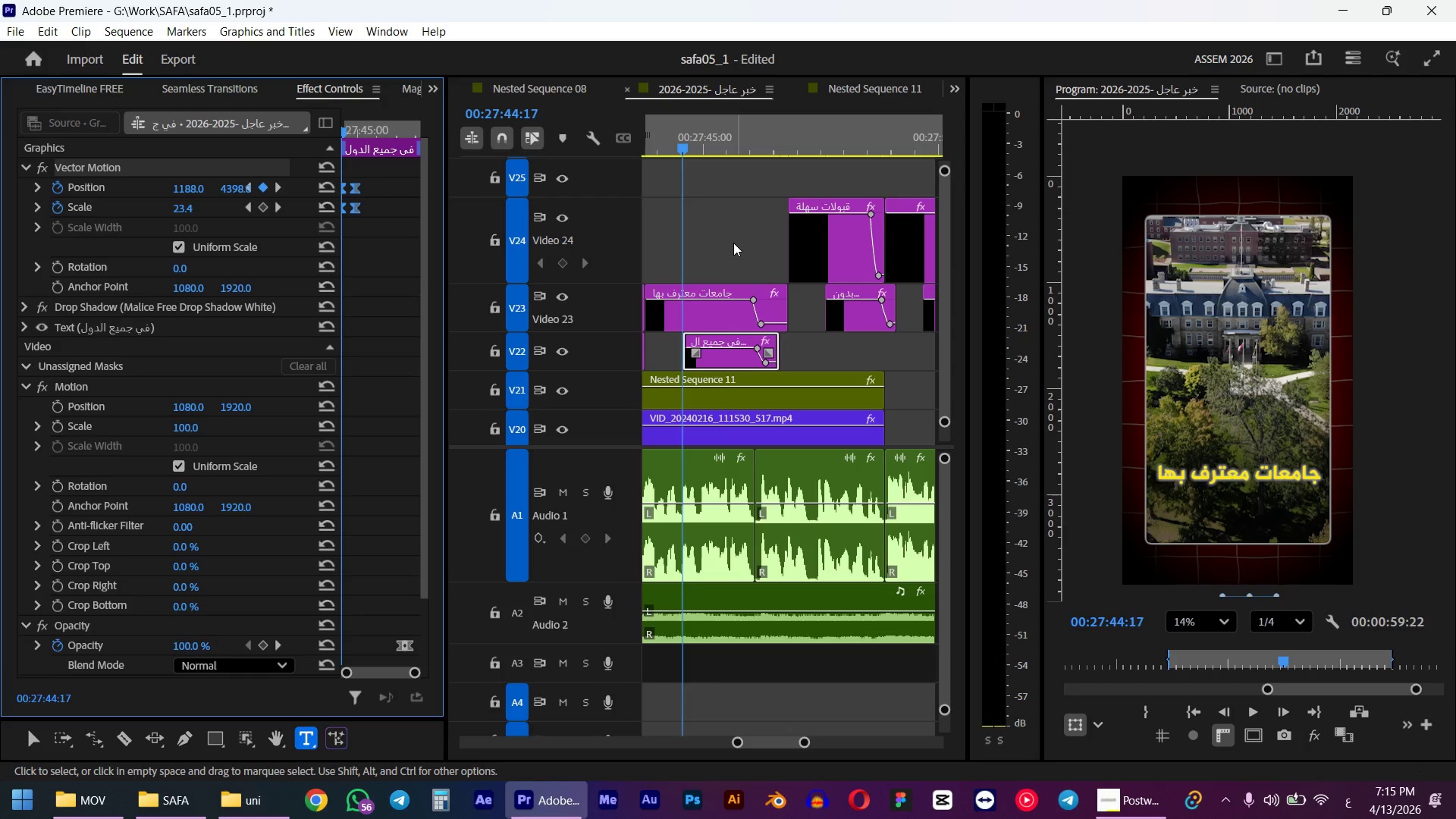 
left_click([689, 149])
 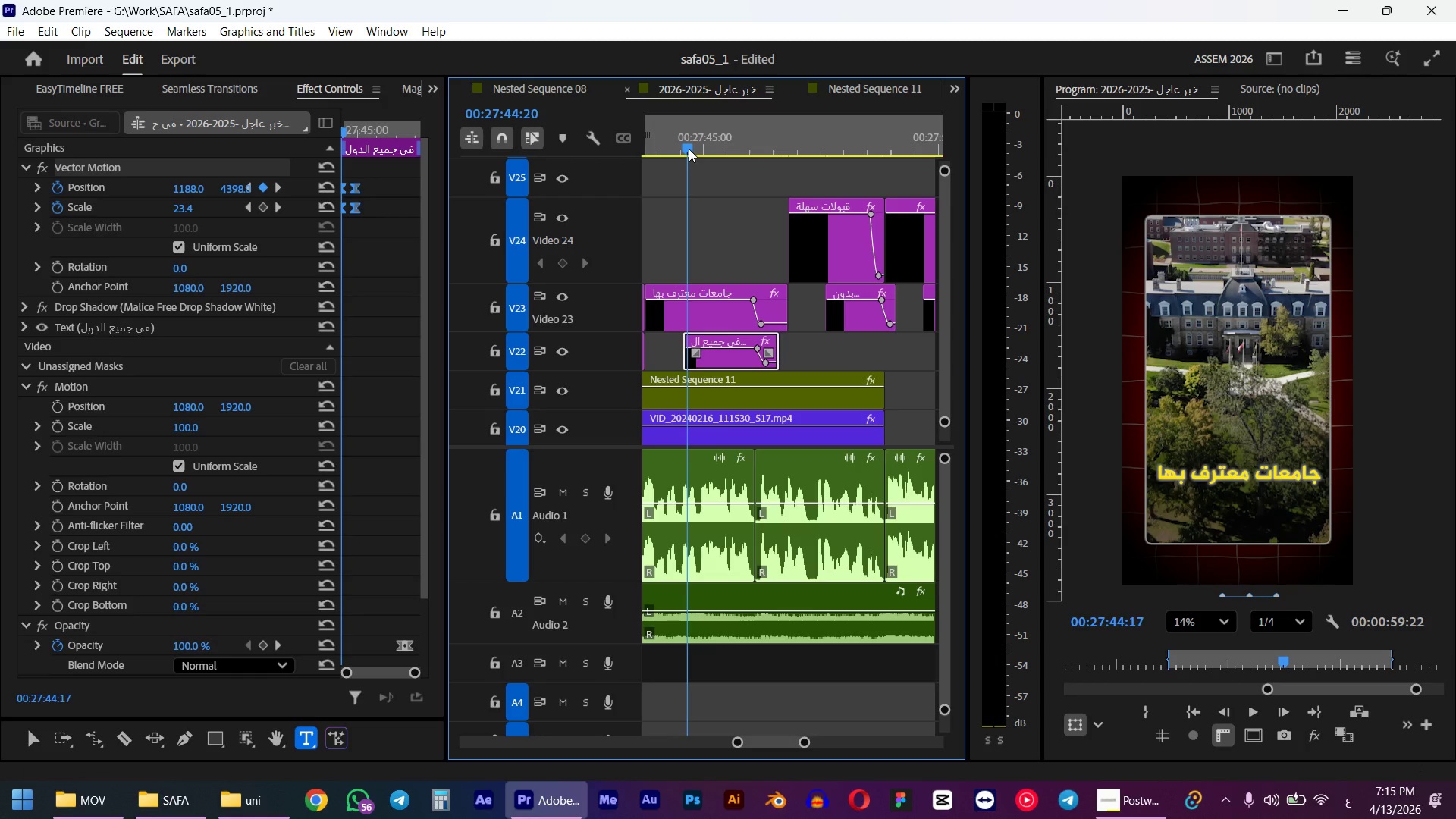 
scroll: coordinate [693, 165], scroll_direction: up, amount: 5.0
 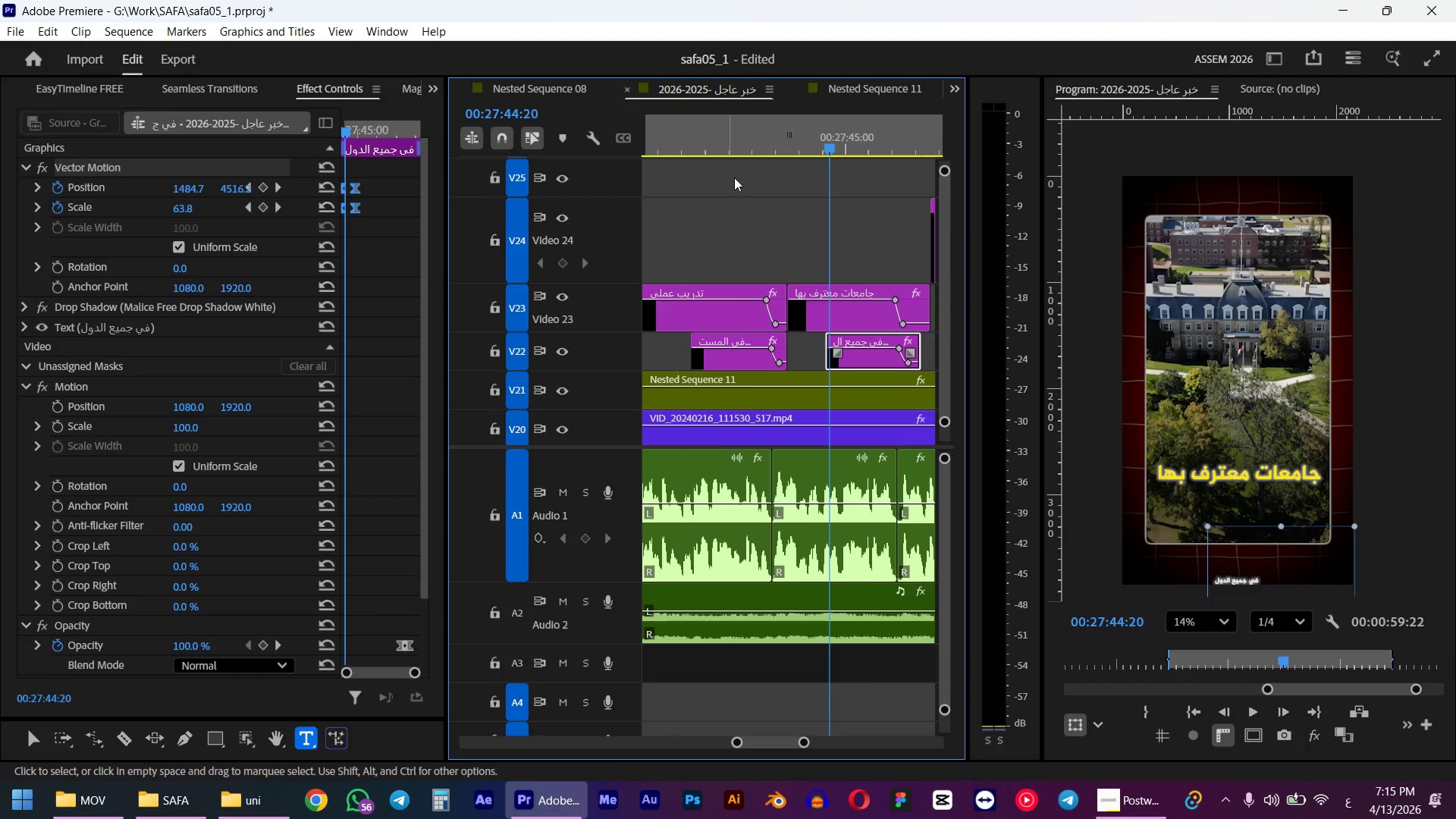 
left_click([710, 136])
 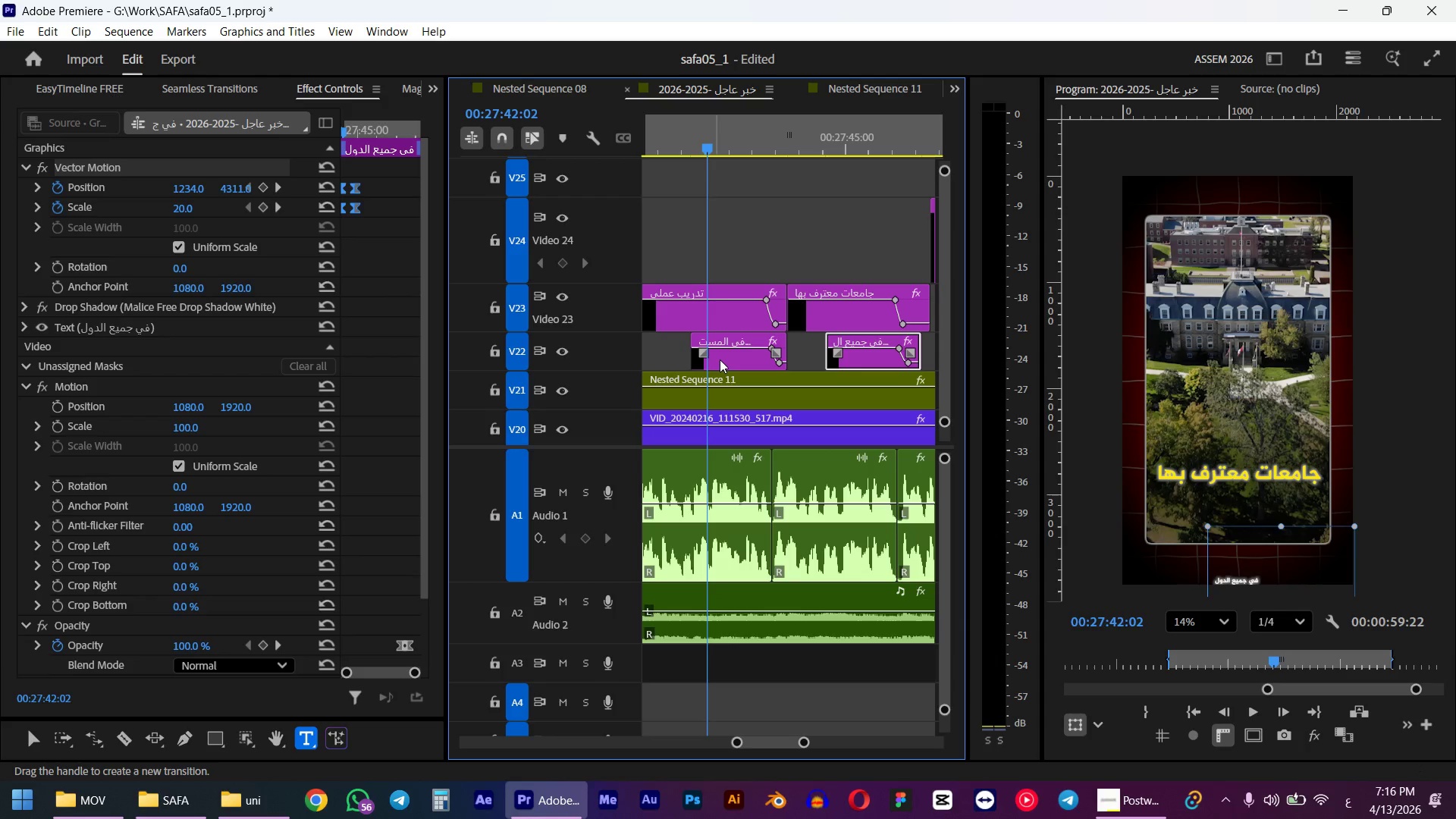 
left_click([728, 360])
 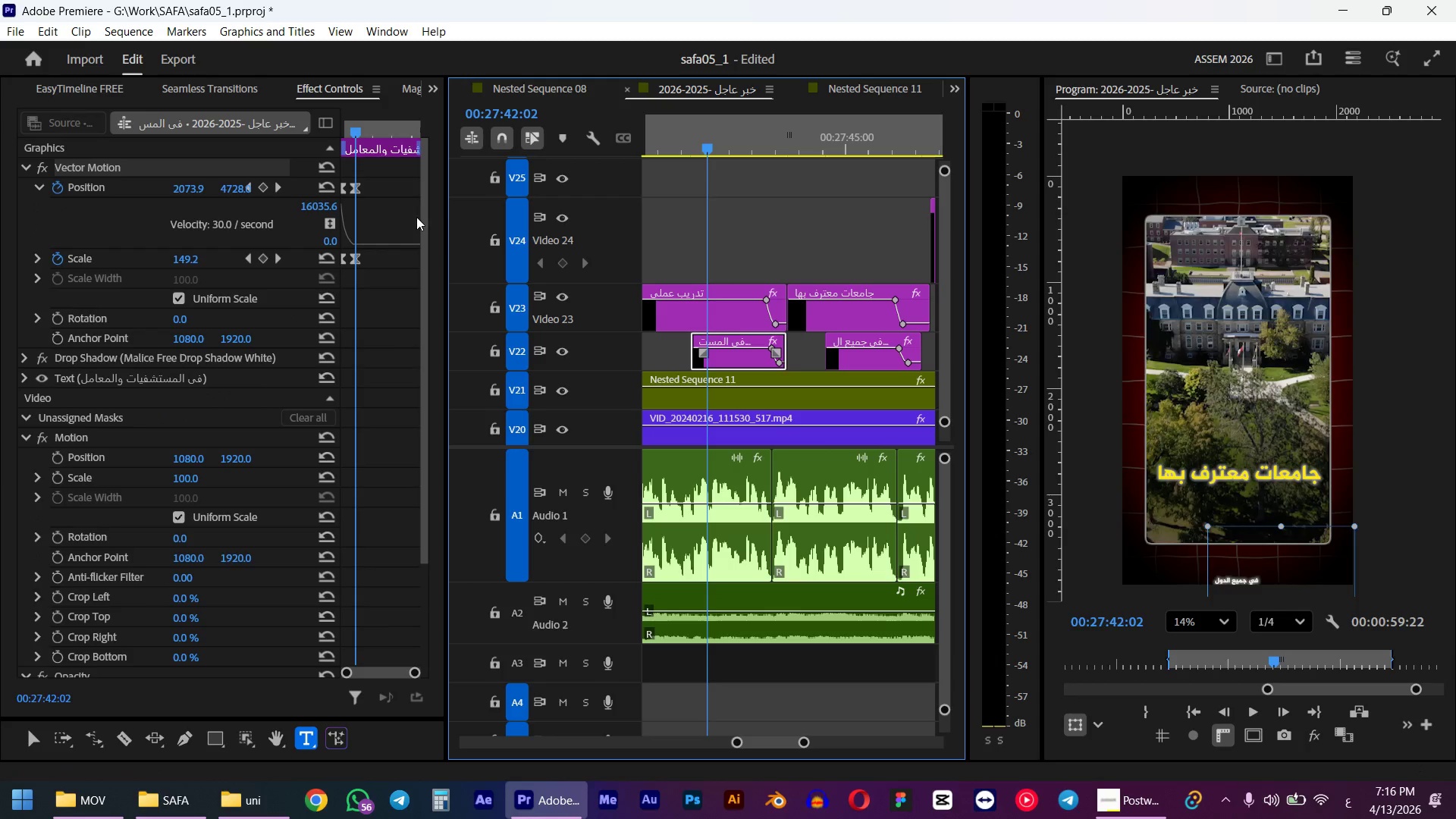 
left_click_drag(start_coordinate=[354, 133], to_coordinate=[347, 136])
 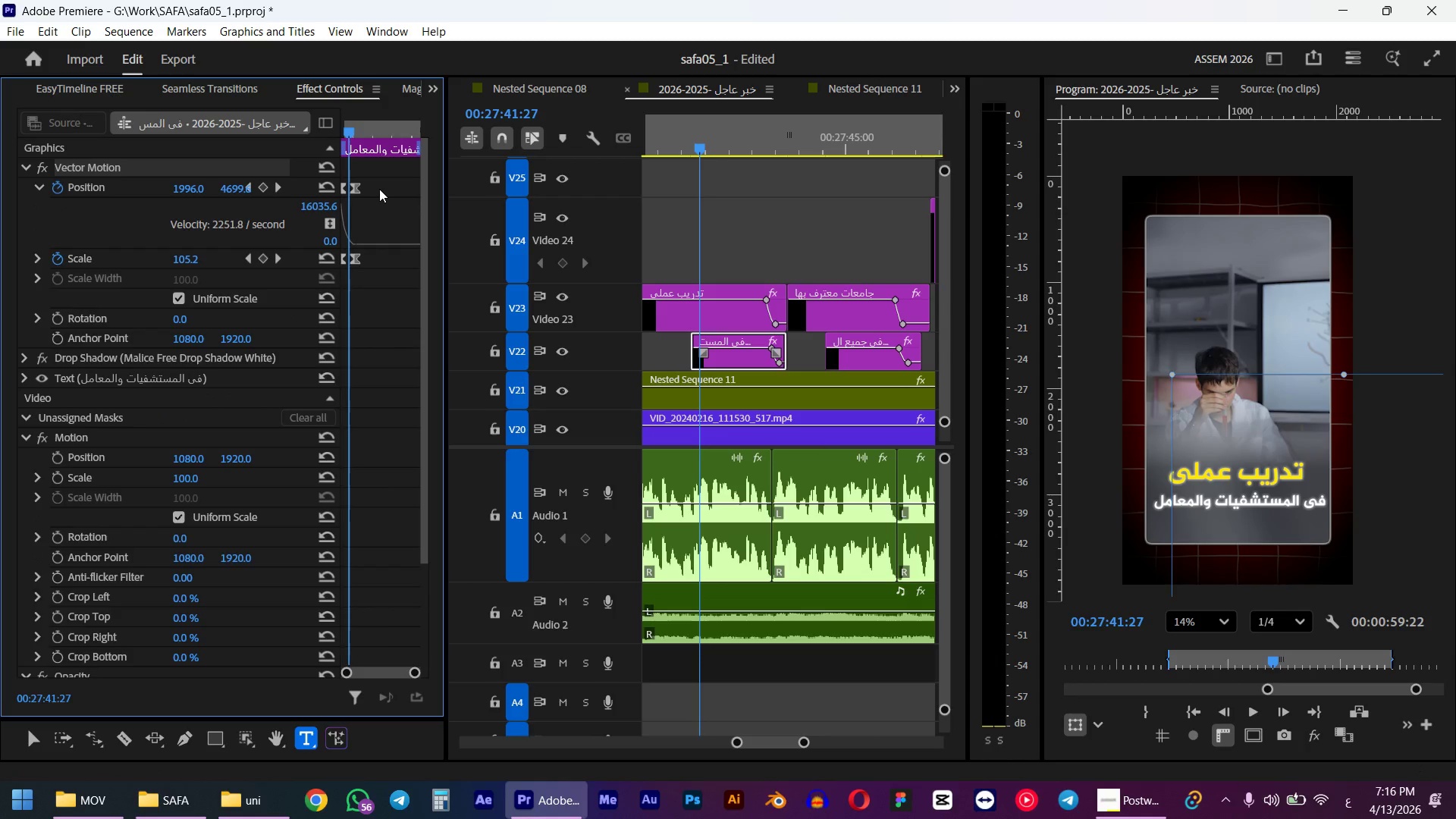 
left_click_drag(start_coordinate=[378, 174], to_coordinate=[303, 285])
 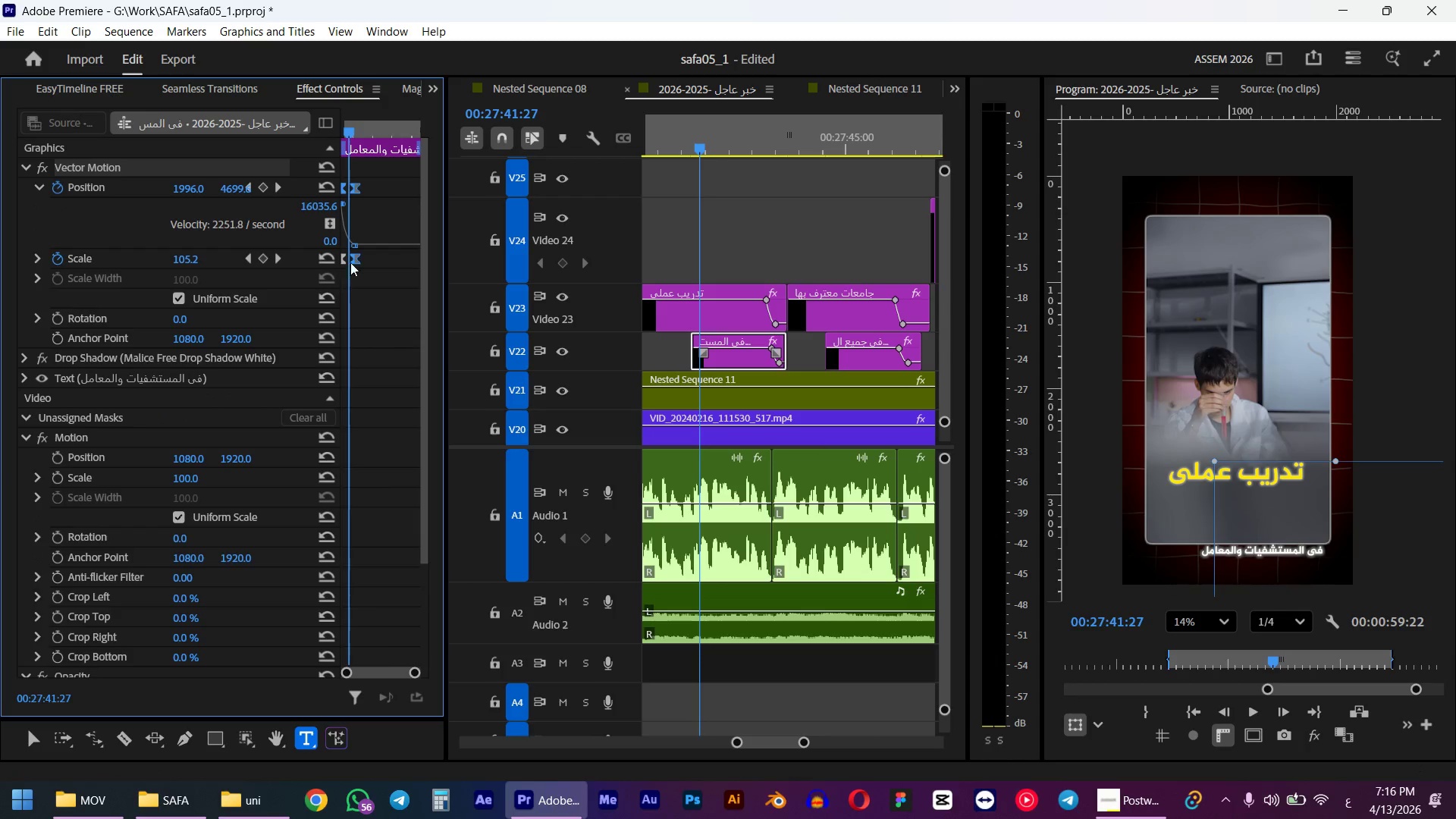 
hold_key(key=ShiftLeft, duration=0.42)
 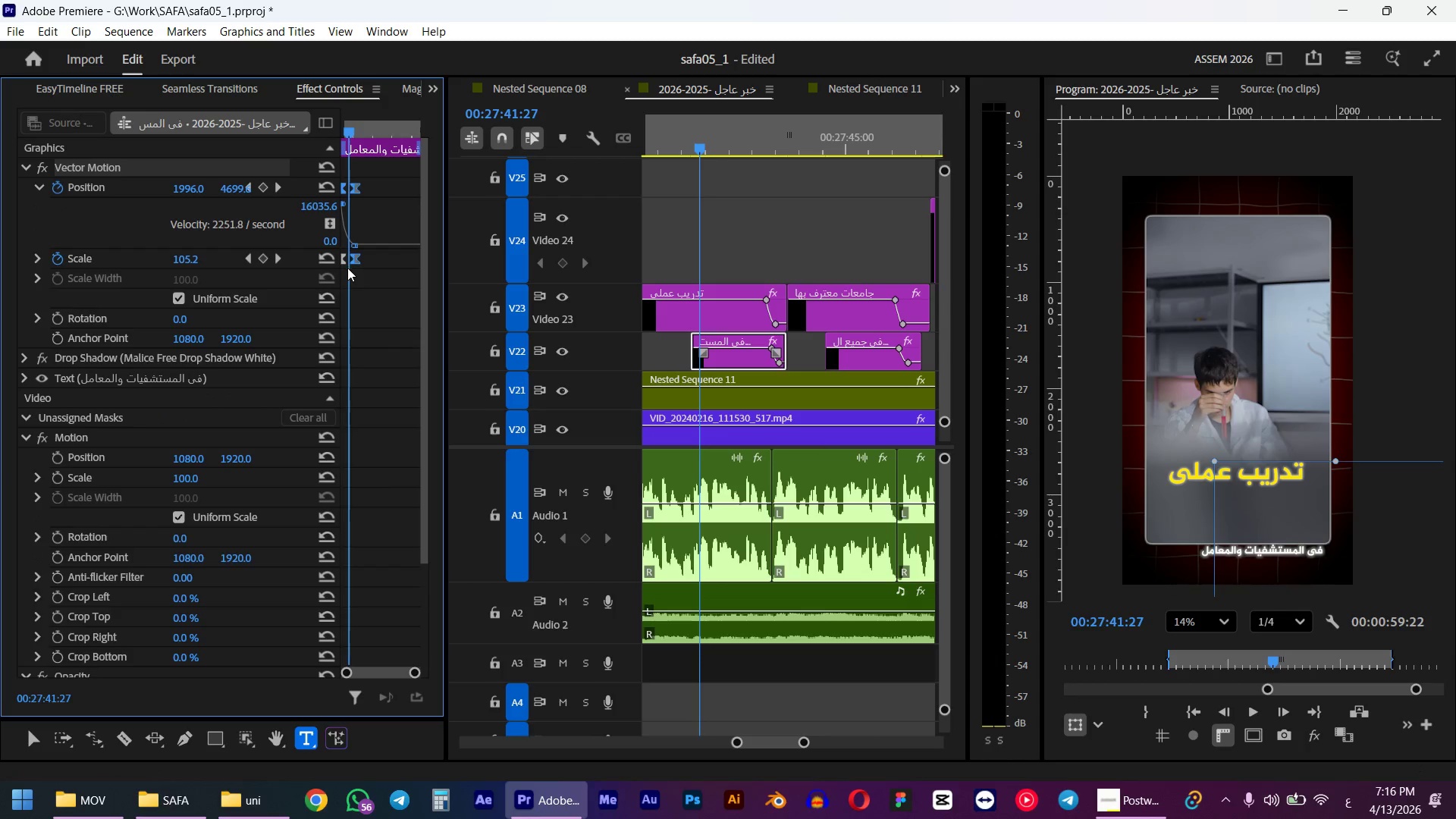 
key(Control+V)
 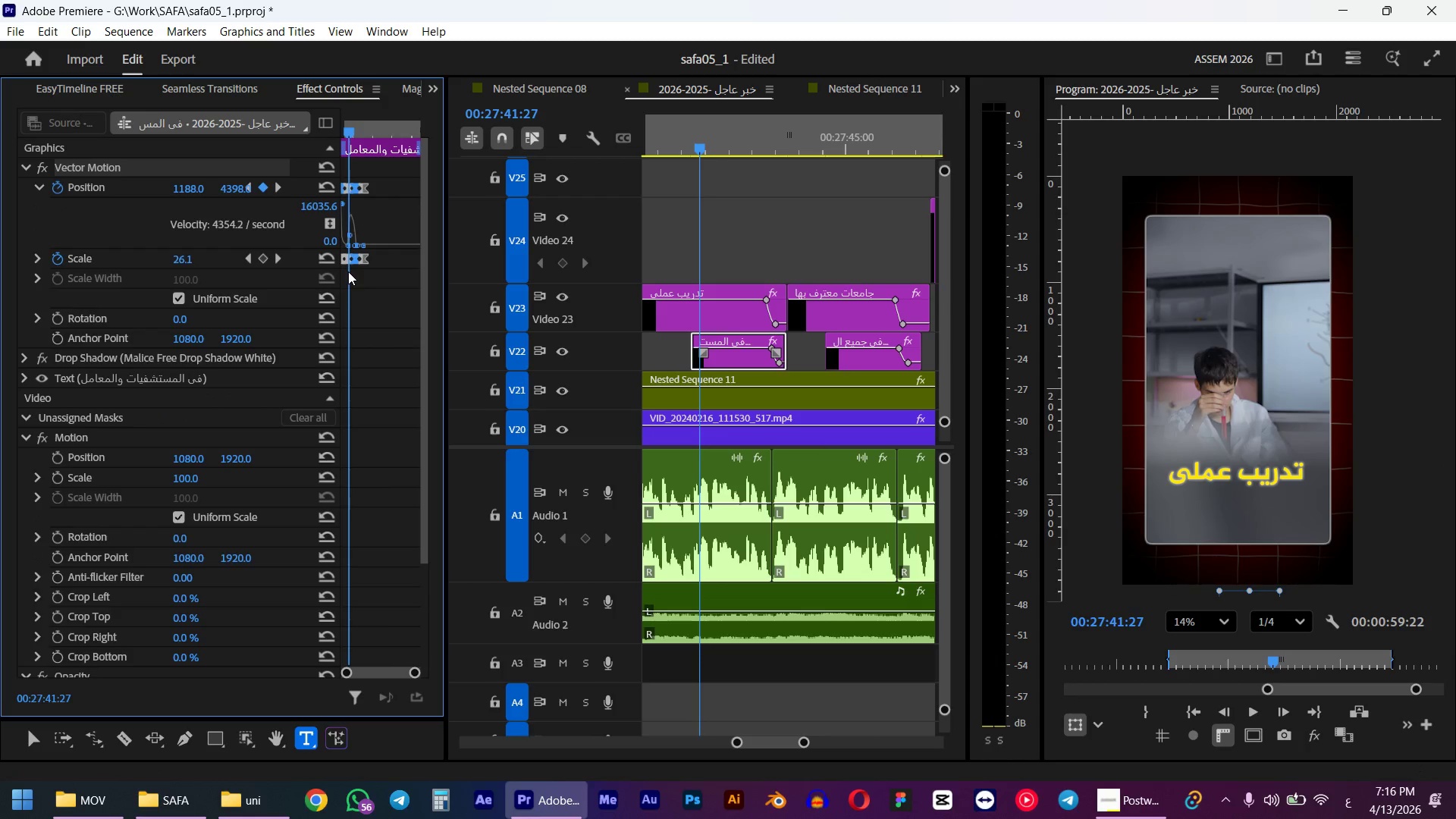 
key(Space)
 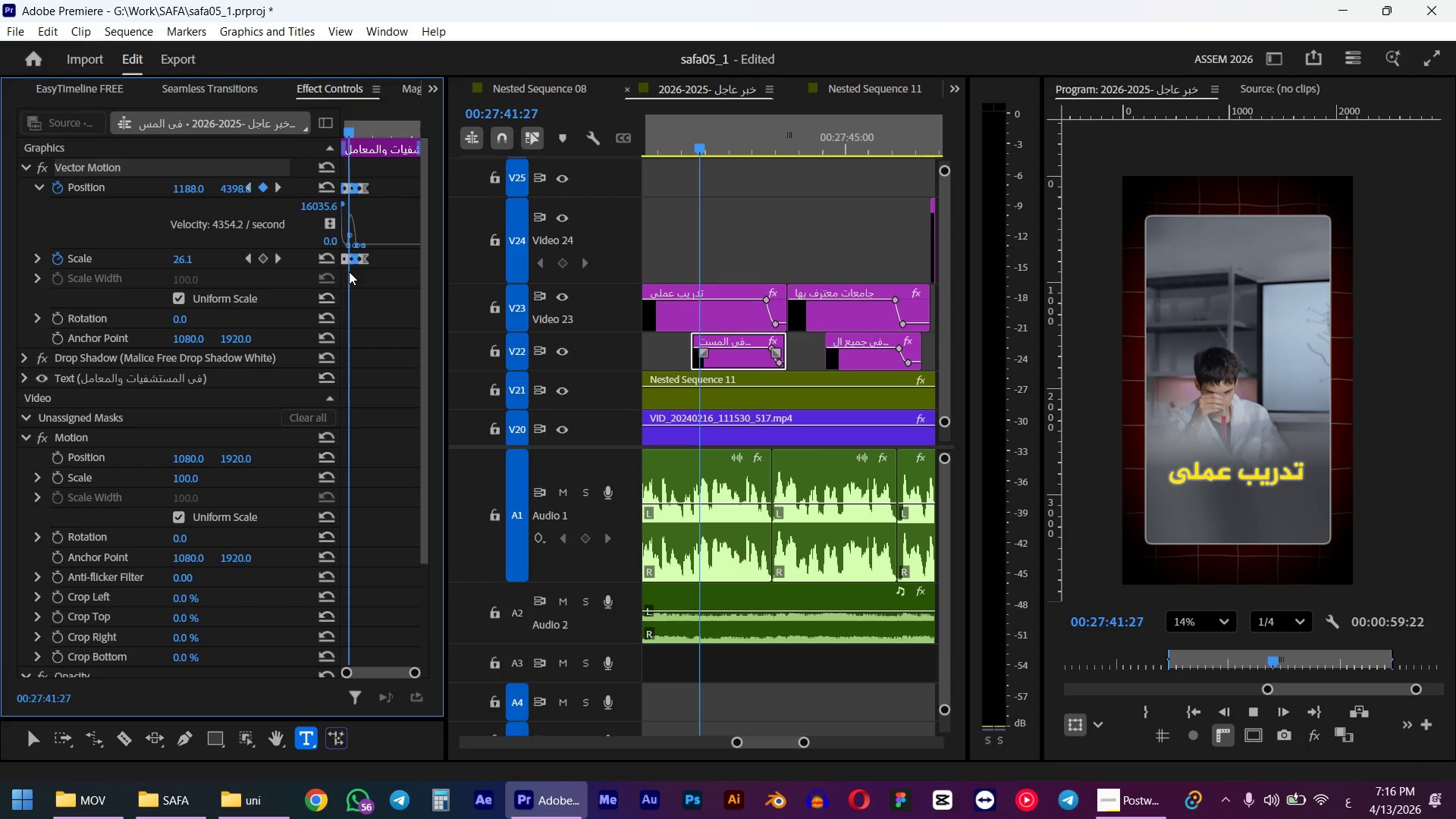 
wait(5.27)
 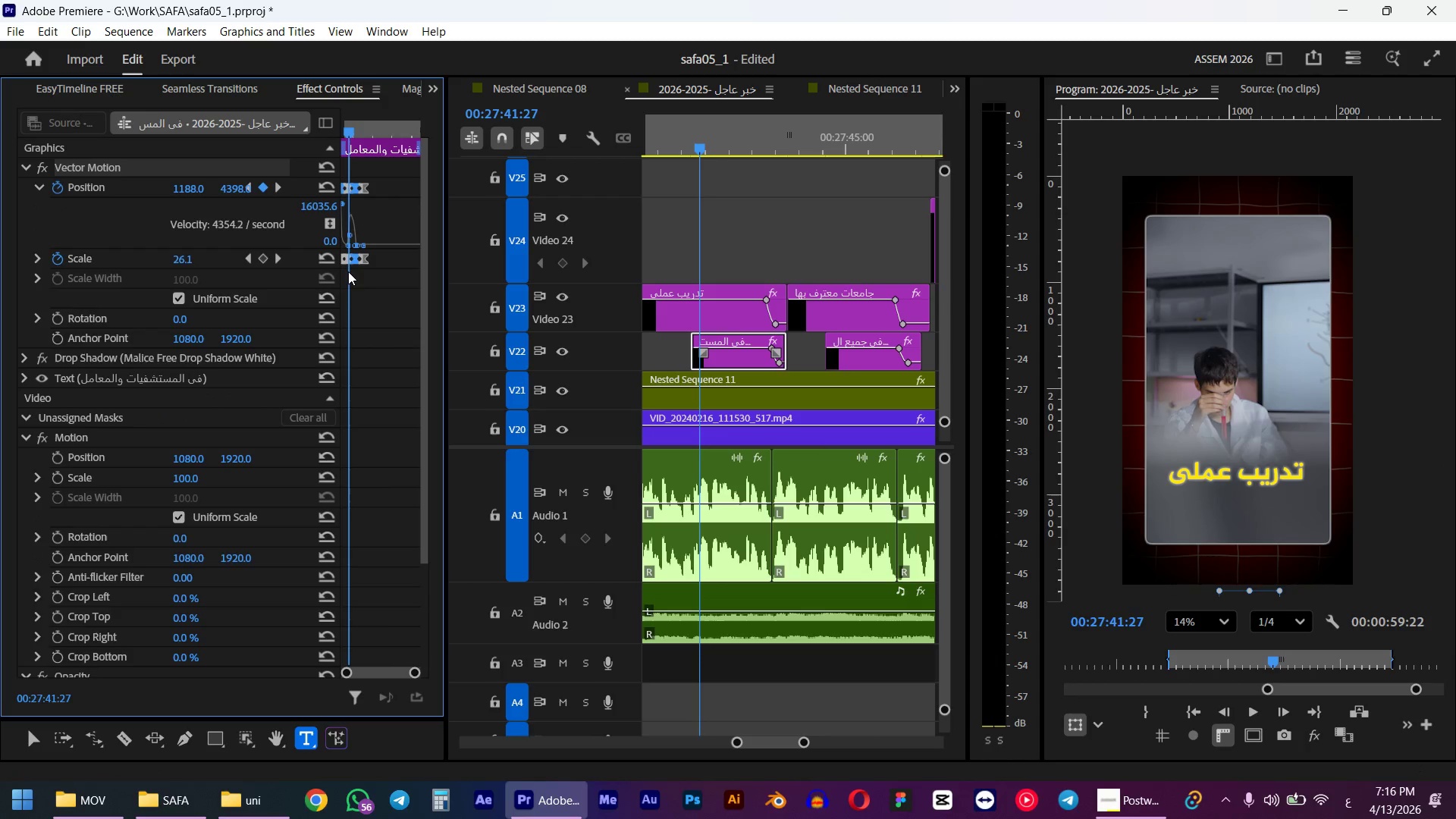 
key(Space)
 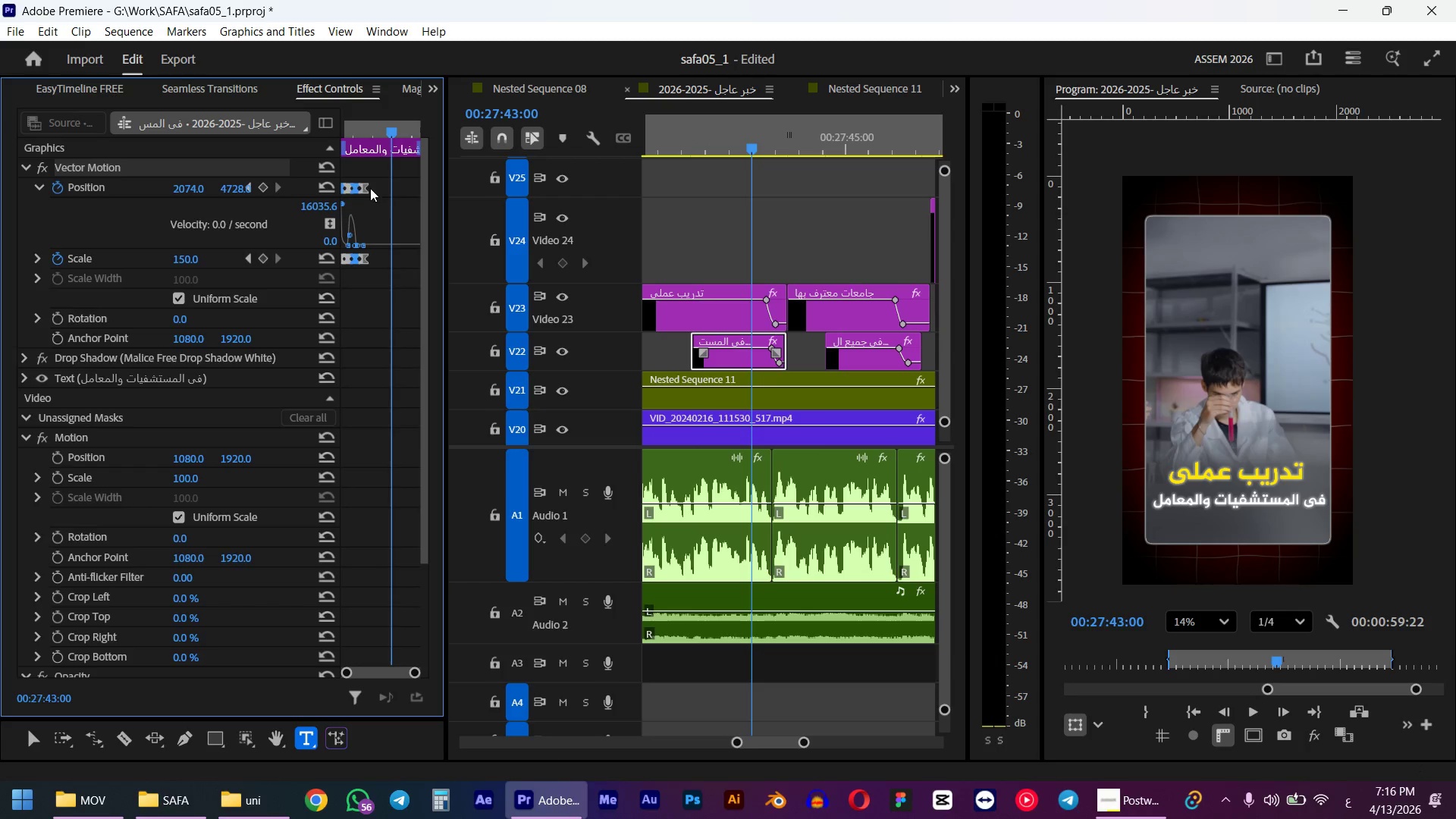 
left_click_drag(start_coordinate=[379, 165], to_coordinate=[311, 297])
 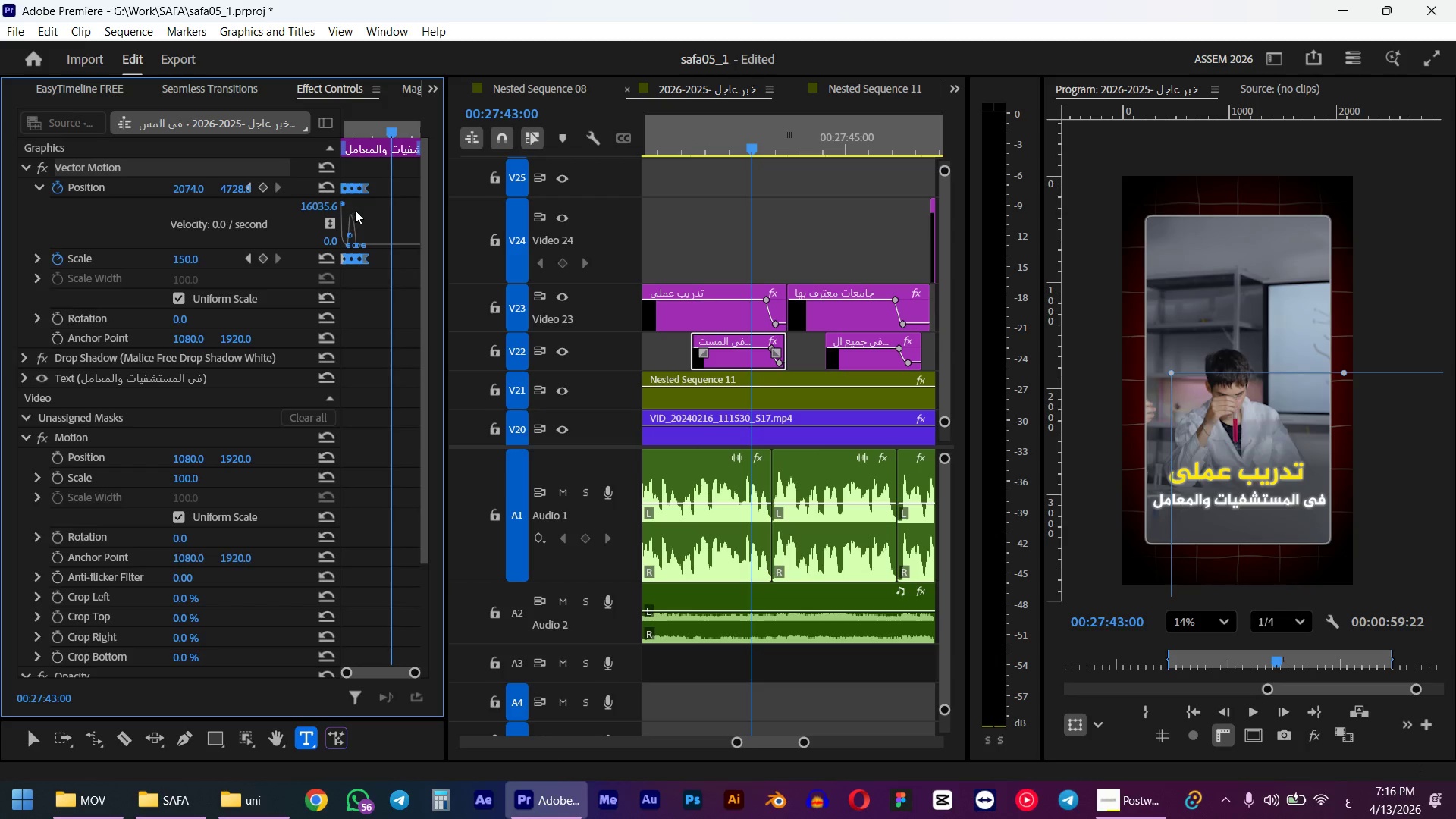 
key(Delete)
 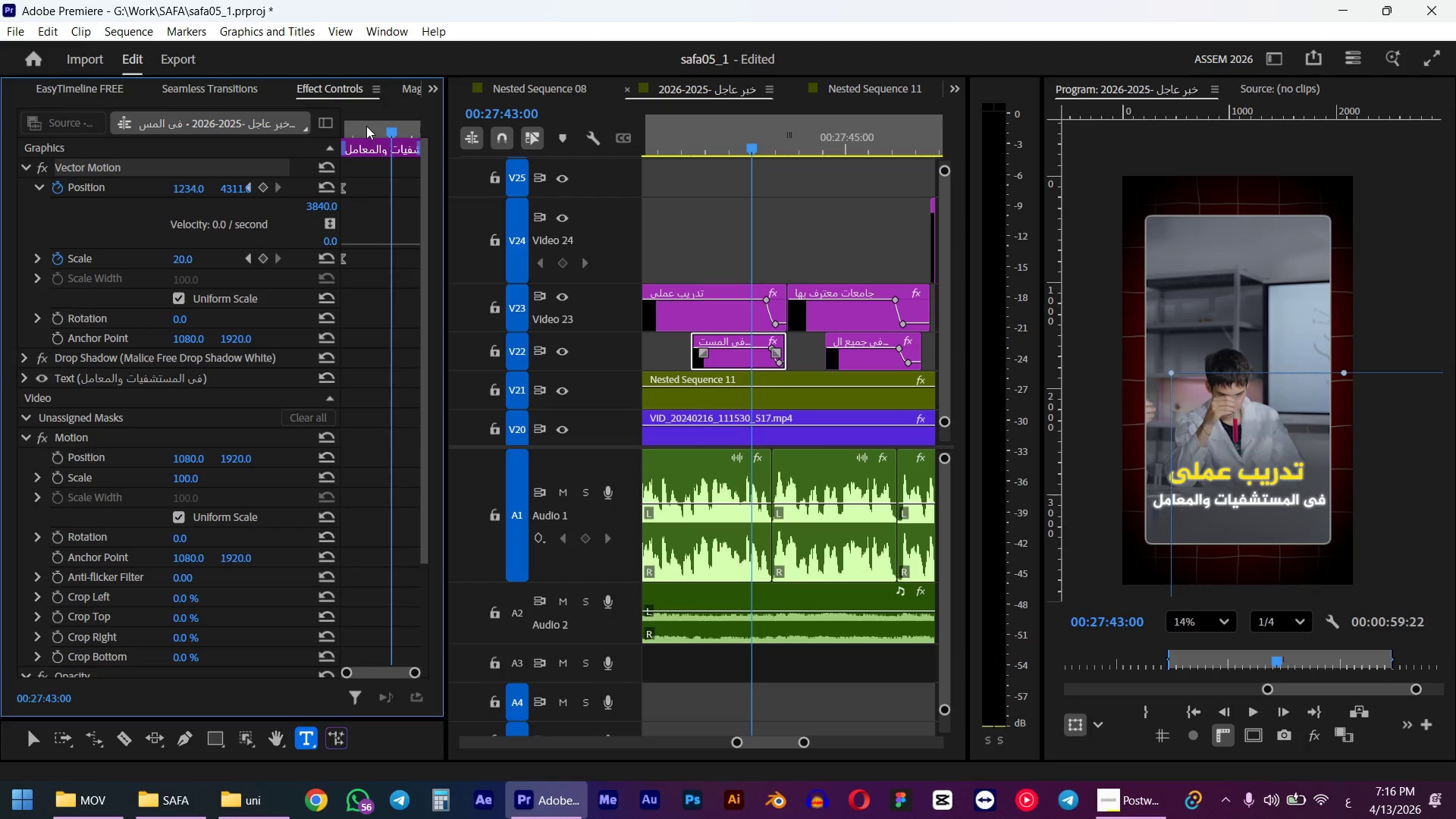 
left_click_drag(start_coordinate=[366, 126], to_coordinate=[296, 140])
 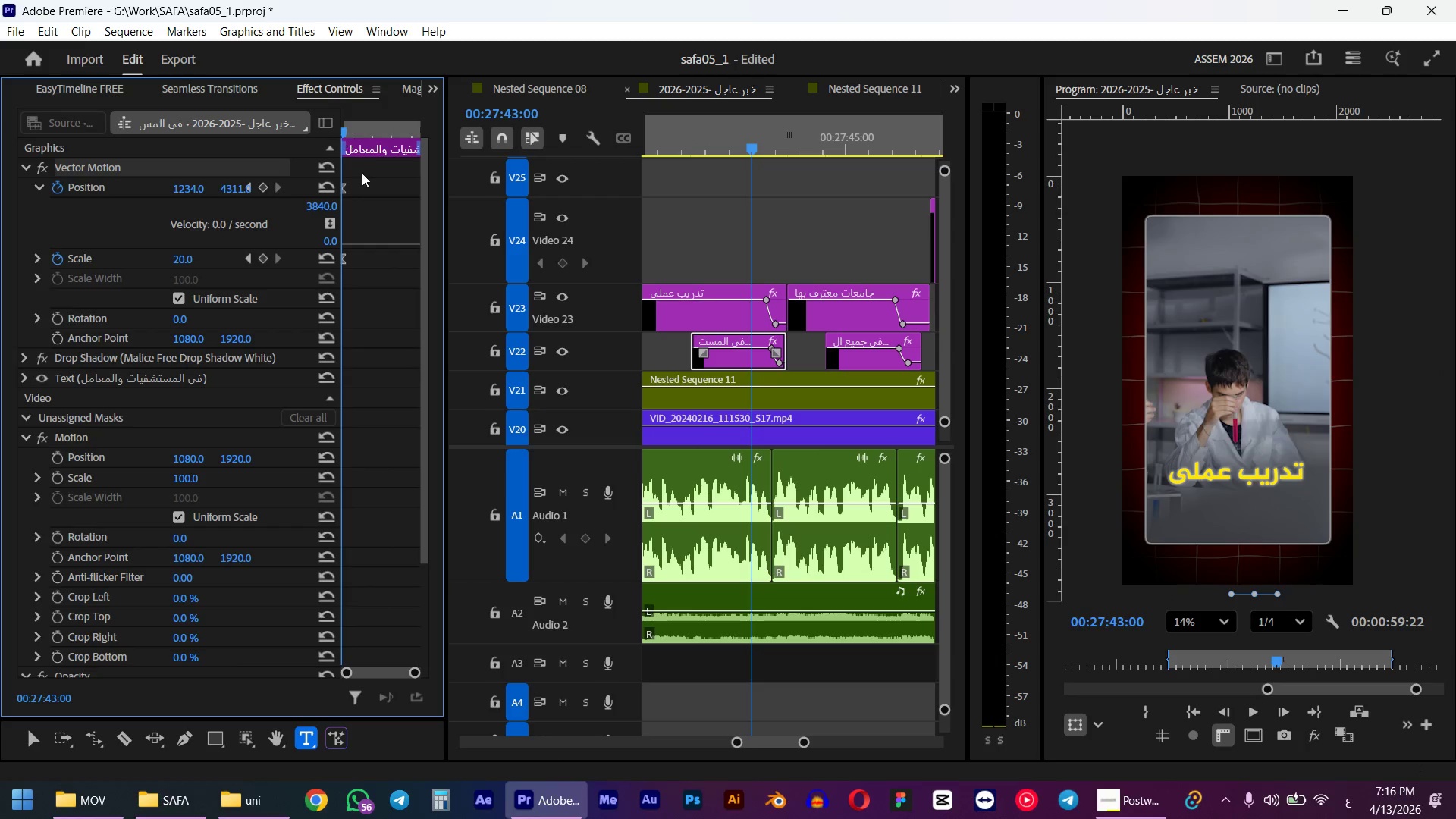 
left_click_drag(start_coordinate=[366, 178], to_coordinate=[335, 272])
 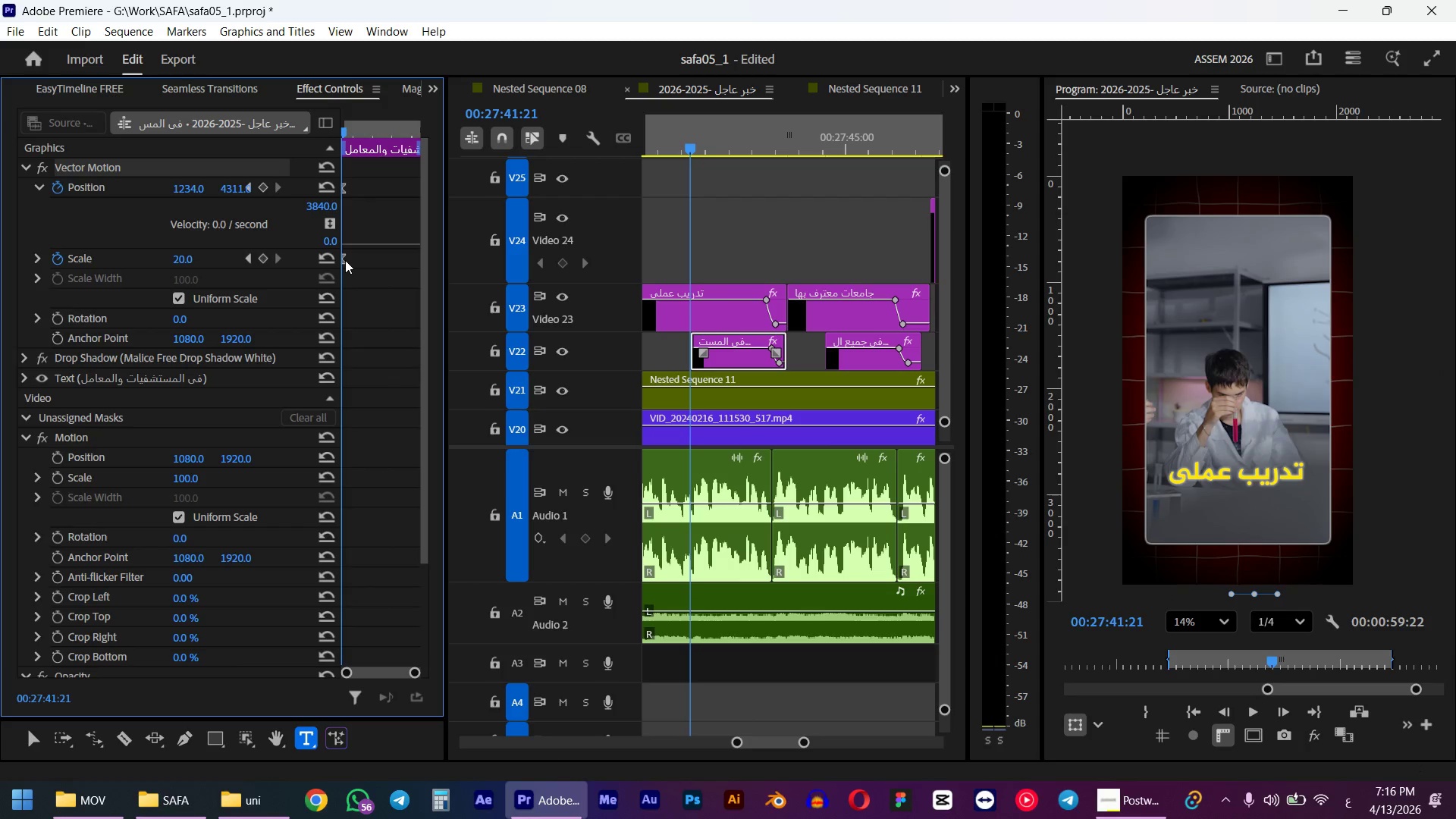 
left_click([345, 260])
 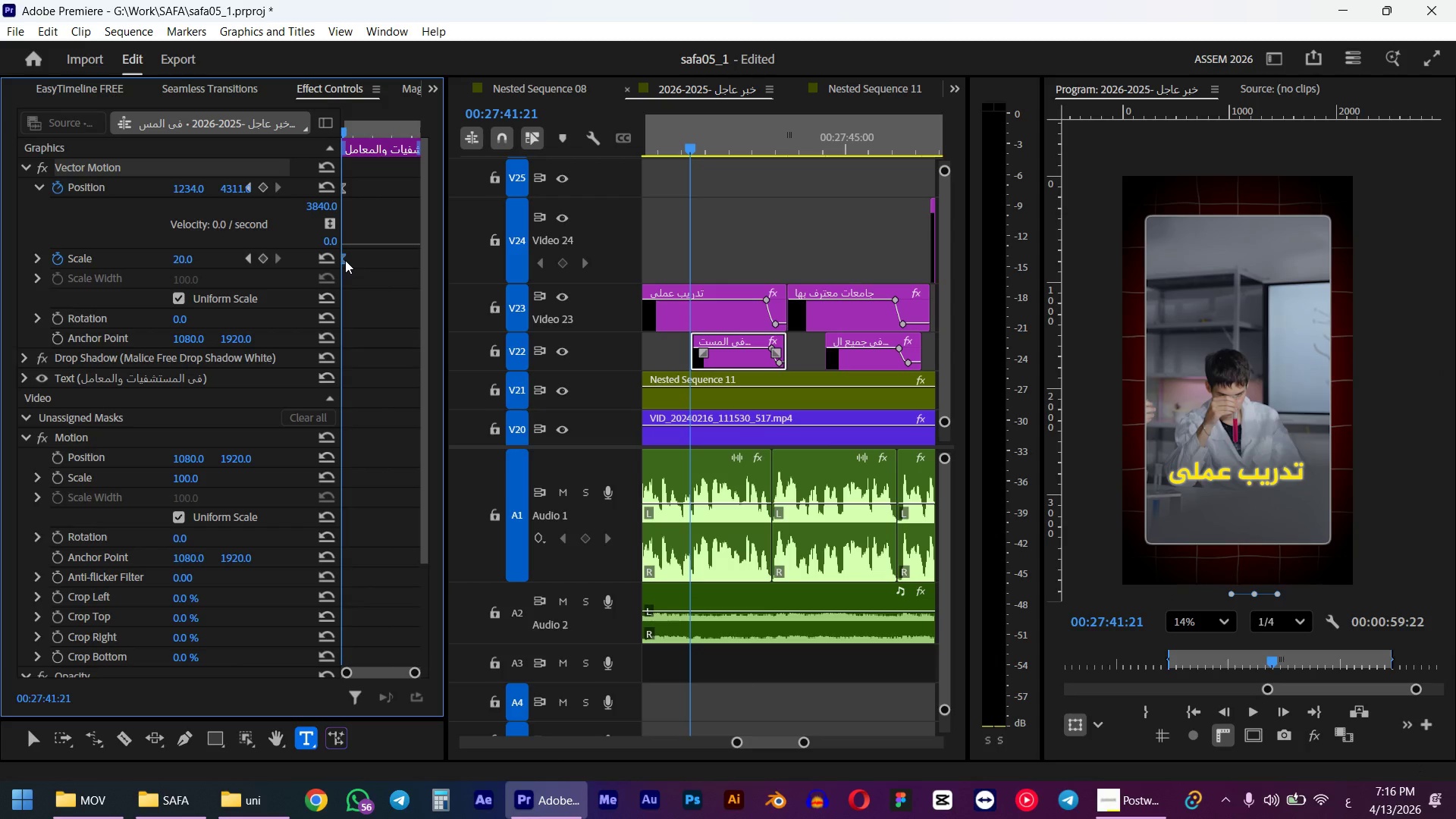 
hold_key(key=ShiftLeft, duration=1.17)
left_click([341, 191])
 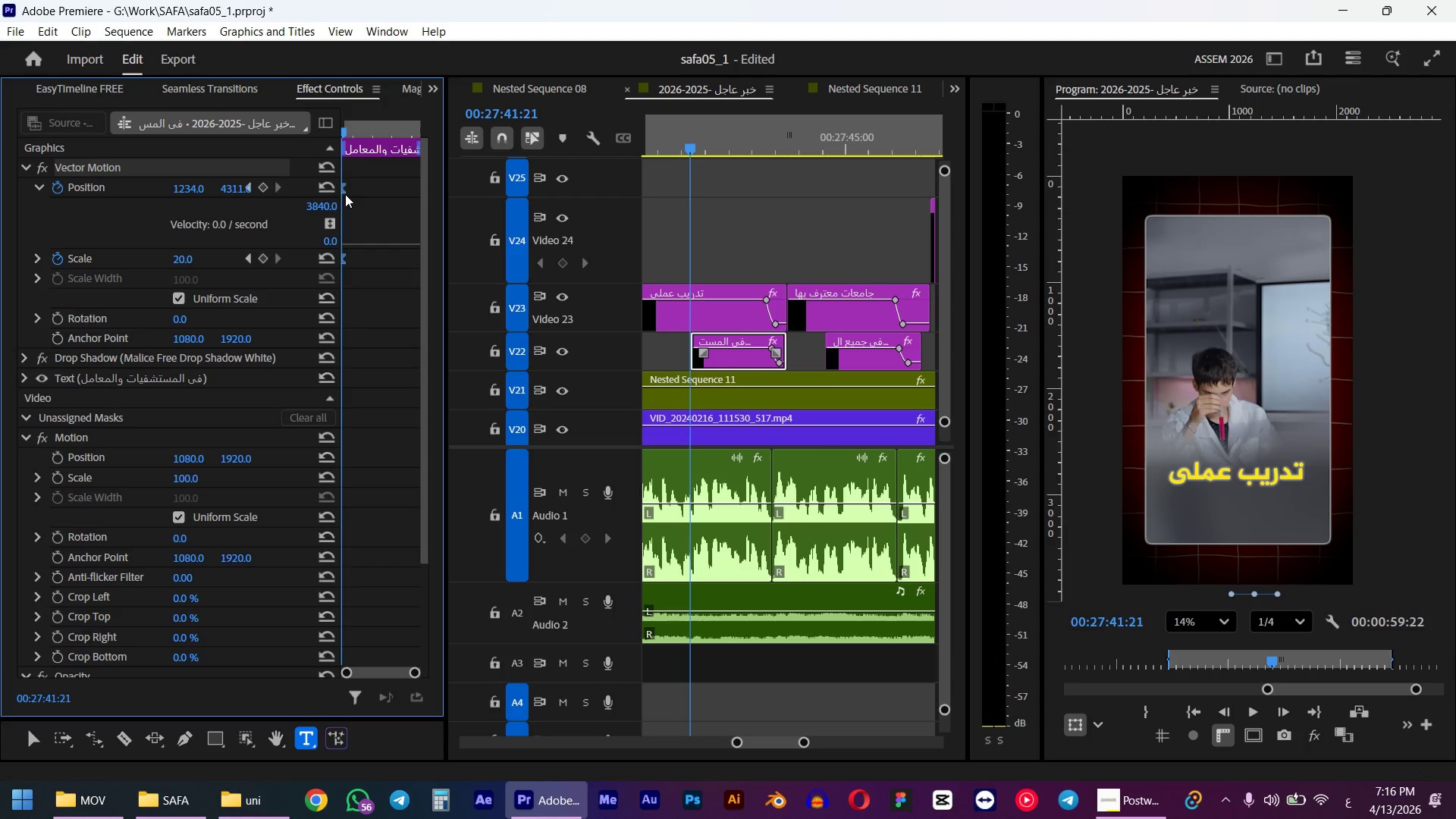 
key(Delete)
 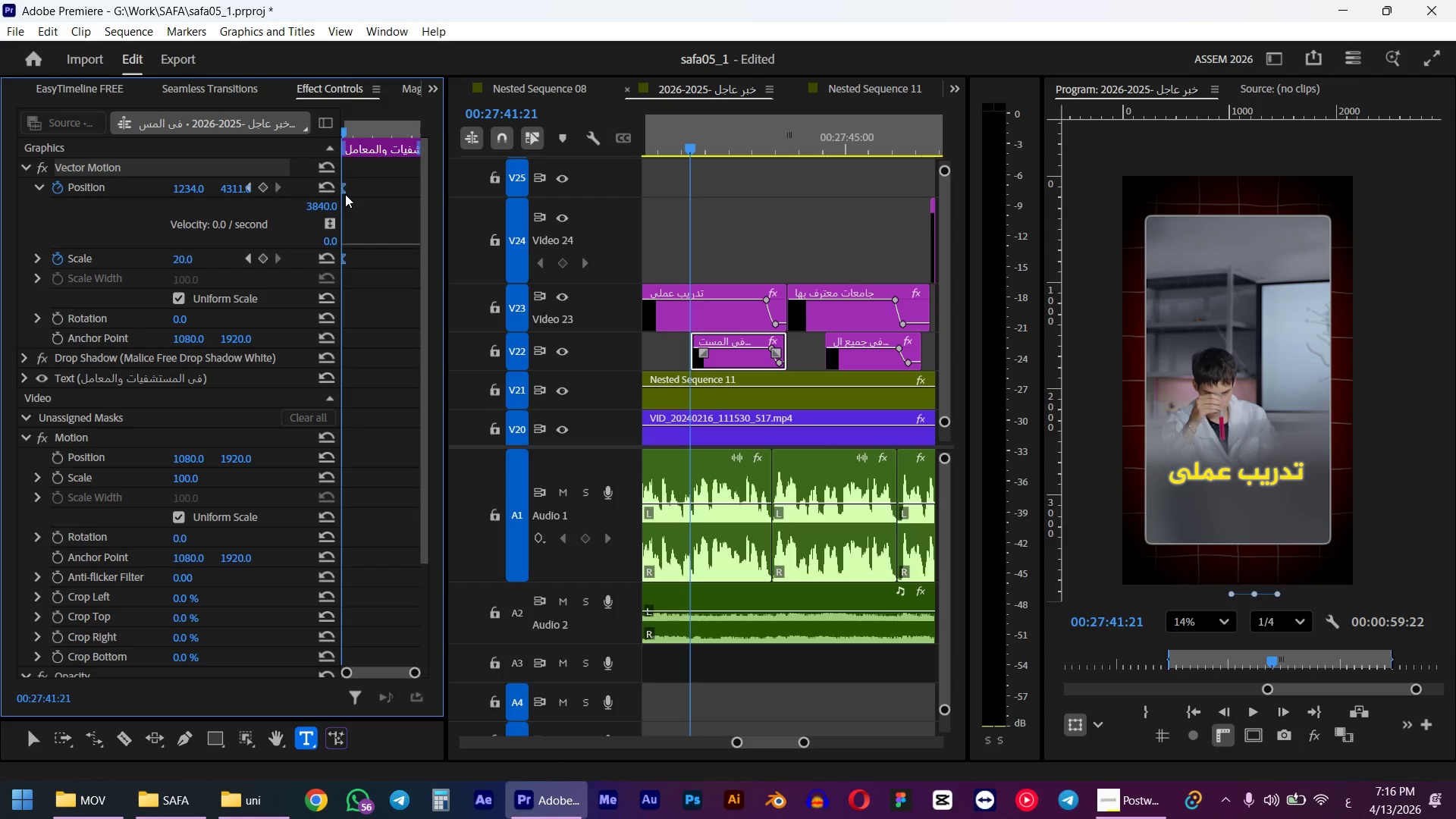 
key(Control+V)
 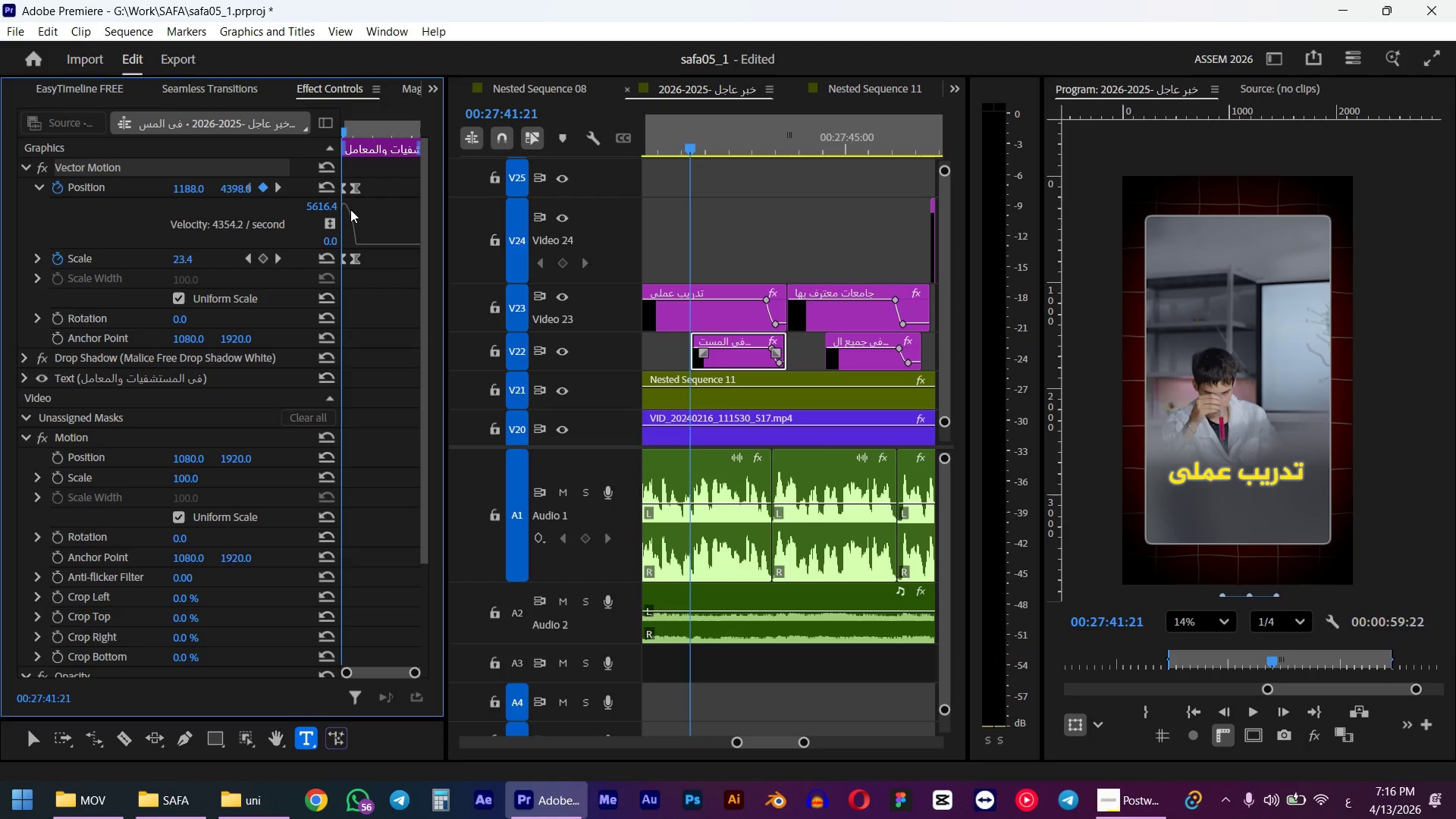 
key(Space)
 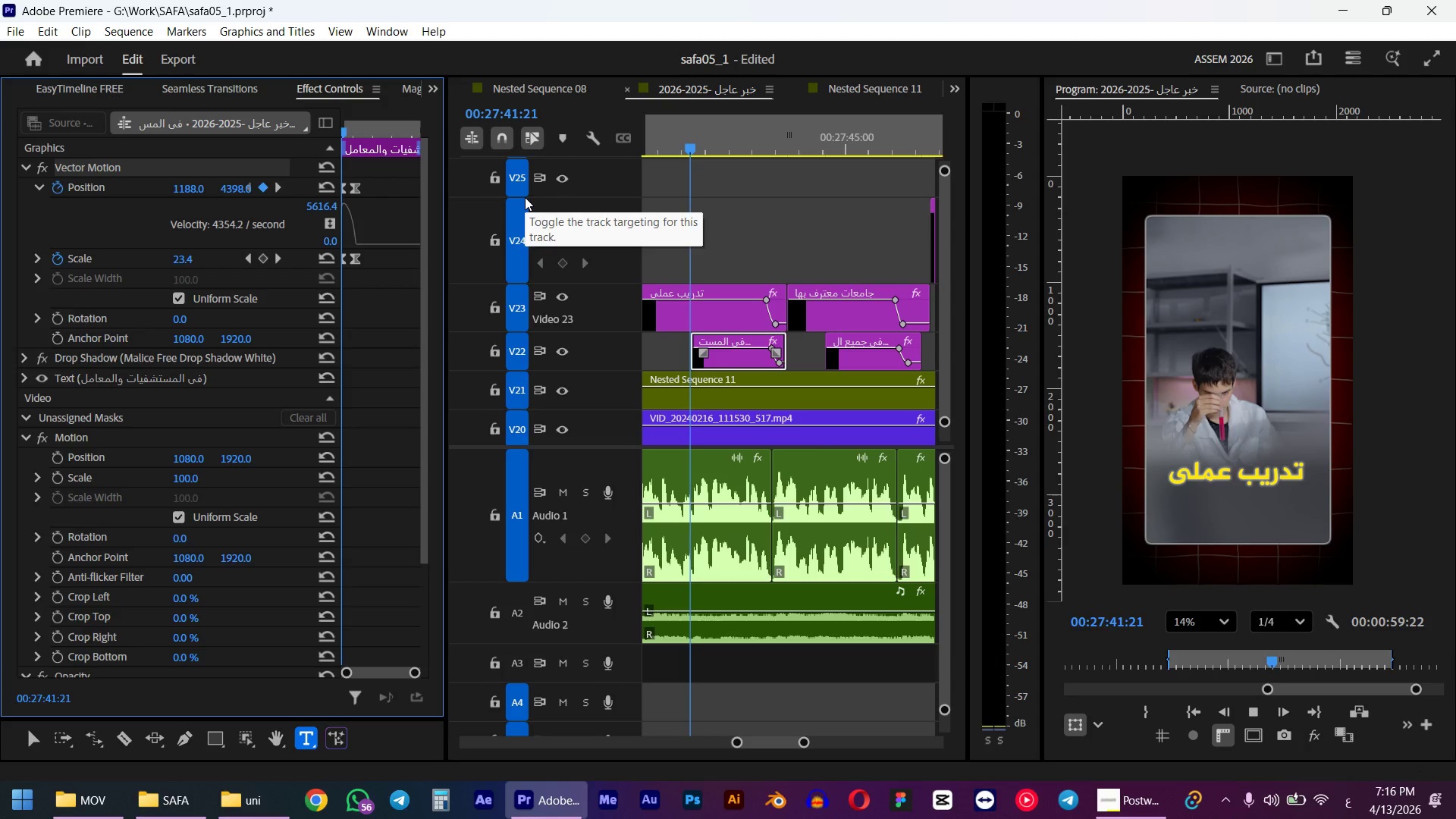 
wait(5.06)
 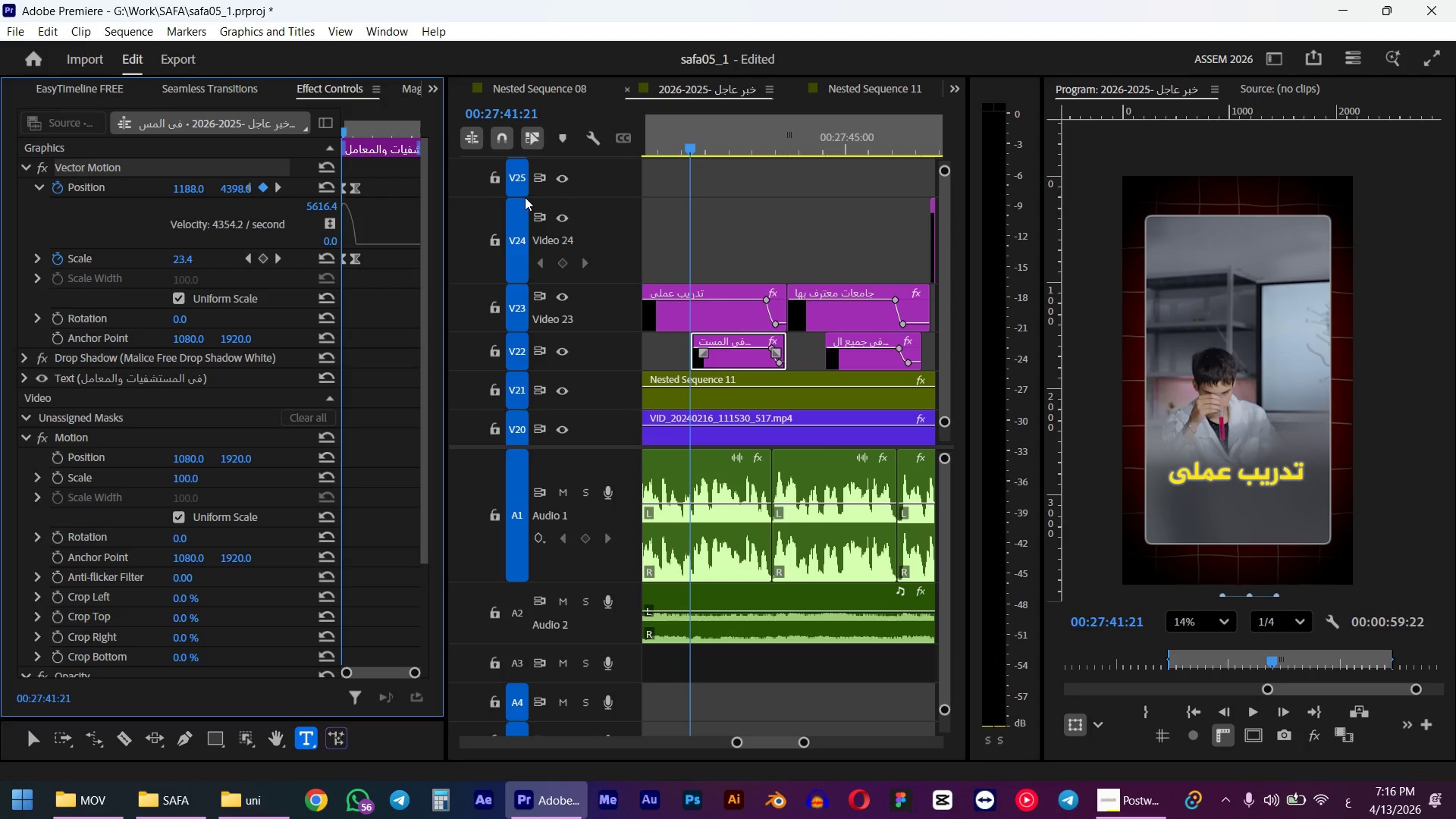 
key(Space)
 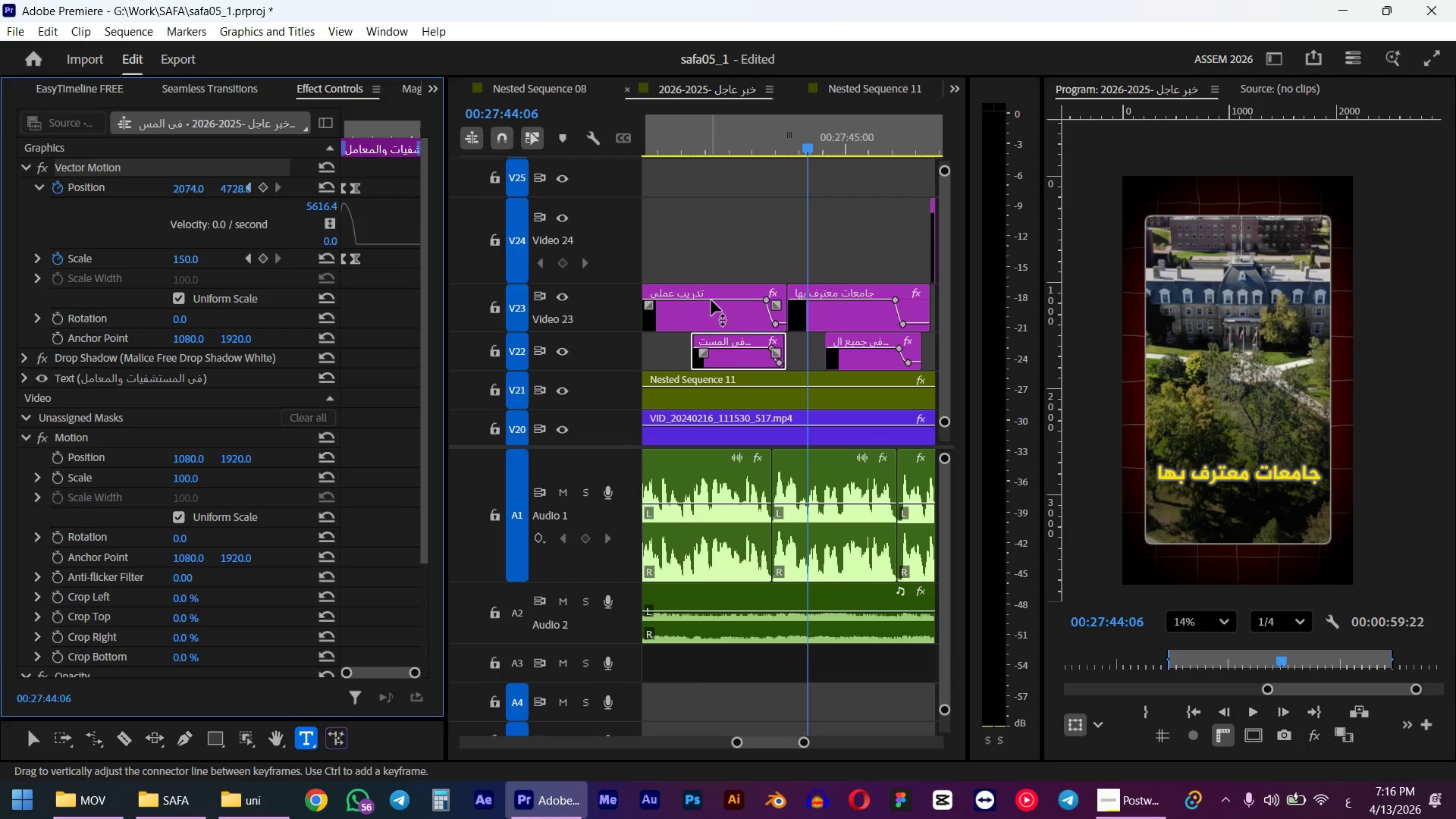 
scroll: coordinate [711, 300], scroll_direction: none, amount: 0.0
 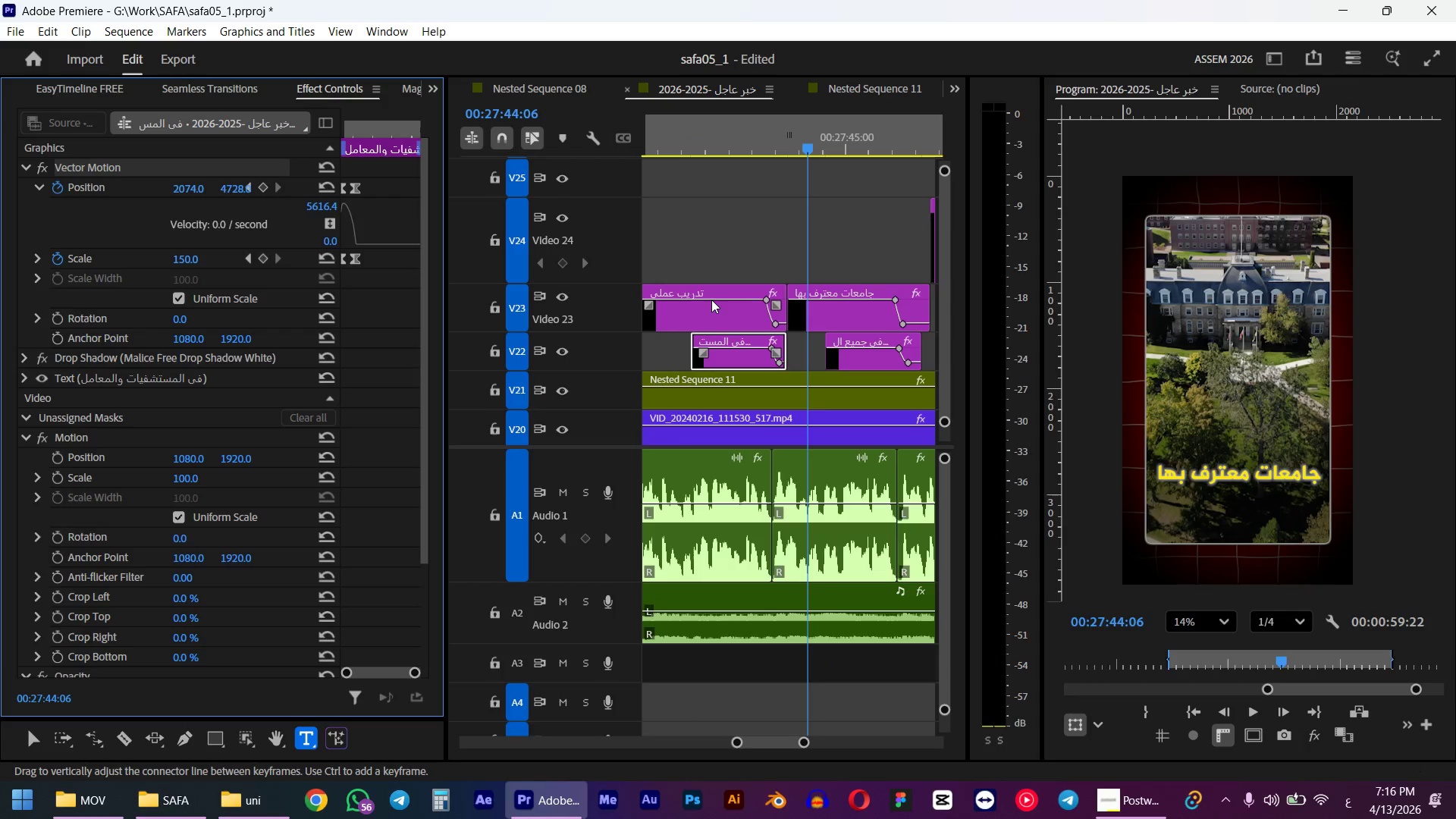 
key(Space)
 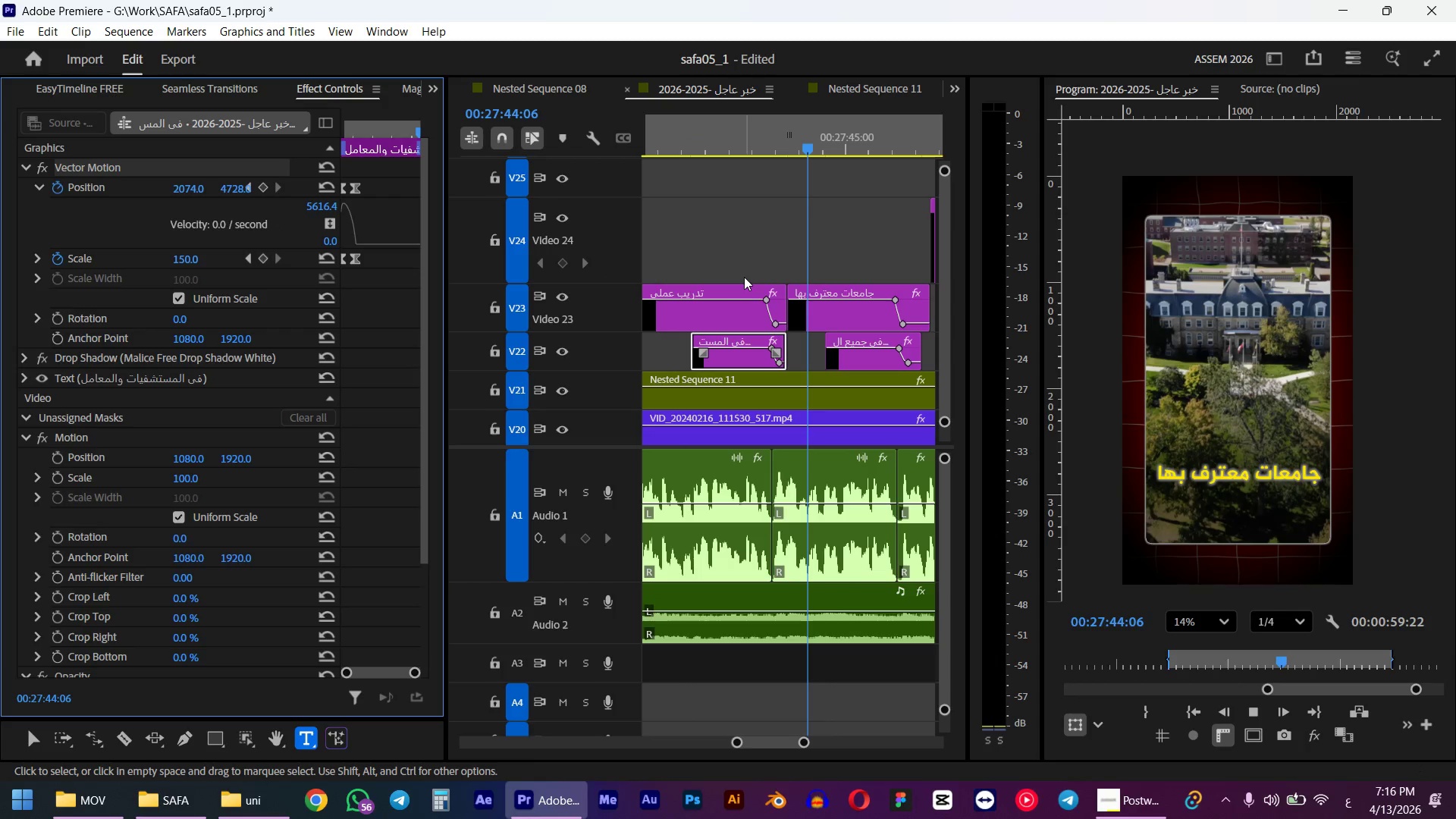 
key(Space)
 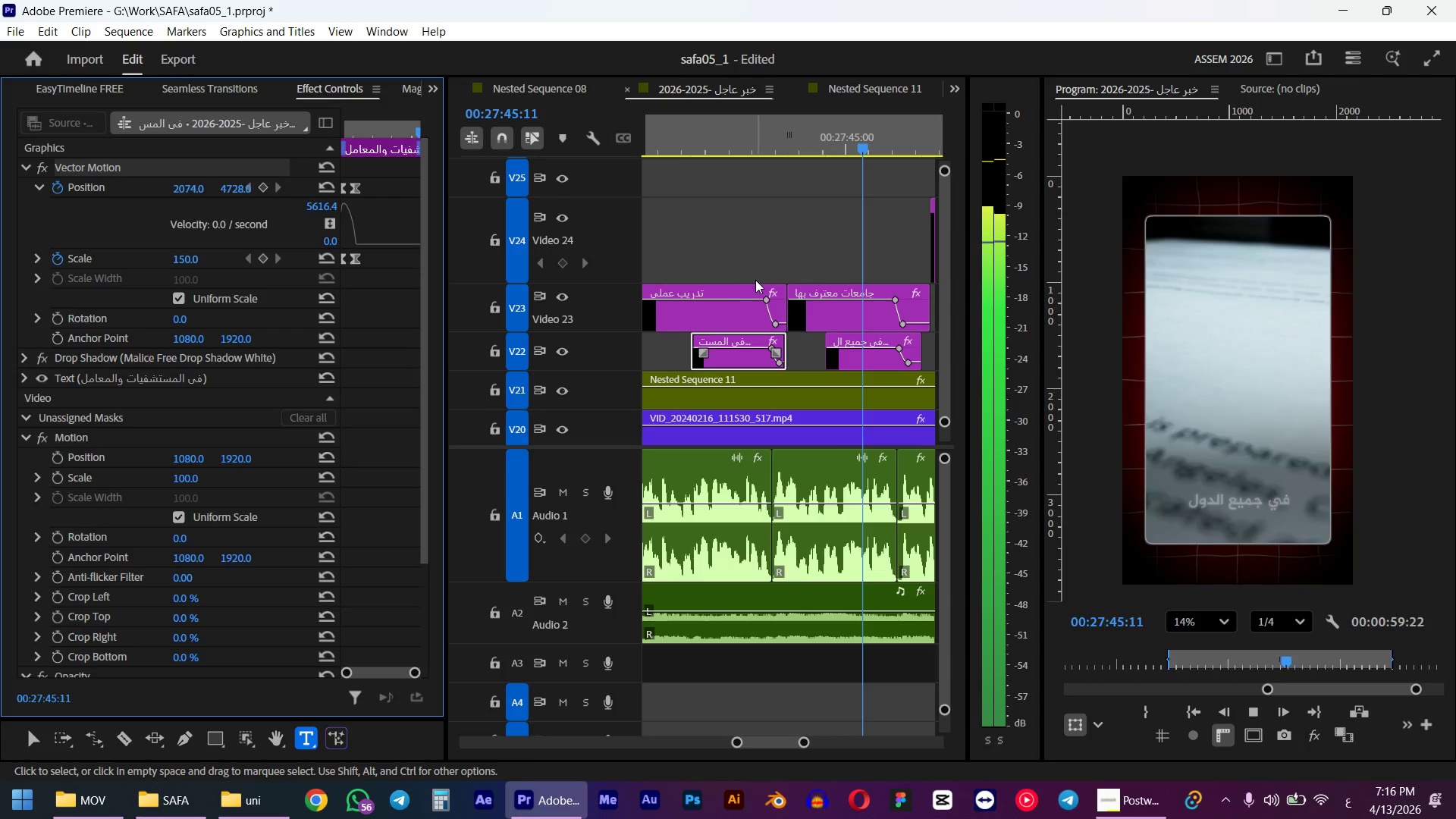 
hold_key(key=AltLeft, duration=0.52)
scroll: coordinate [755, 280], scroll_direction: down, amount: 5.0
 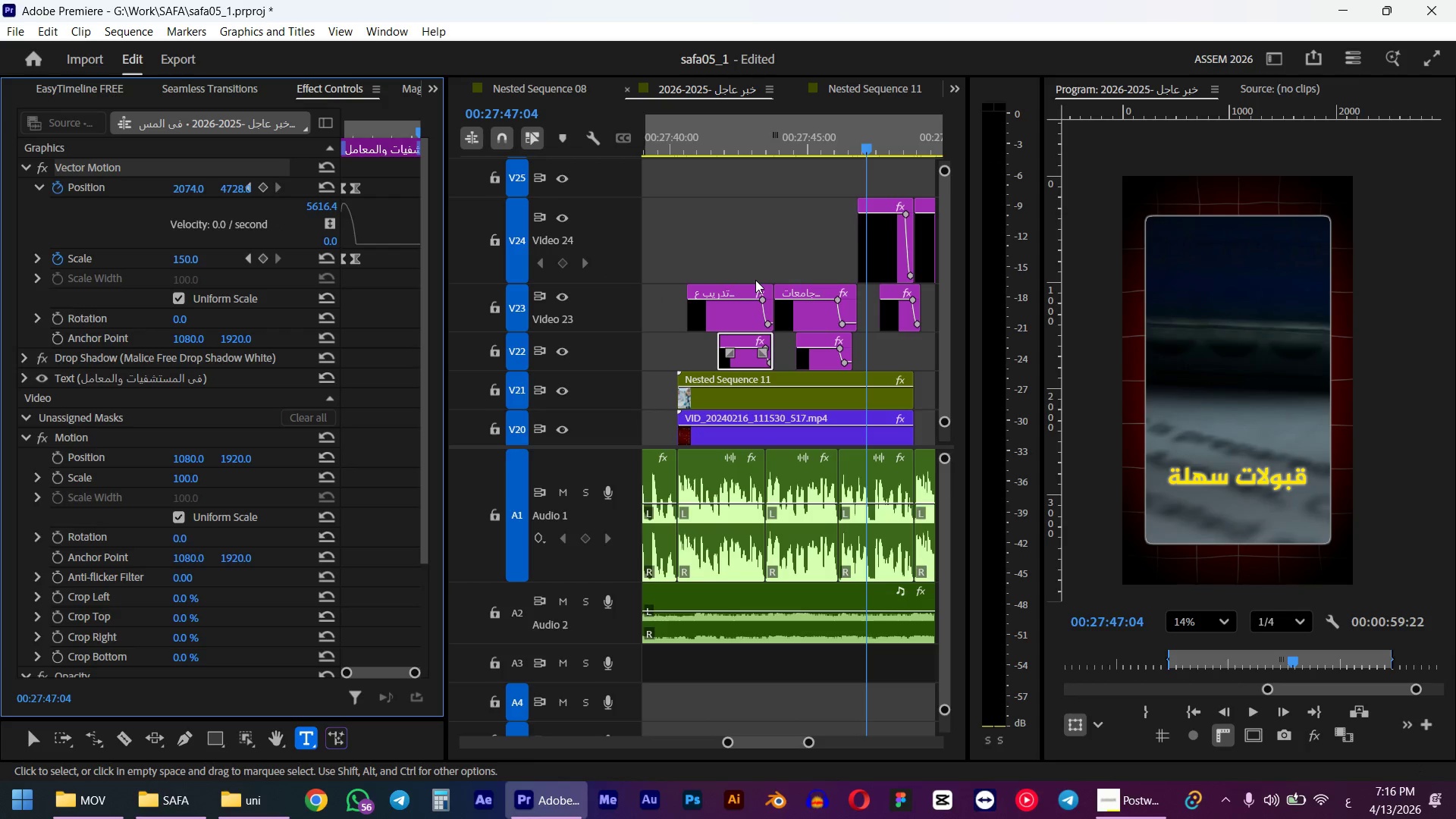 
key(Space)
 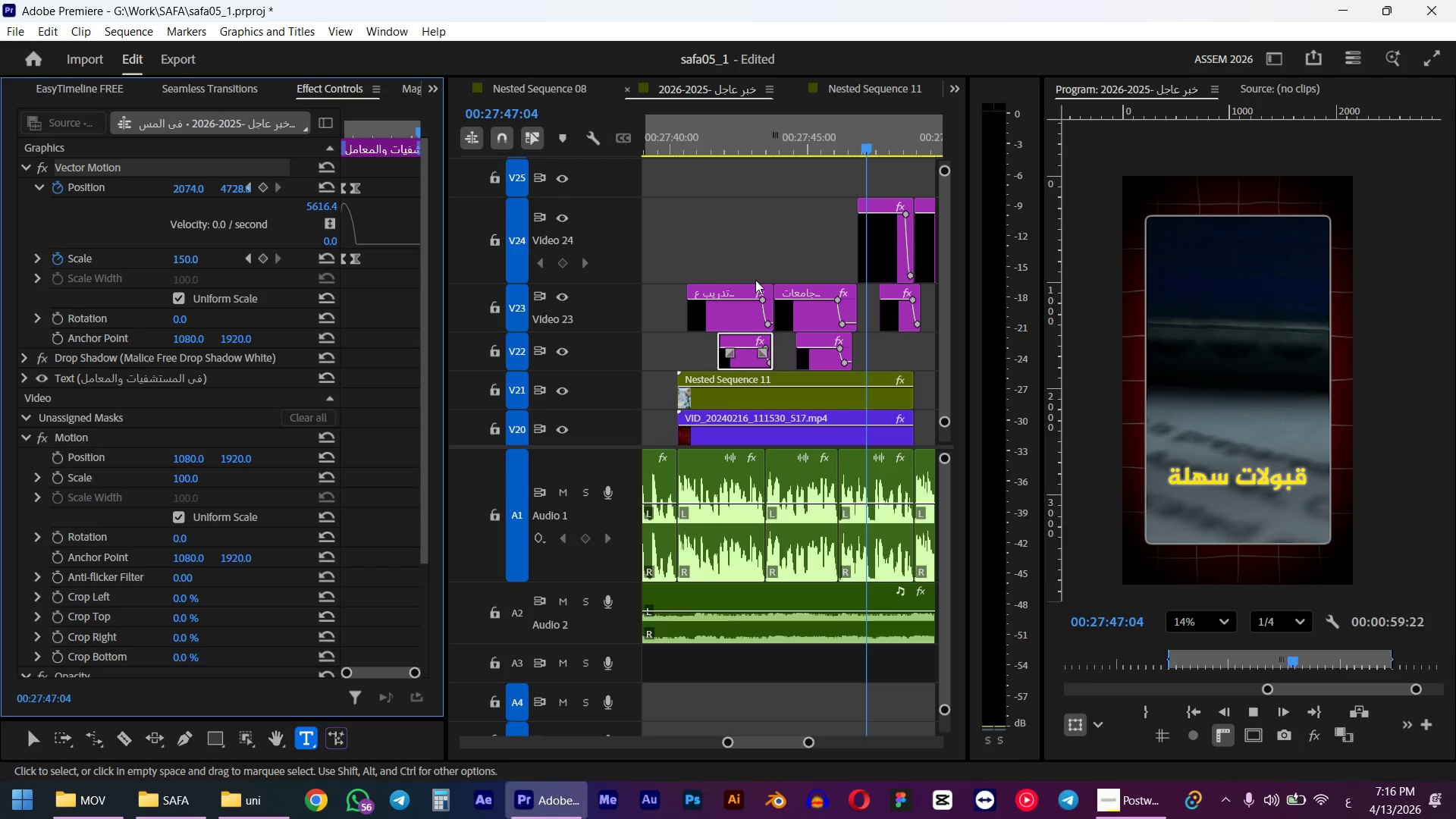 
scroll: coordinate [755, 280], scroll_direction: down, amount: 5.0
 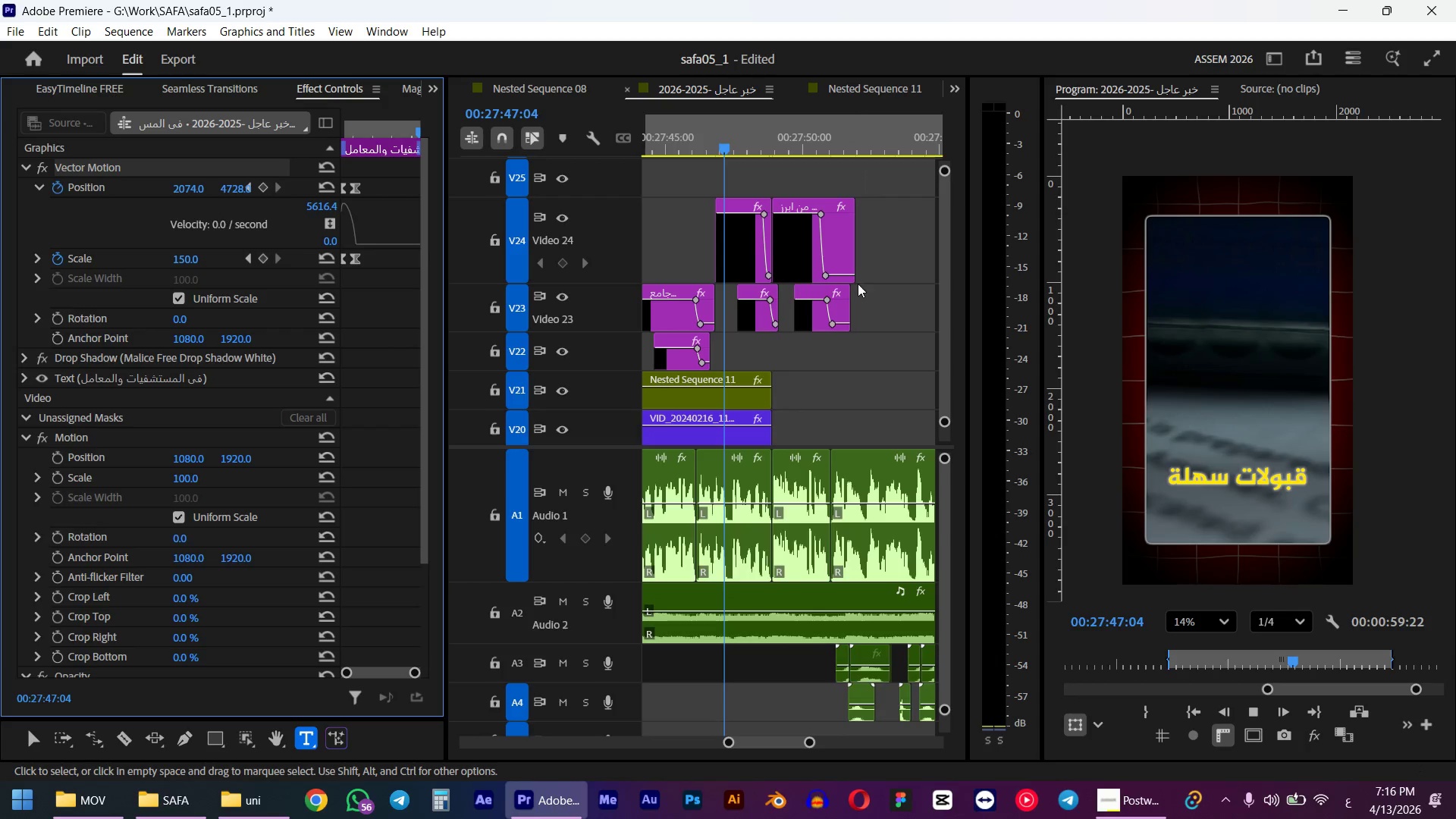 
hold_key(key=AltLeft, duration=0.42)
 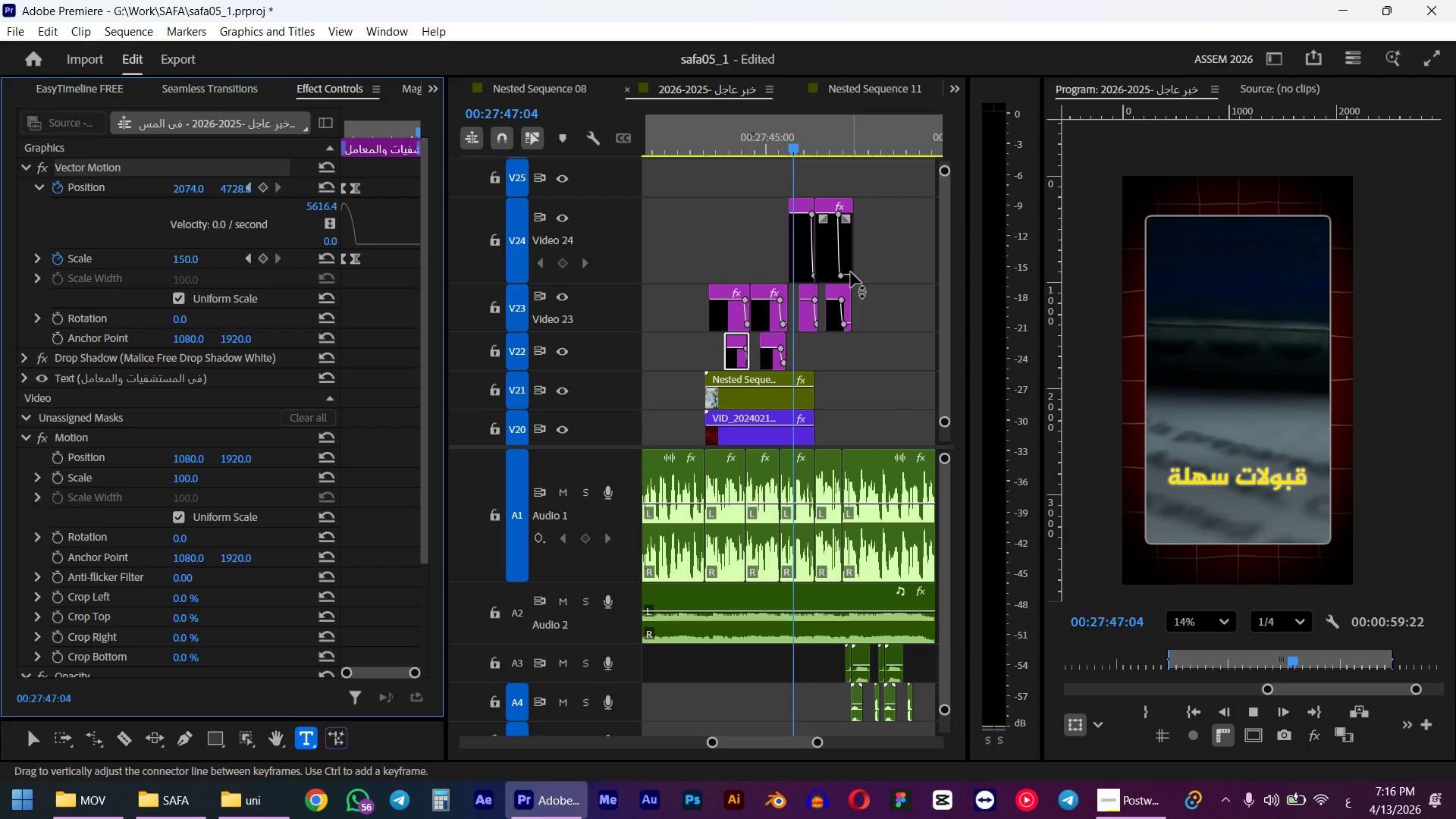 
key(Space)
 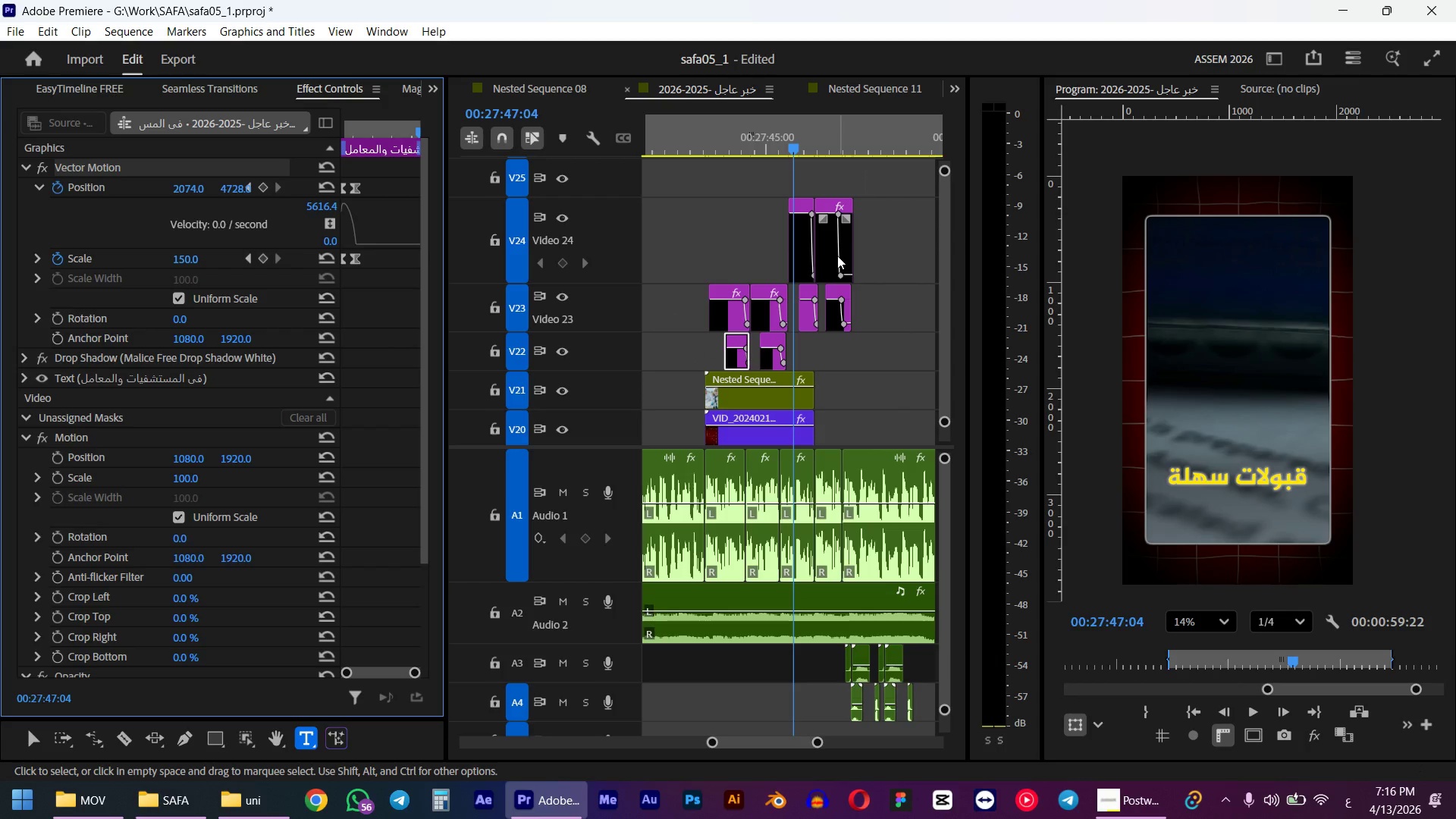 
scroll: coordinate [852, 284], scroll_direction: down, amount: 7.0
 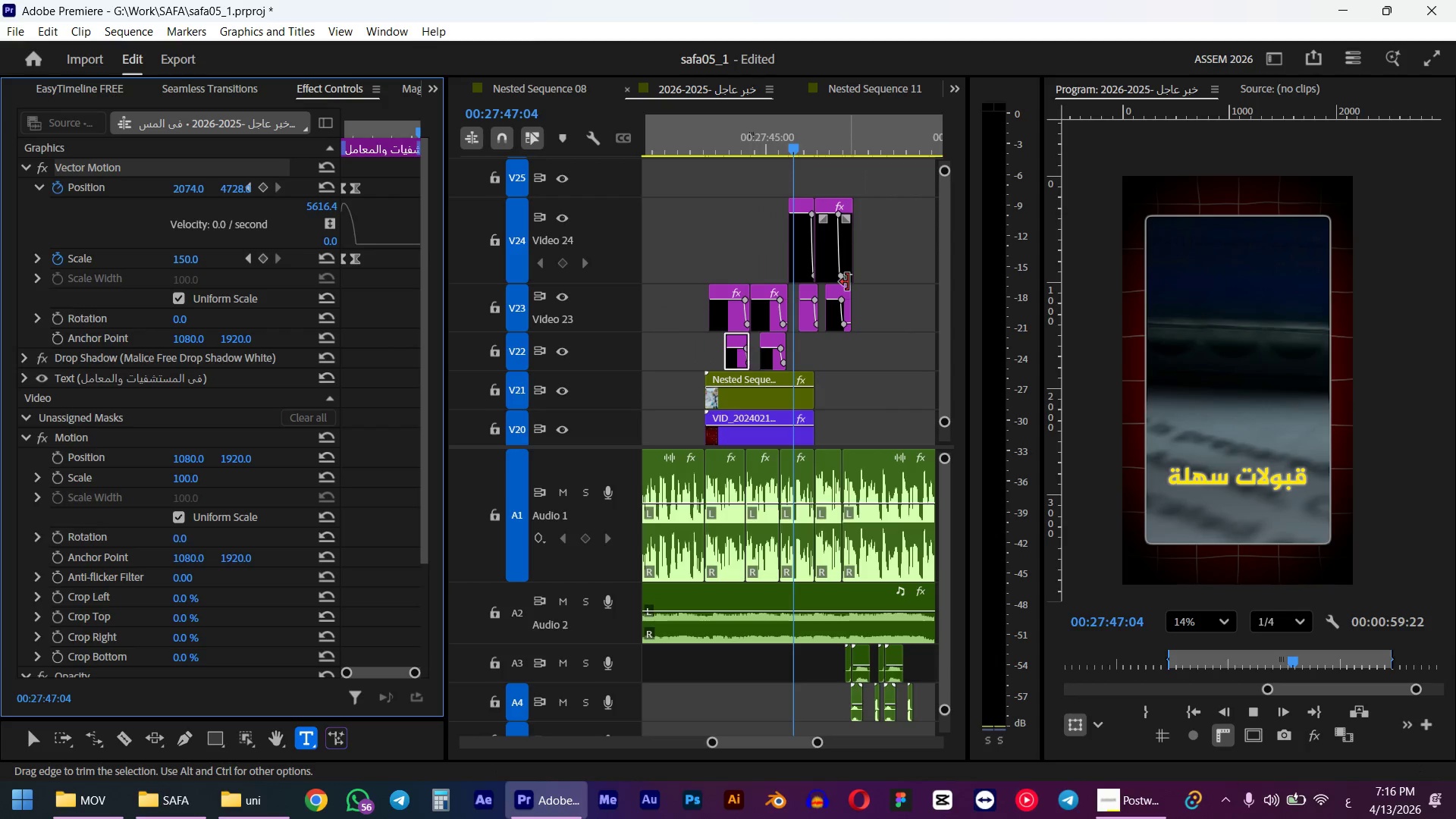 
wait(11.79)
 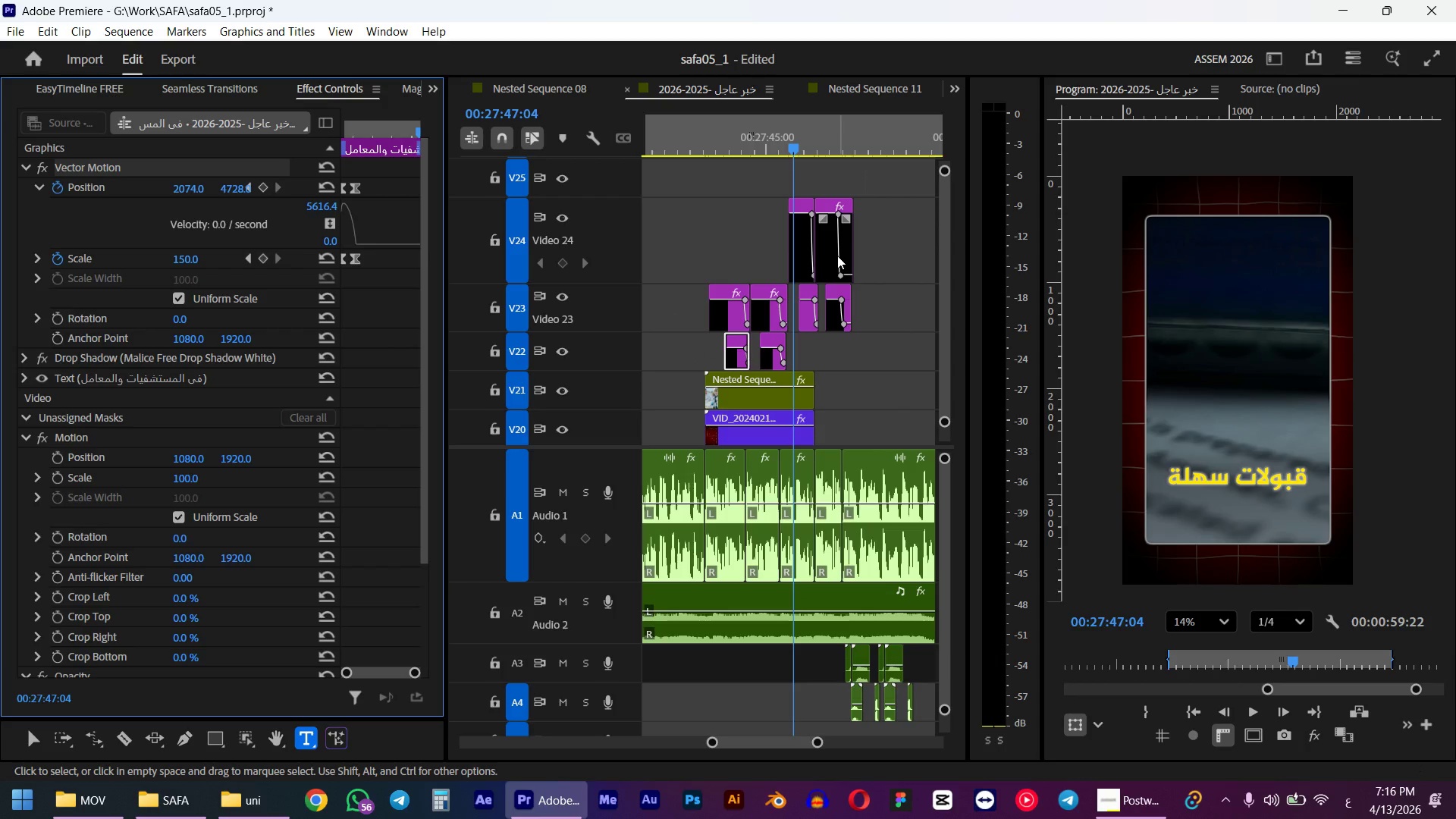 
hold_key(key=AltLeft, duration=0.73)
scroll: coordinate [800, 331], scroll_direction: down, amount: 12.0
 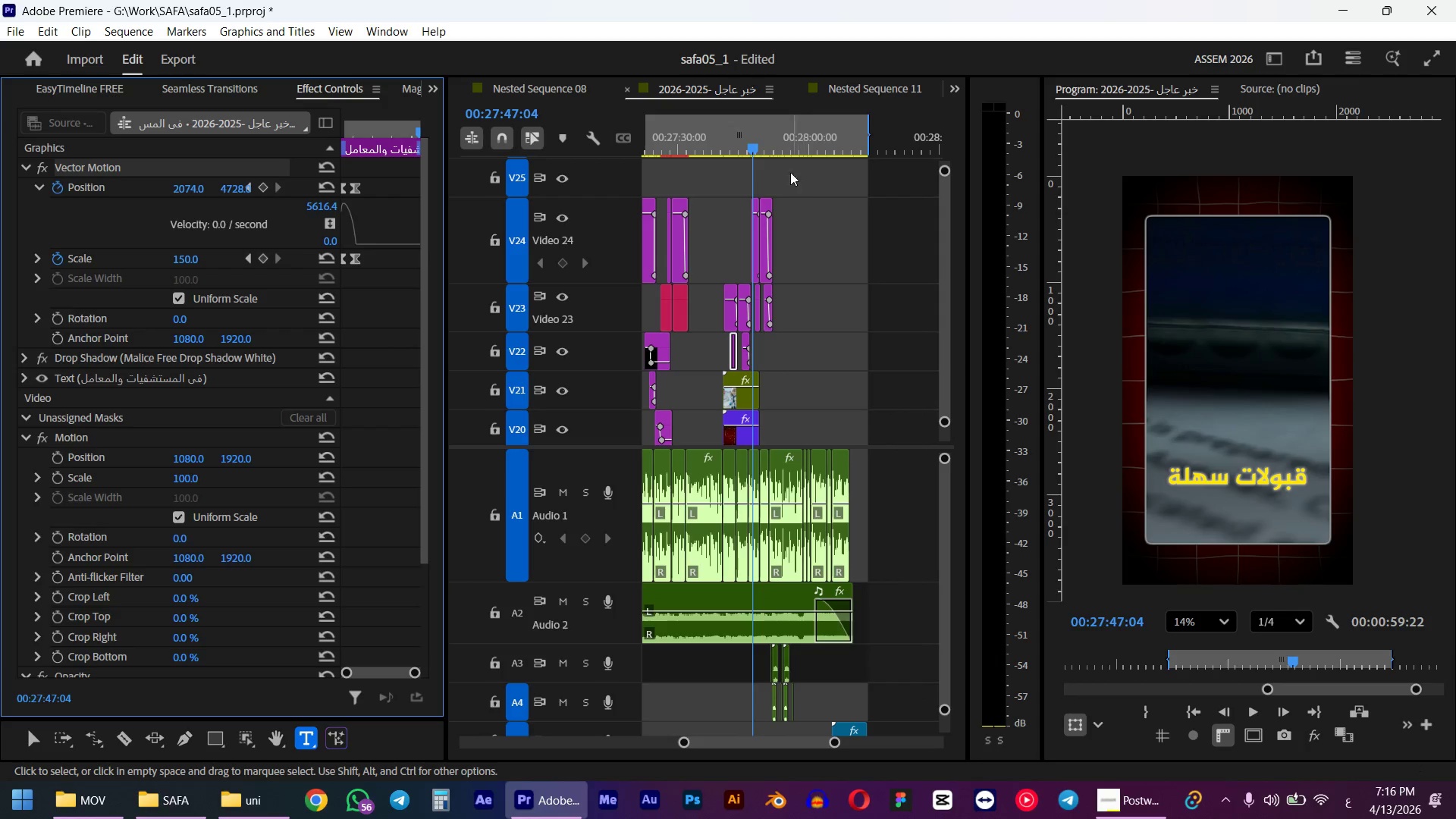 
left_click([782, 158])
 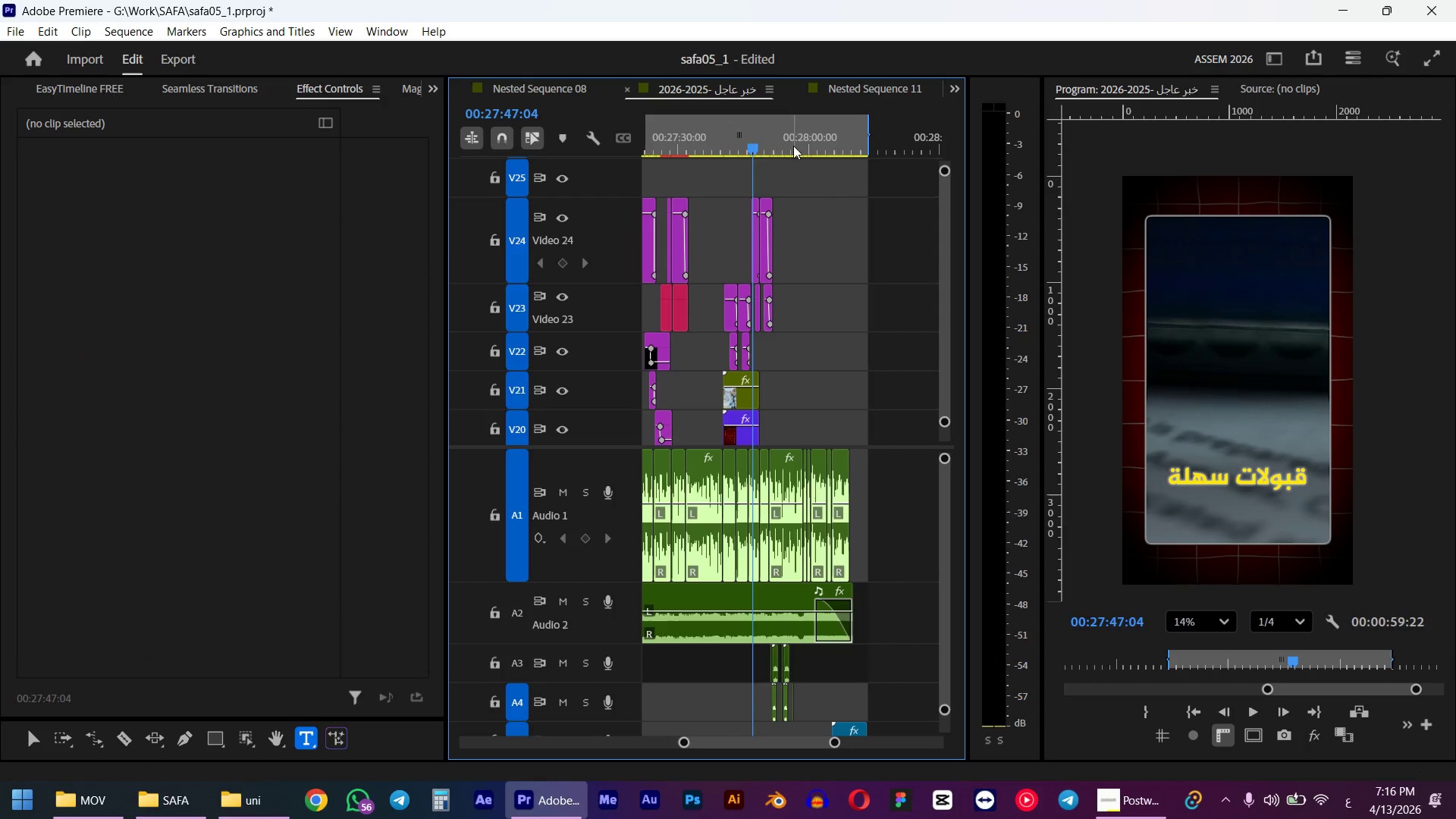 
left_click([793, 146])
 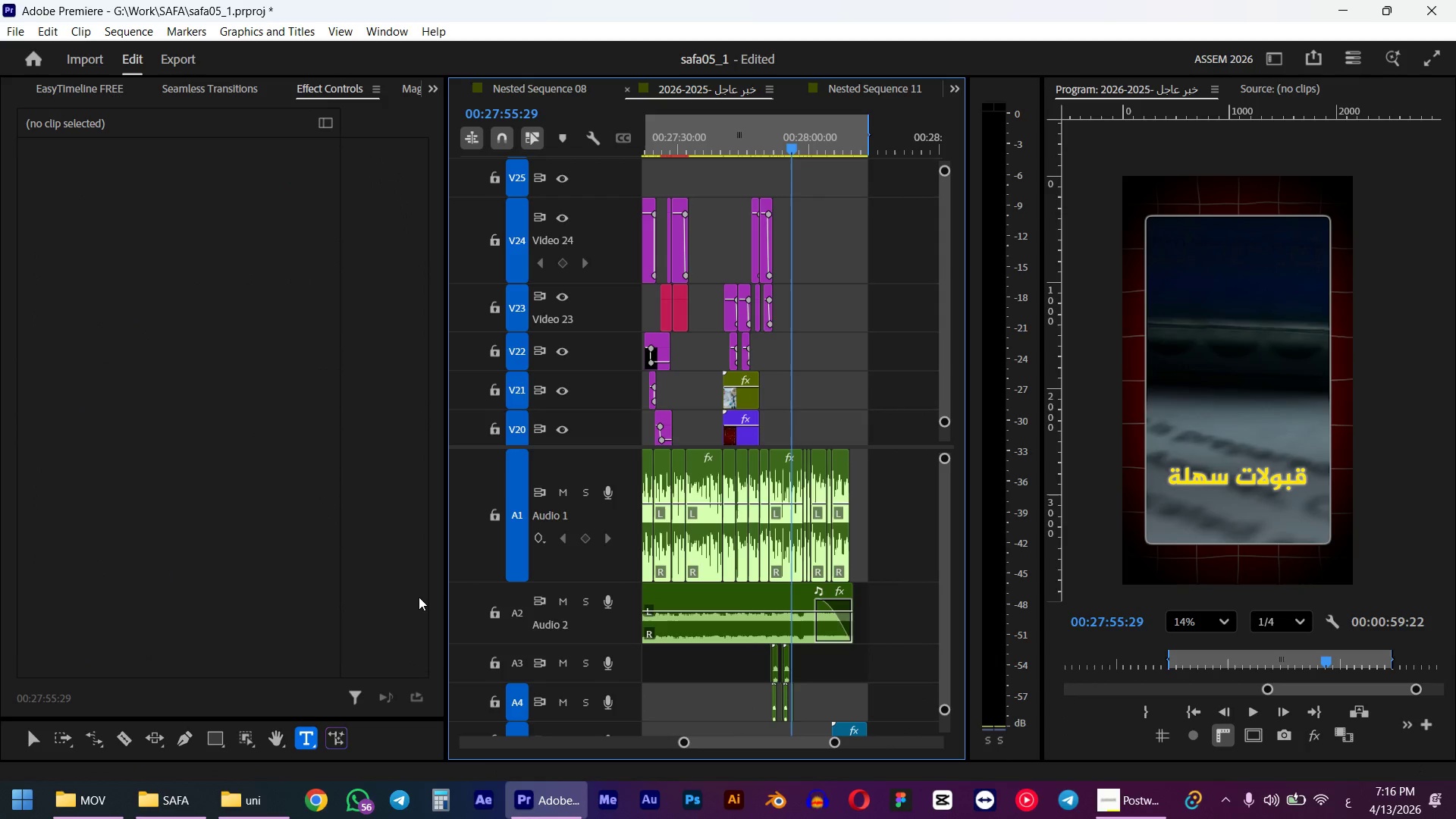 
left_click([154, 818])
 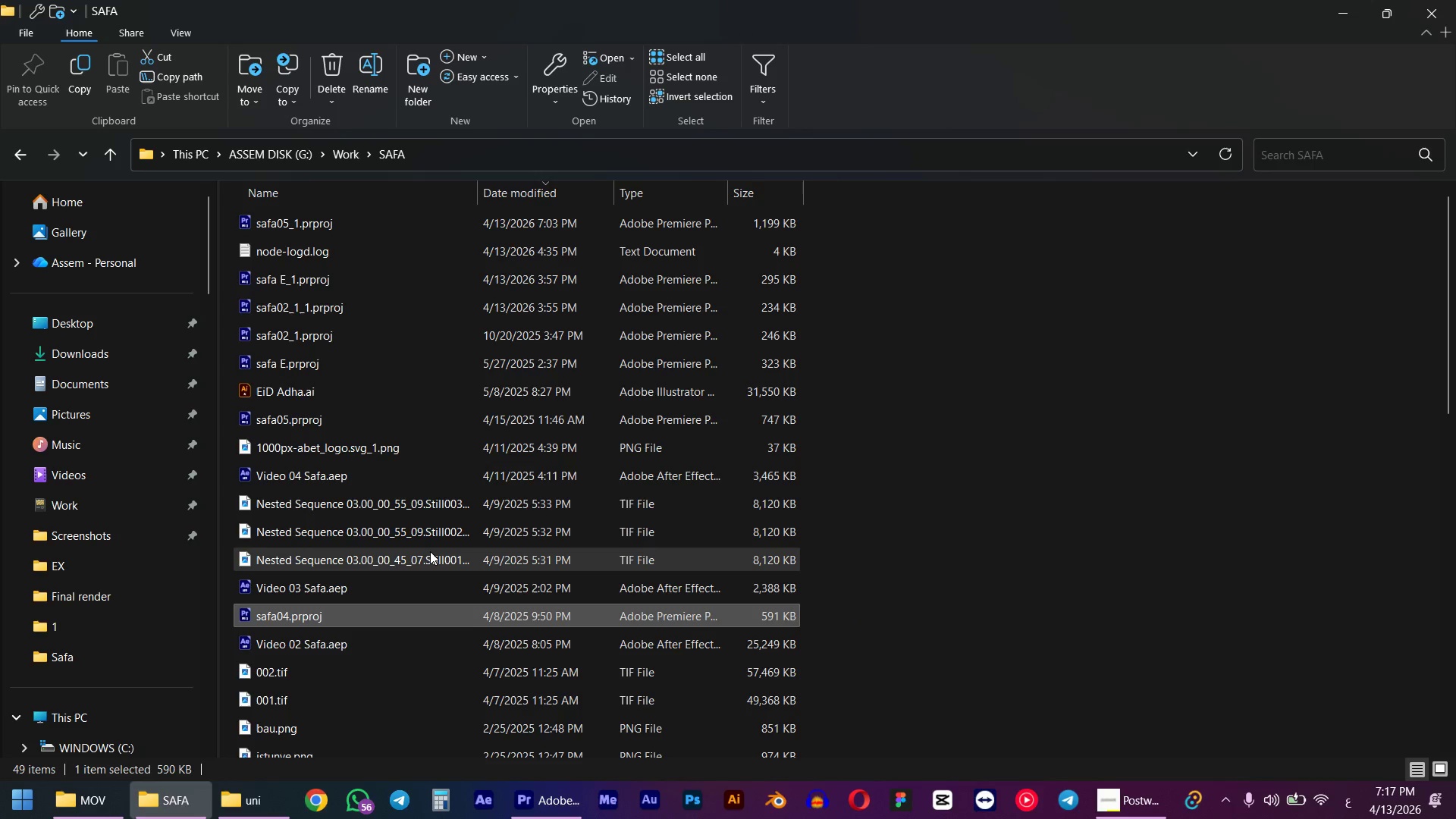 
scroll: coordinate [423, 551], scroll_direction: up, amount: 5.0
 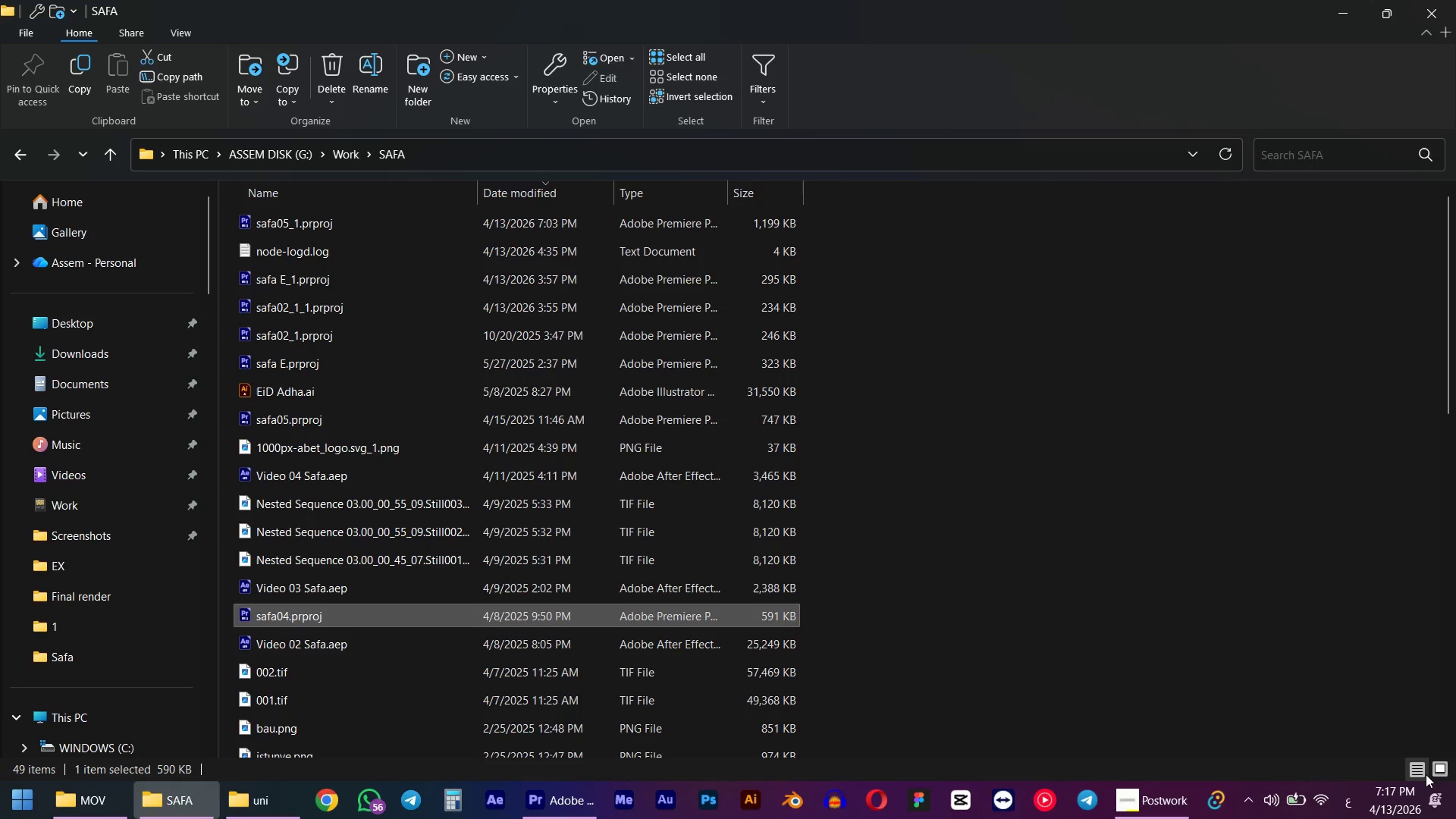 
left_click([1434, 768])
 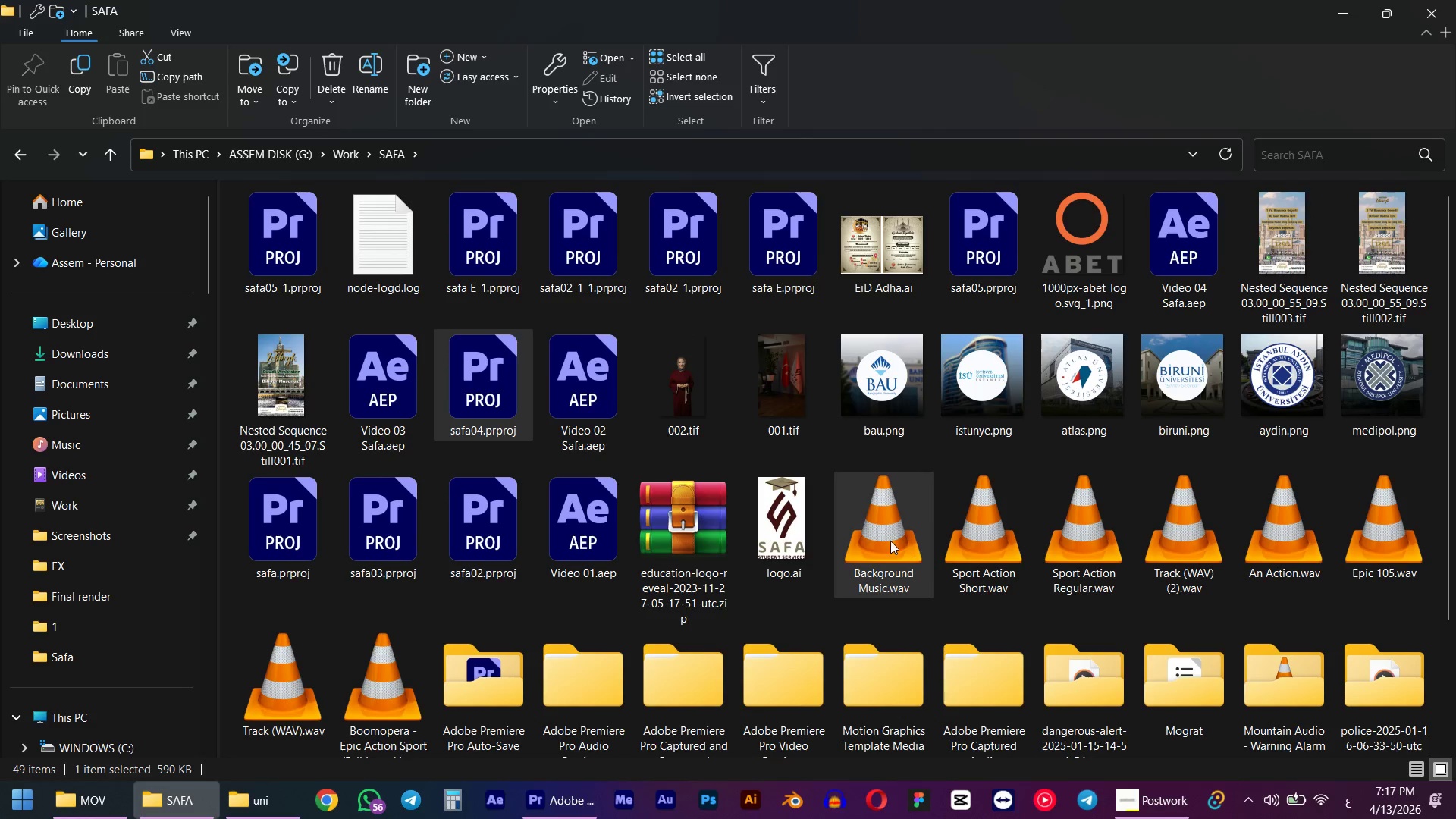 
scroll: coordinate [809, 528], scroll_direction: down, amount: 3.0
 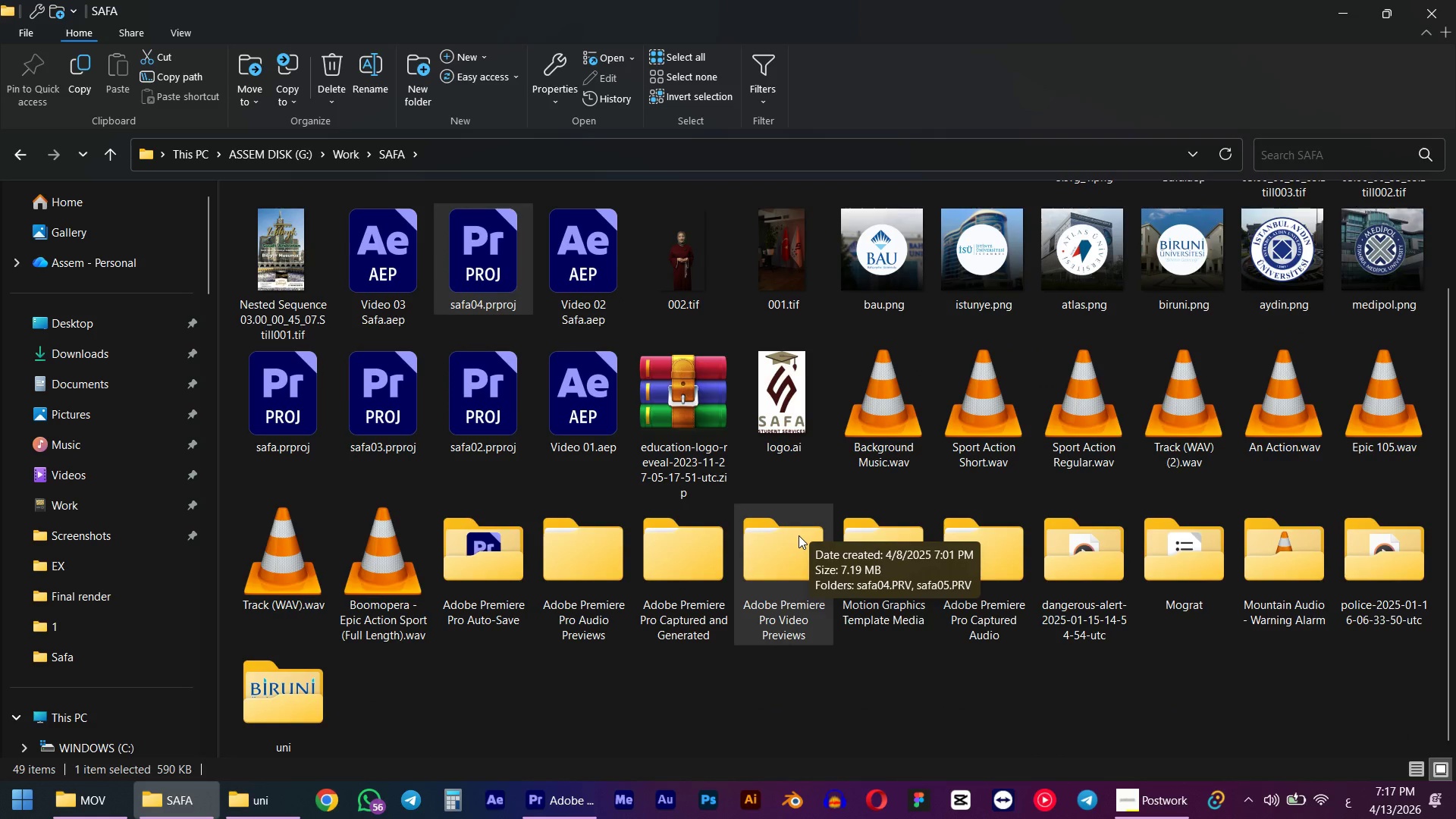 
wait(6.51)
 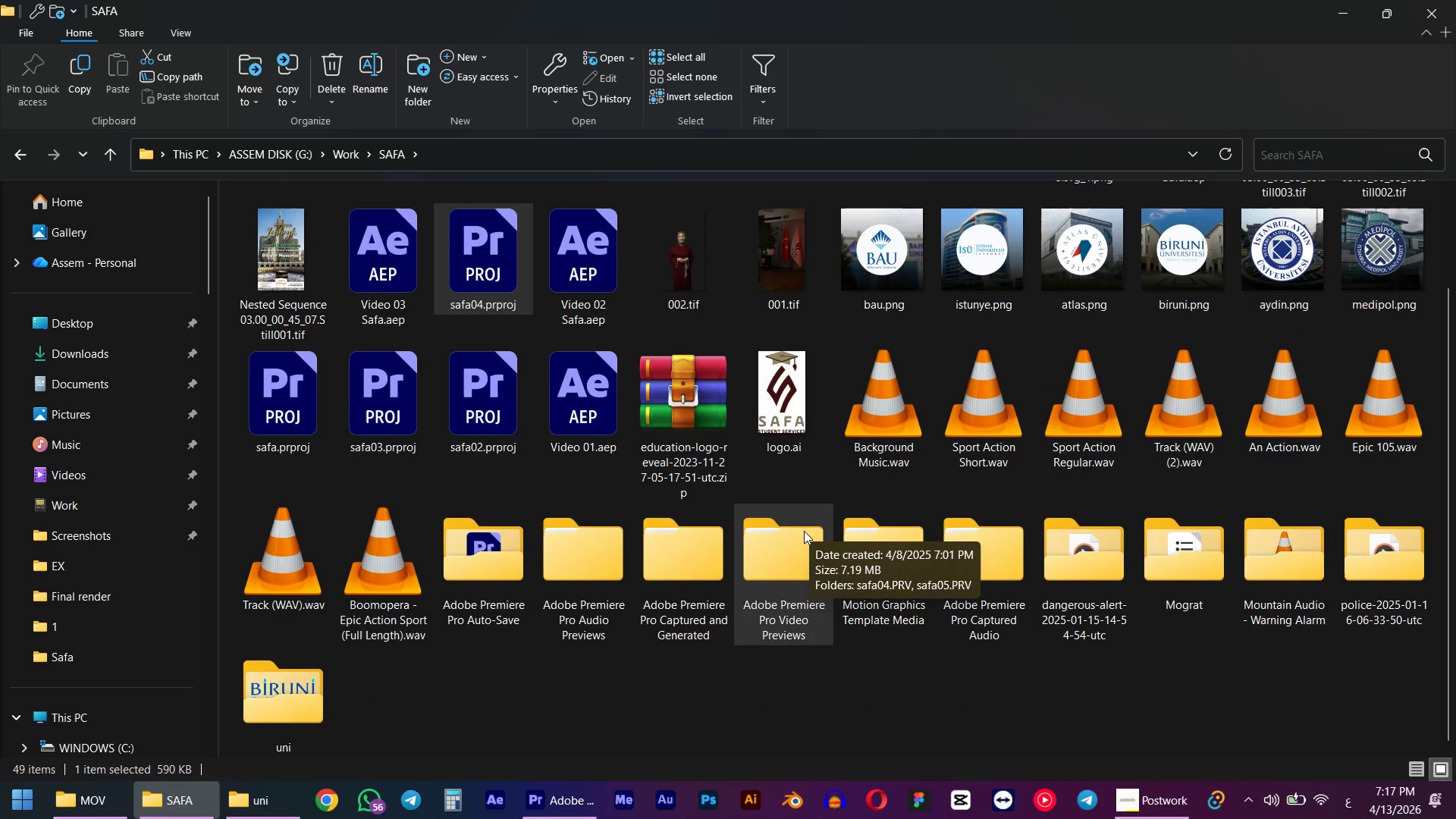 
scroll: coordinate [491, 691], scroll_direction: up, amount: 5.0
 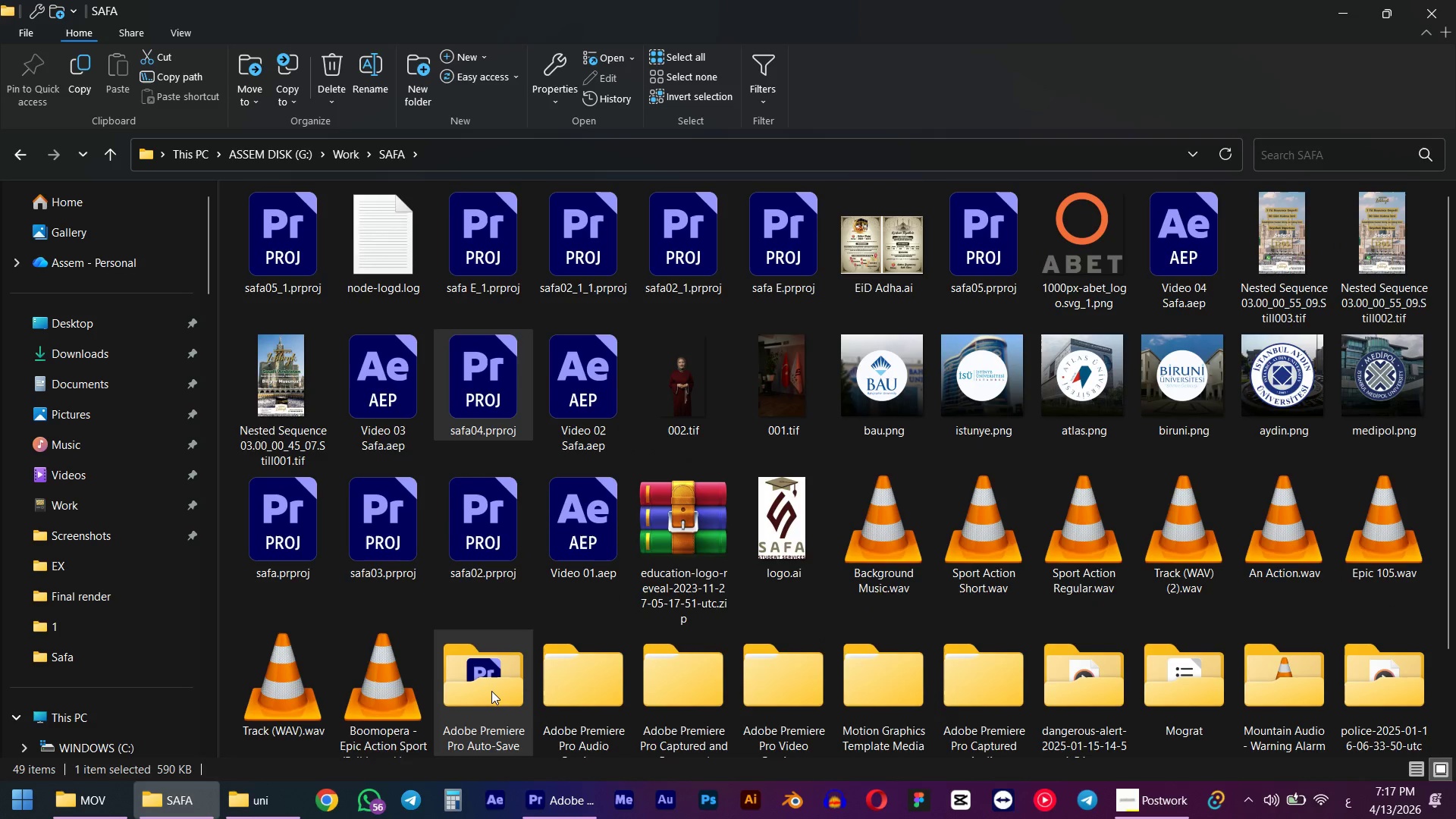 
scroll: coordinate [491, 691], scroll_direction: down, amount: 4.0
 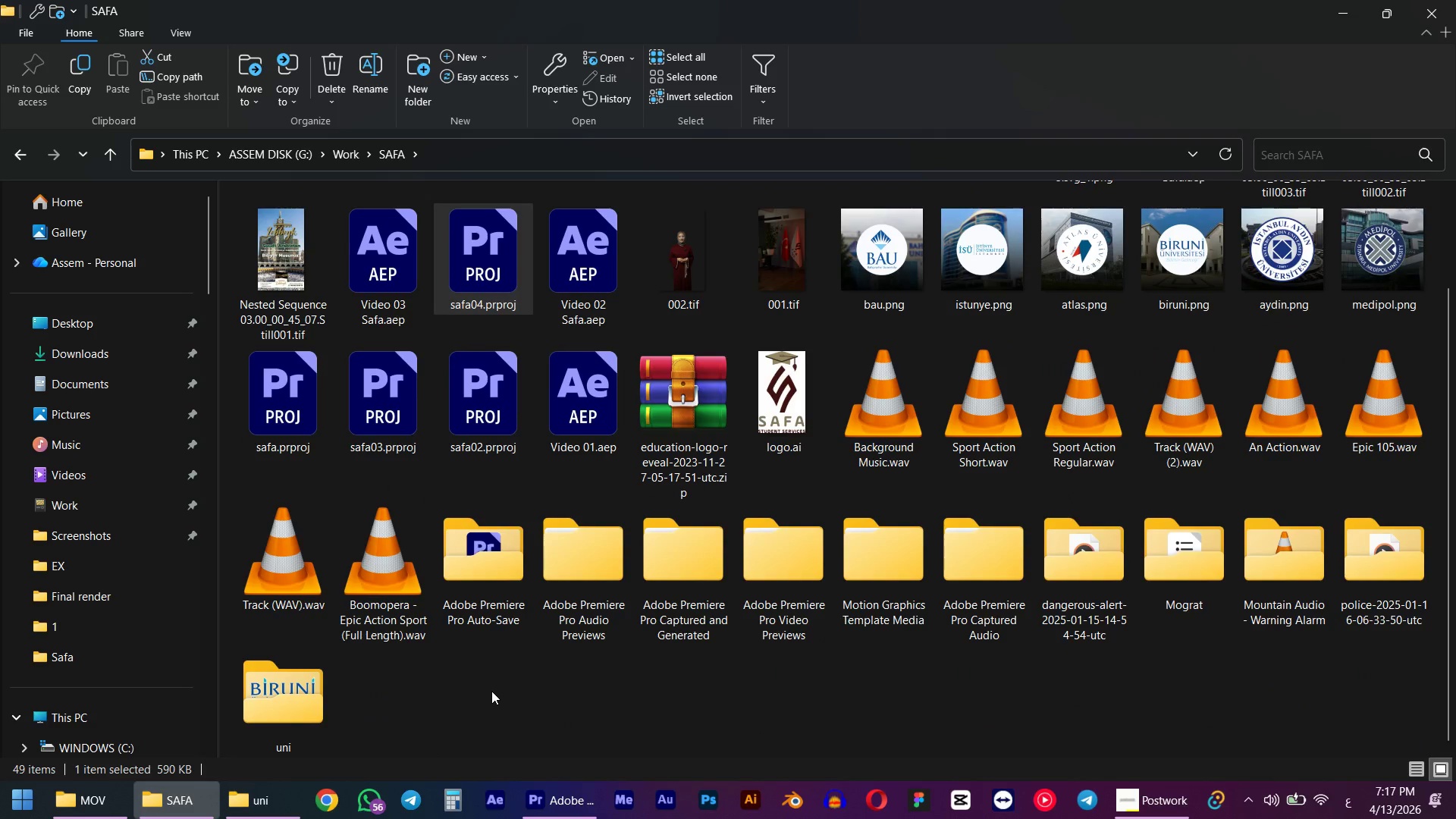 
scroll: coordinate [491, 691], scroll_direction: up, amount: 2.0
 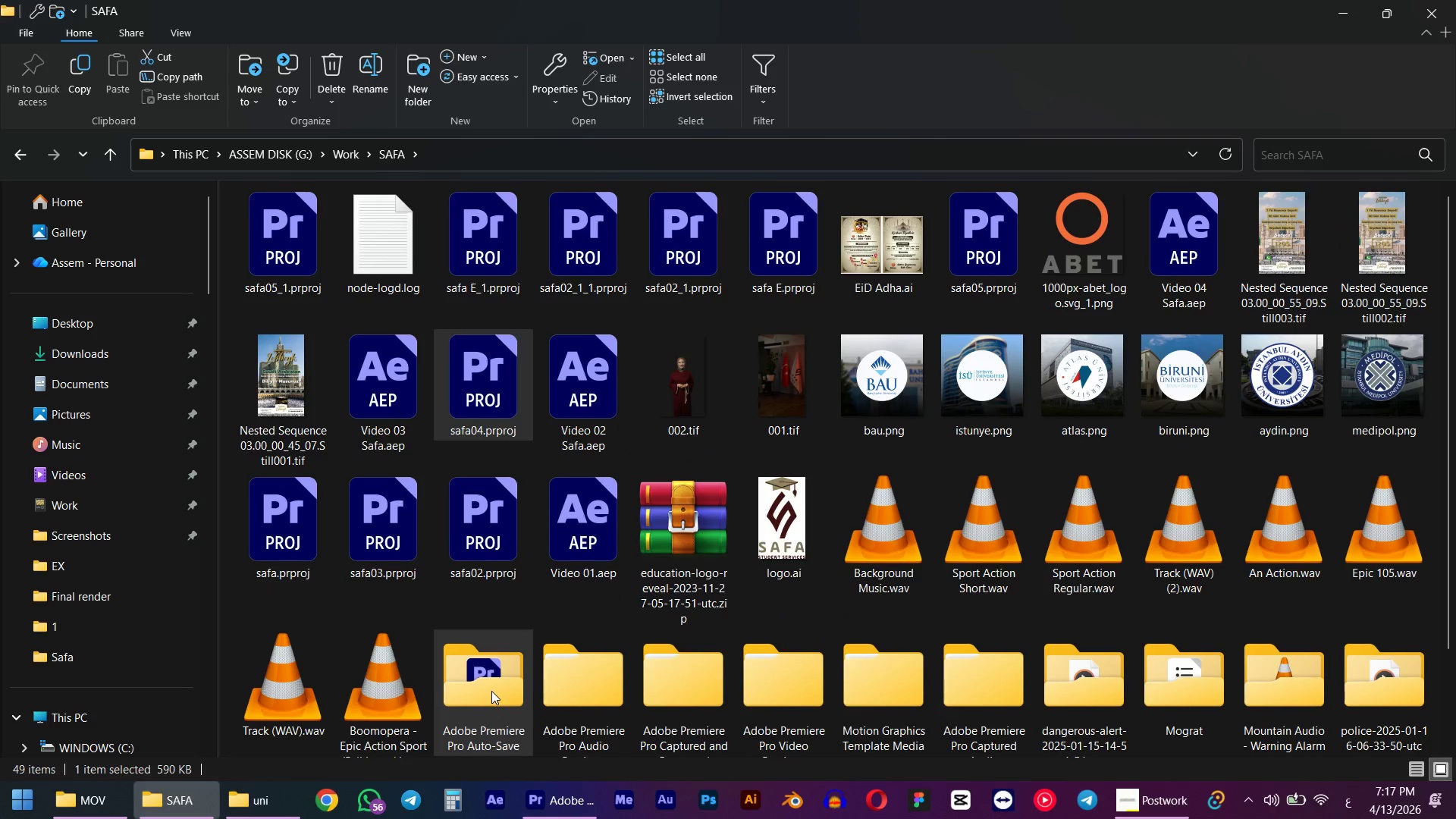 
scroll: coordinate [491, 691], scroll_direction: down, amount: 3.0
 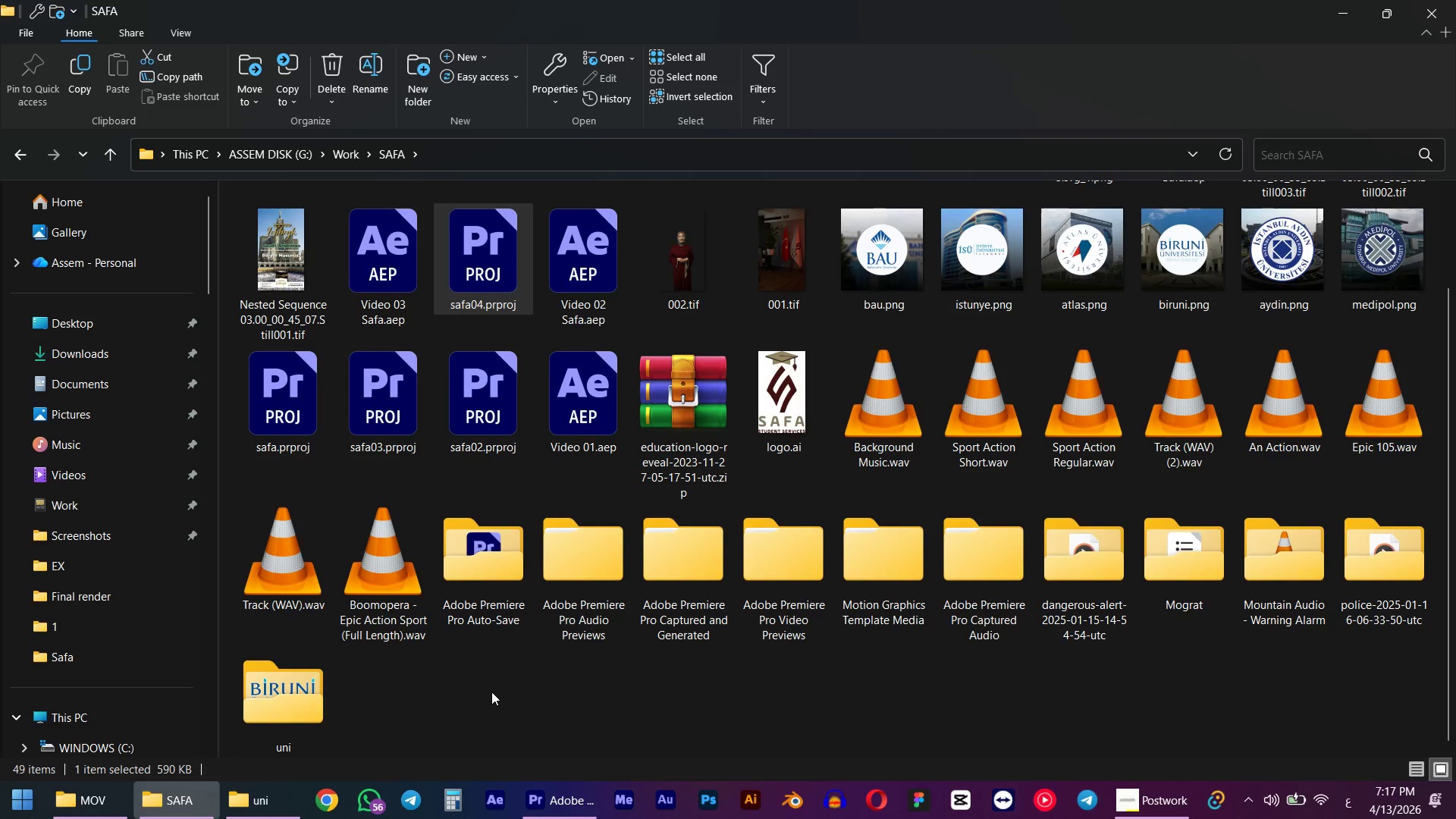 
key(Alt+Tab)
 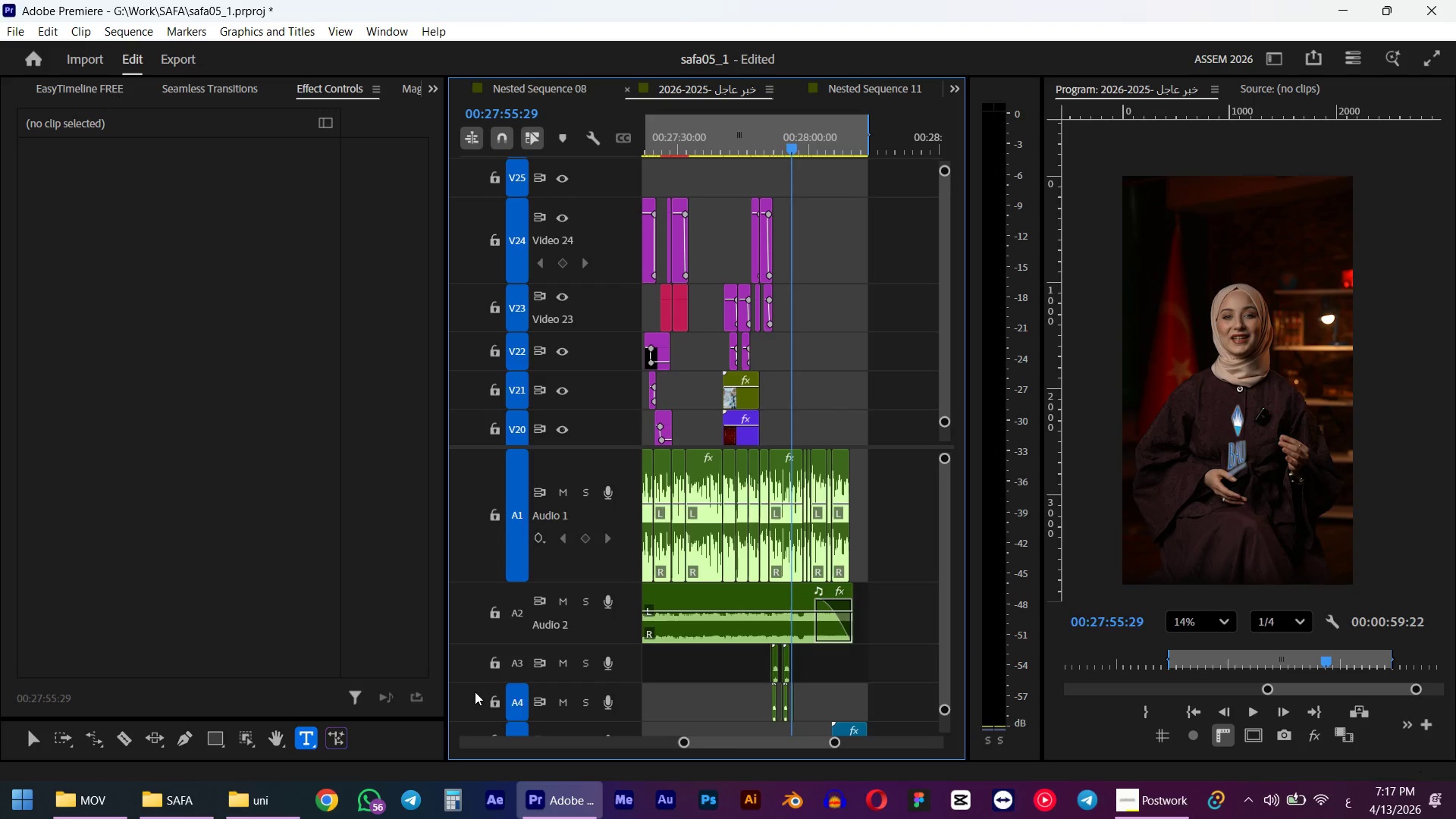 
key(Alt+AltLeft)
 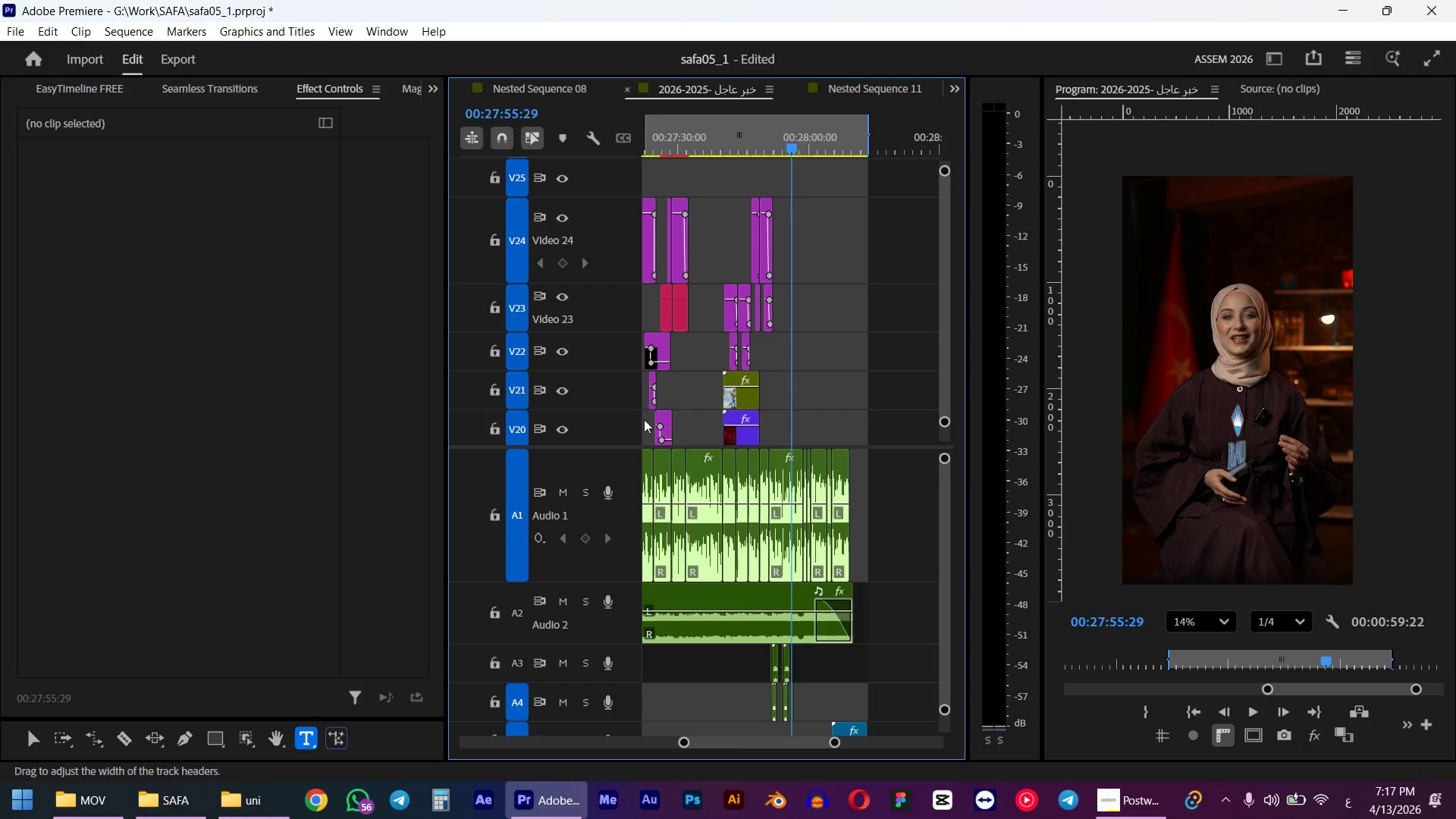 
key(Space)
 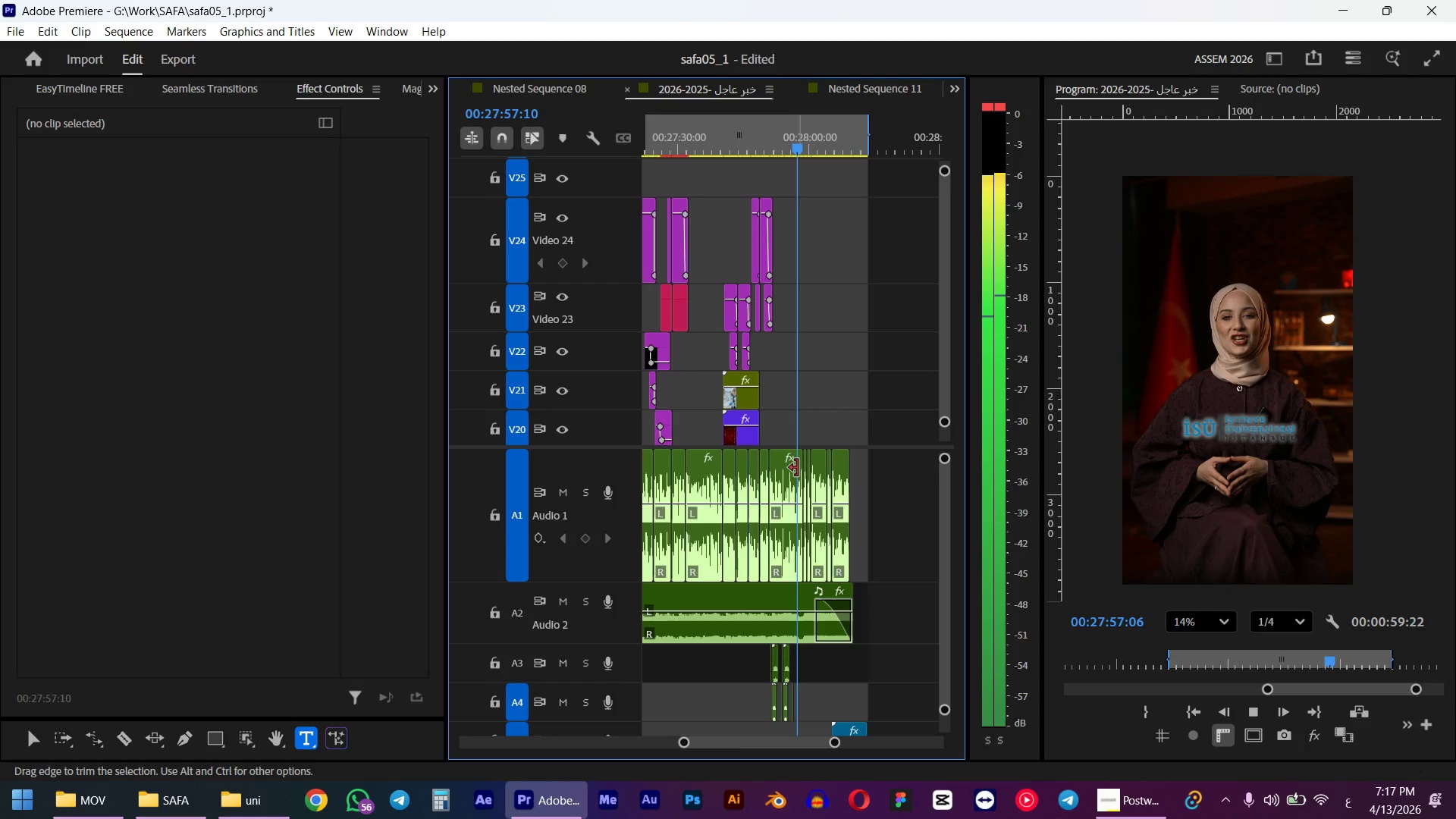 
wait(6.28)
 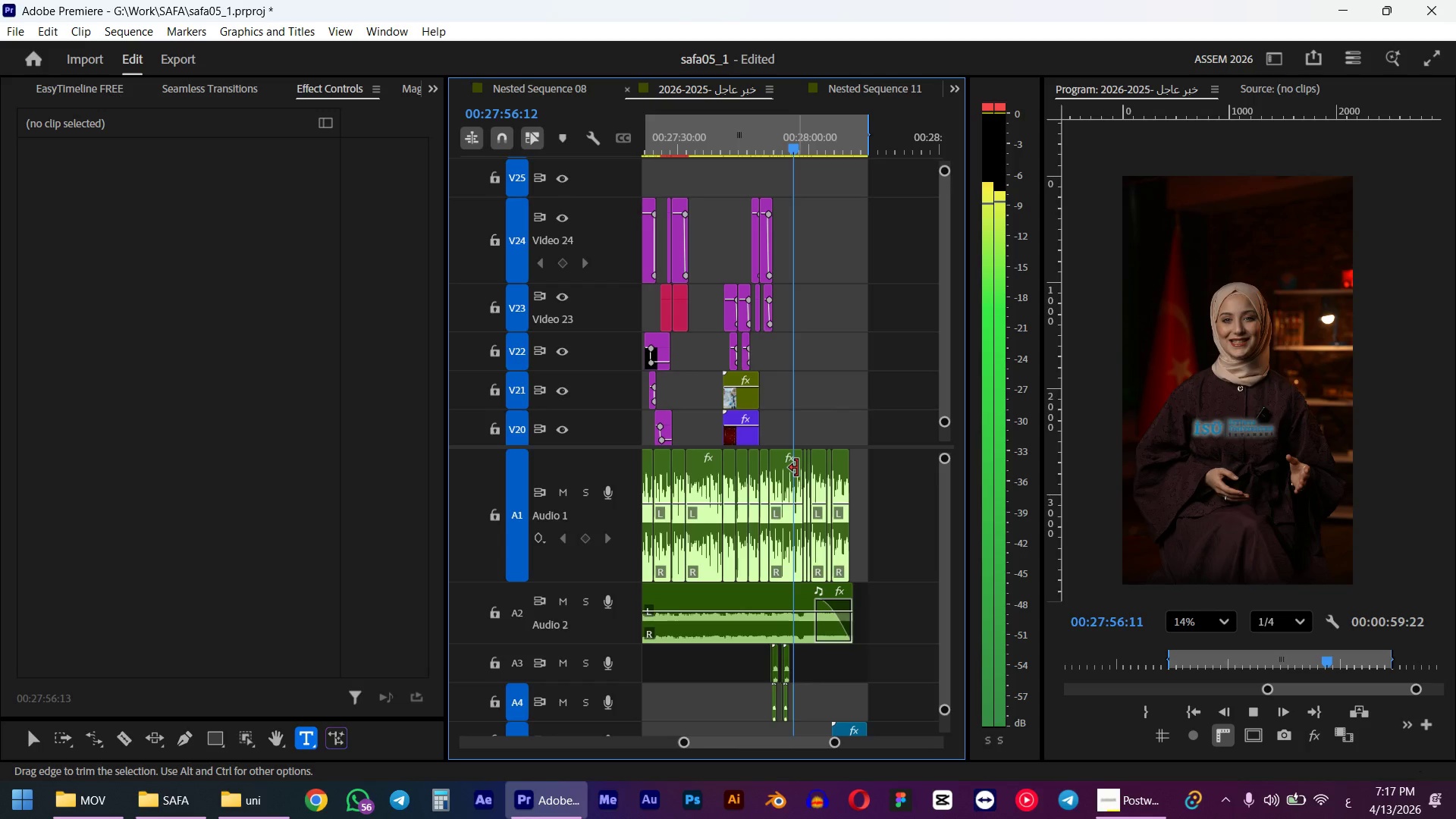 
key(Space)
 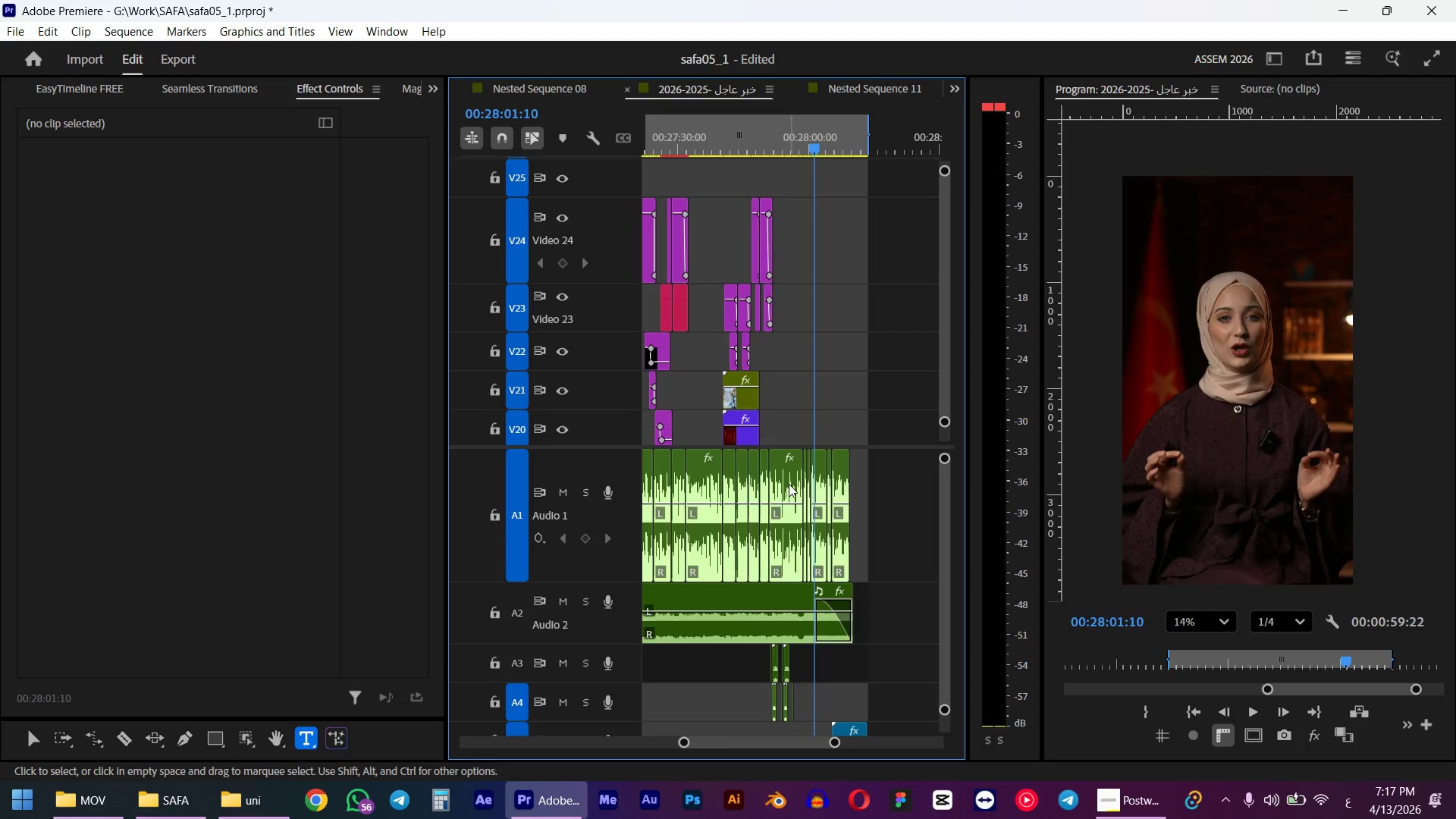 
scroll: coordinate [789, 484], scroll_direction: up, amount: 4.0
 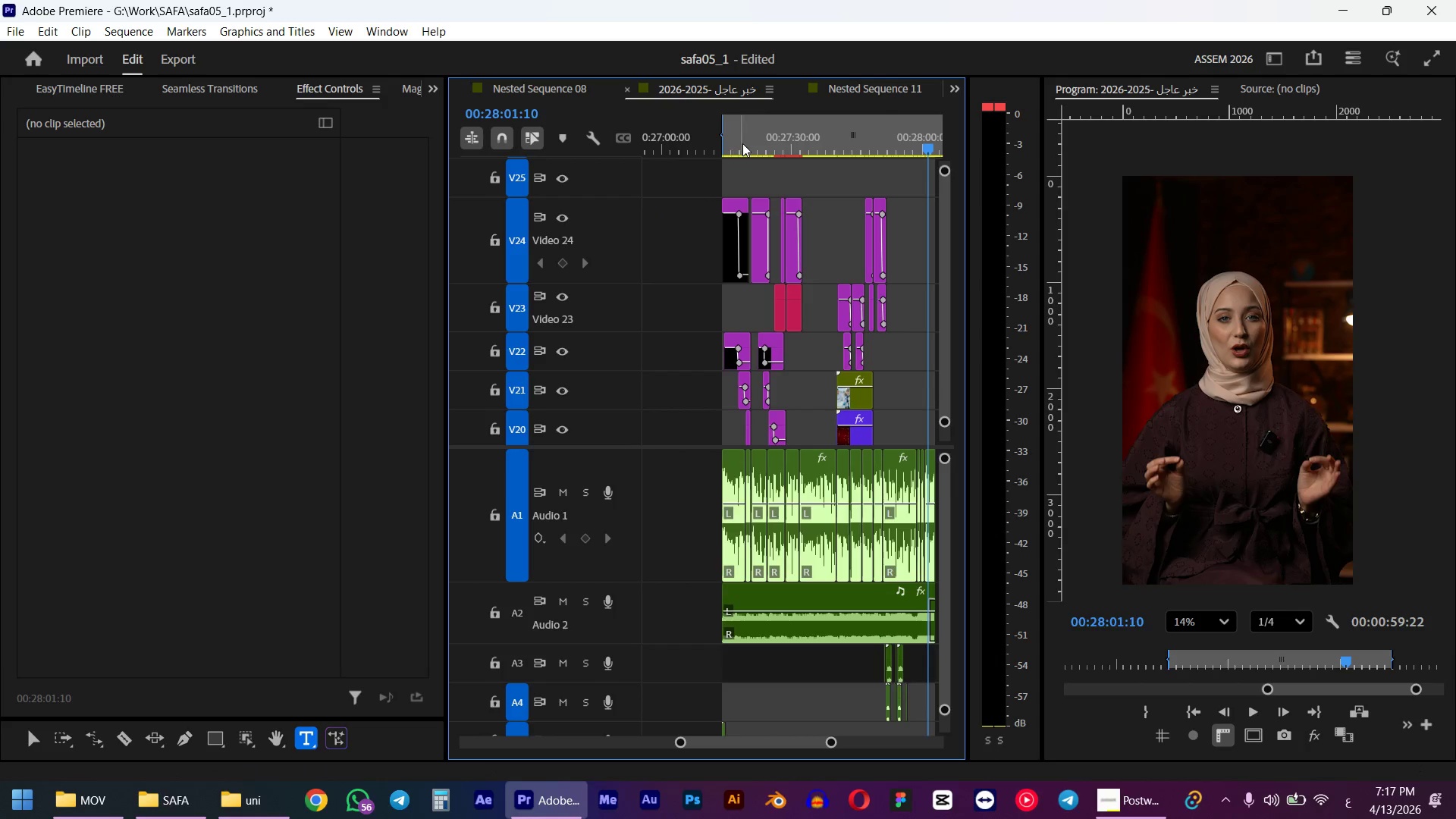 
left_click_drag(start_coordinate=[759, 146], to_coordinate=[720, 146])
 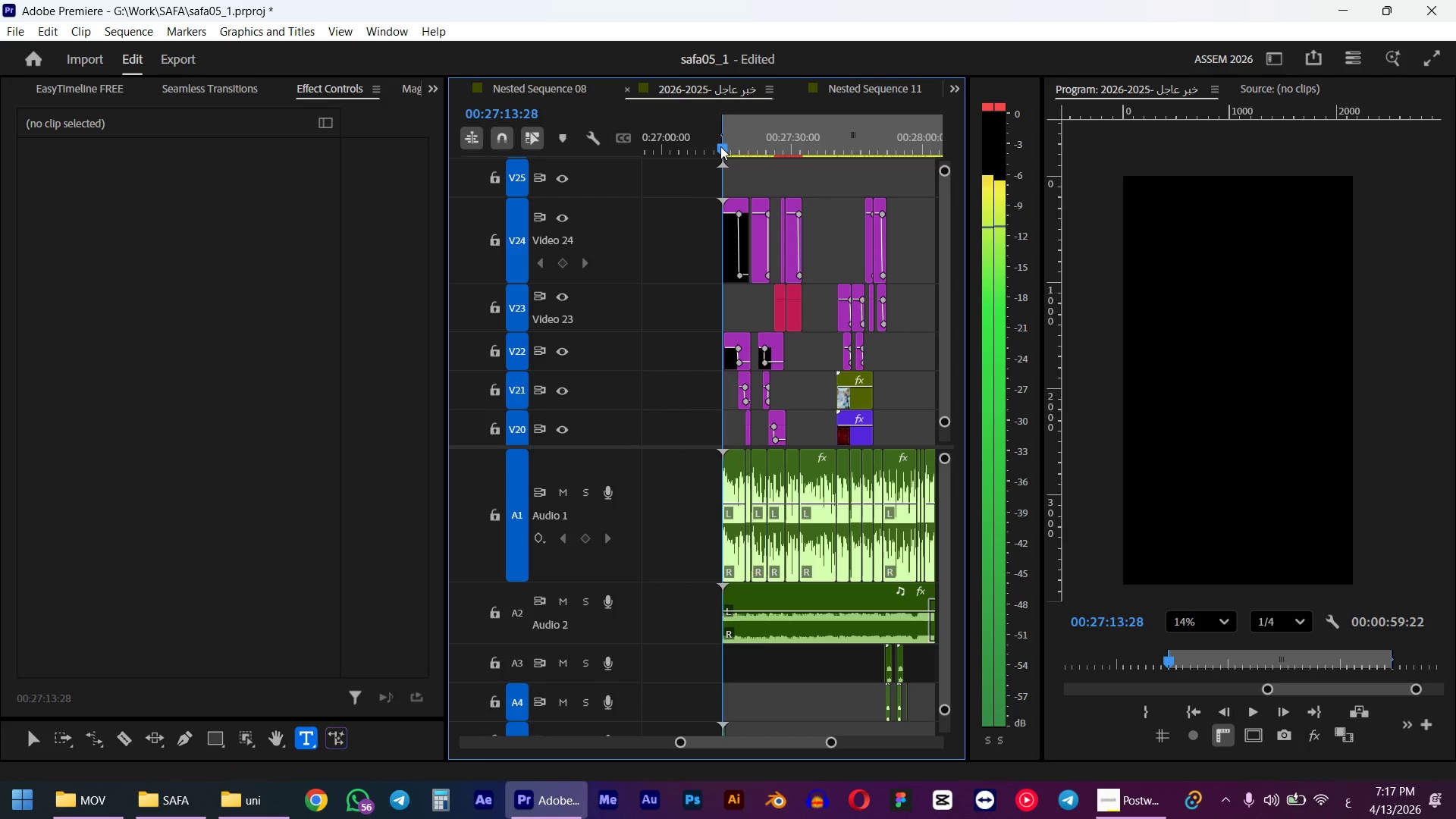 
hold_key(key=ShiftLeft, duration=1.58)
 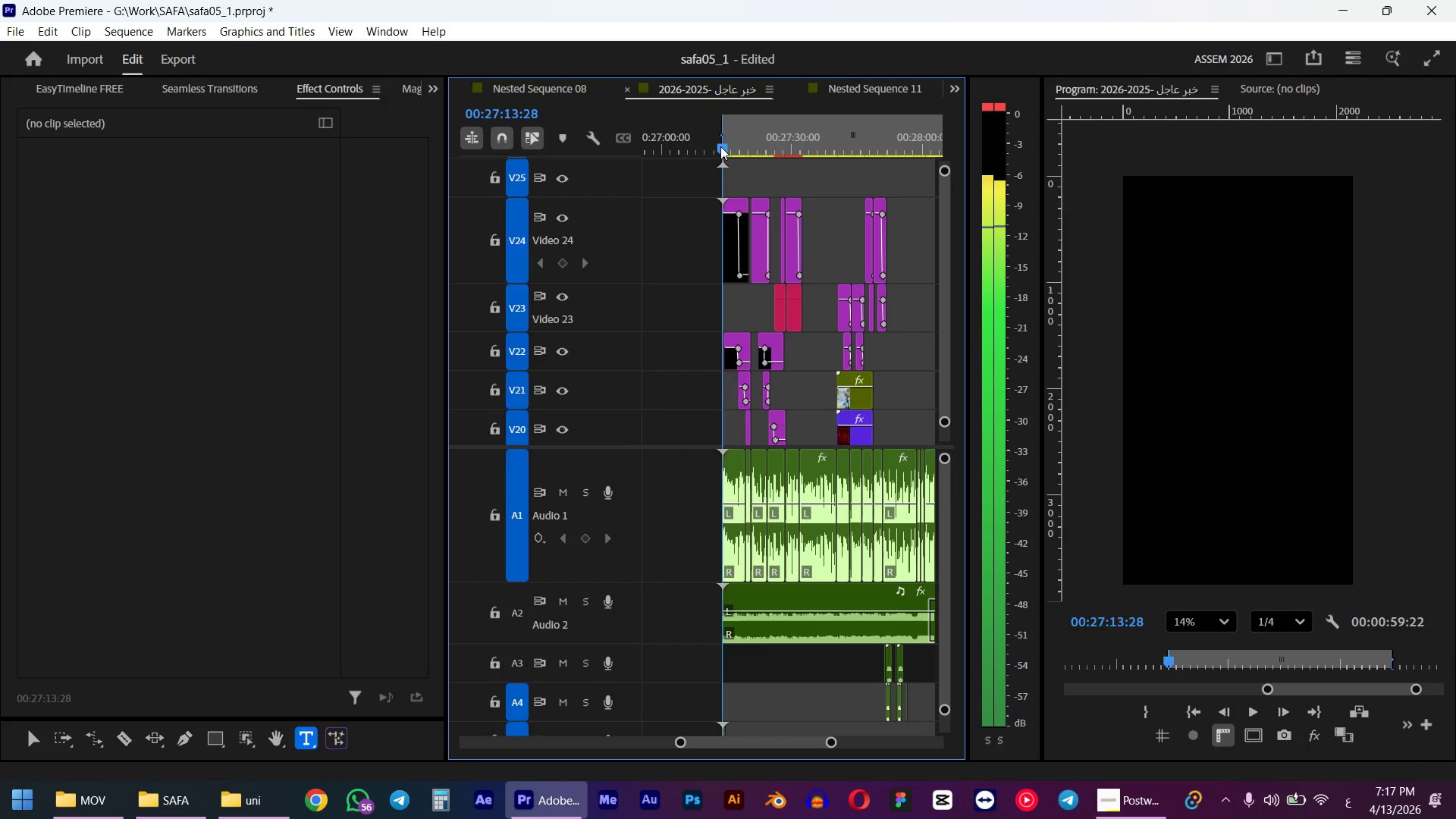 
key(Space)
 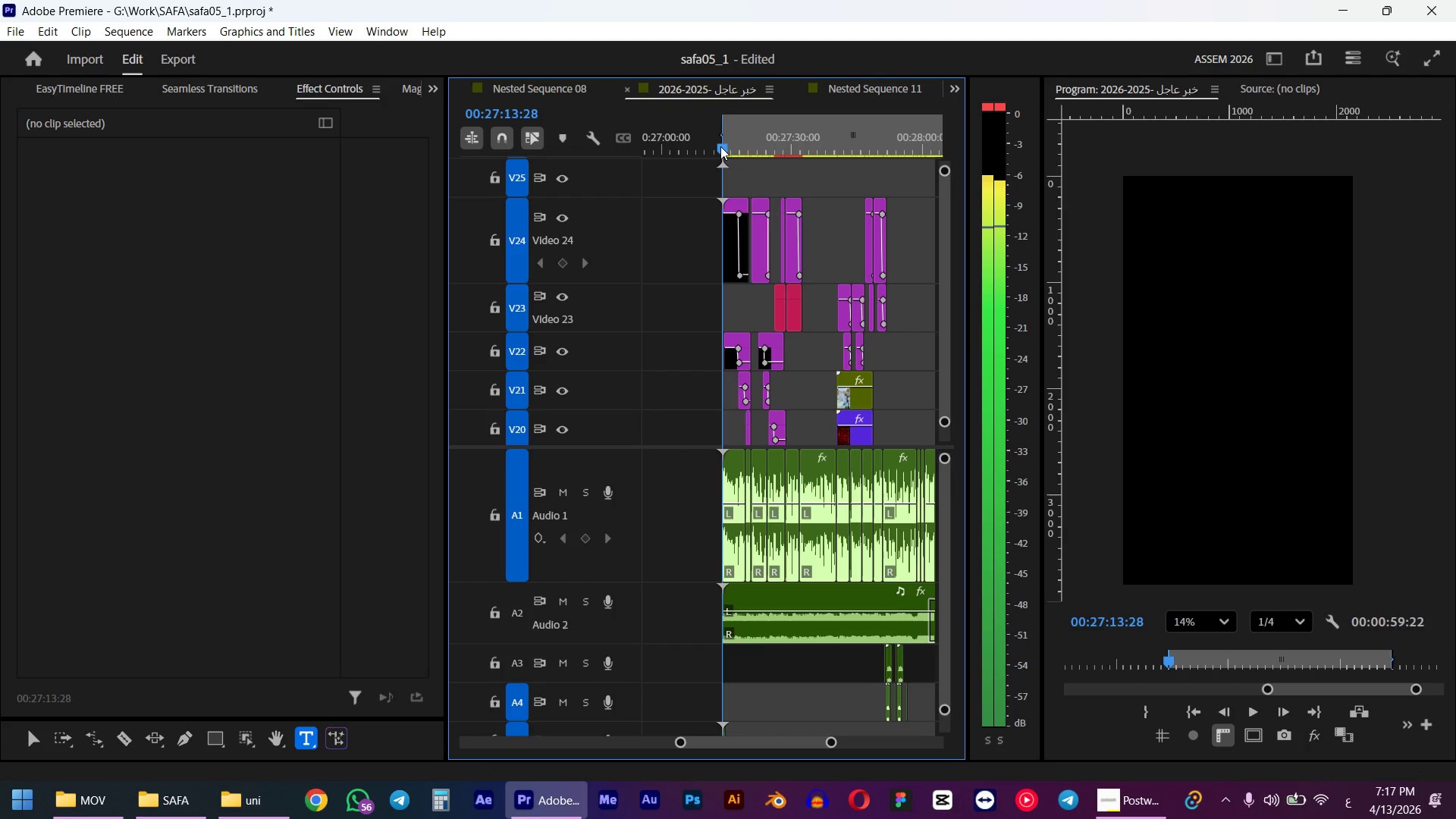 
key(Space)
 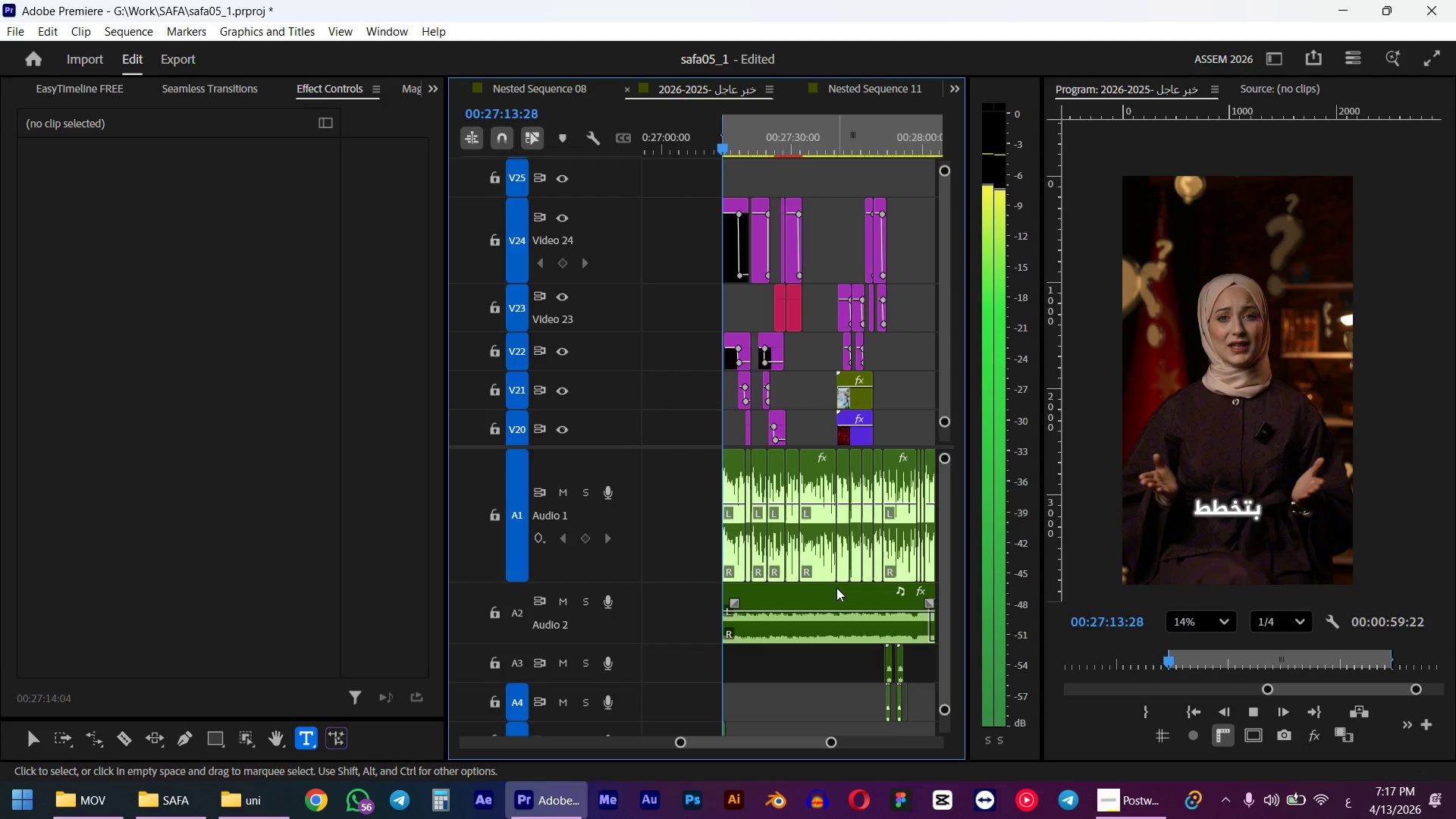 
hold_key(key=AltLeft, duration=1.44)
scroll: coordinate [727, 393], scroll_direction: up, amount: 14.0
 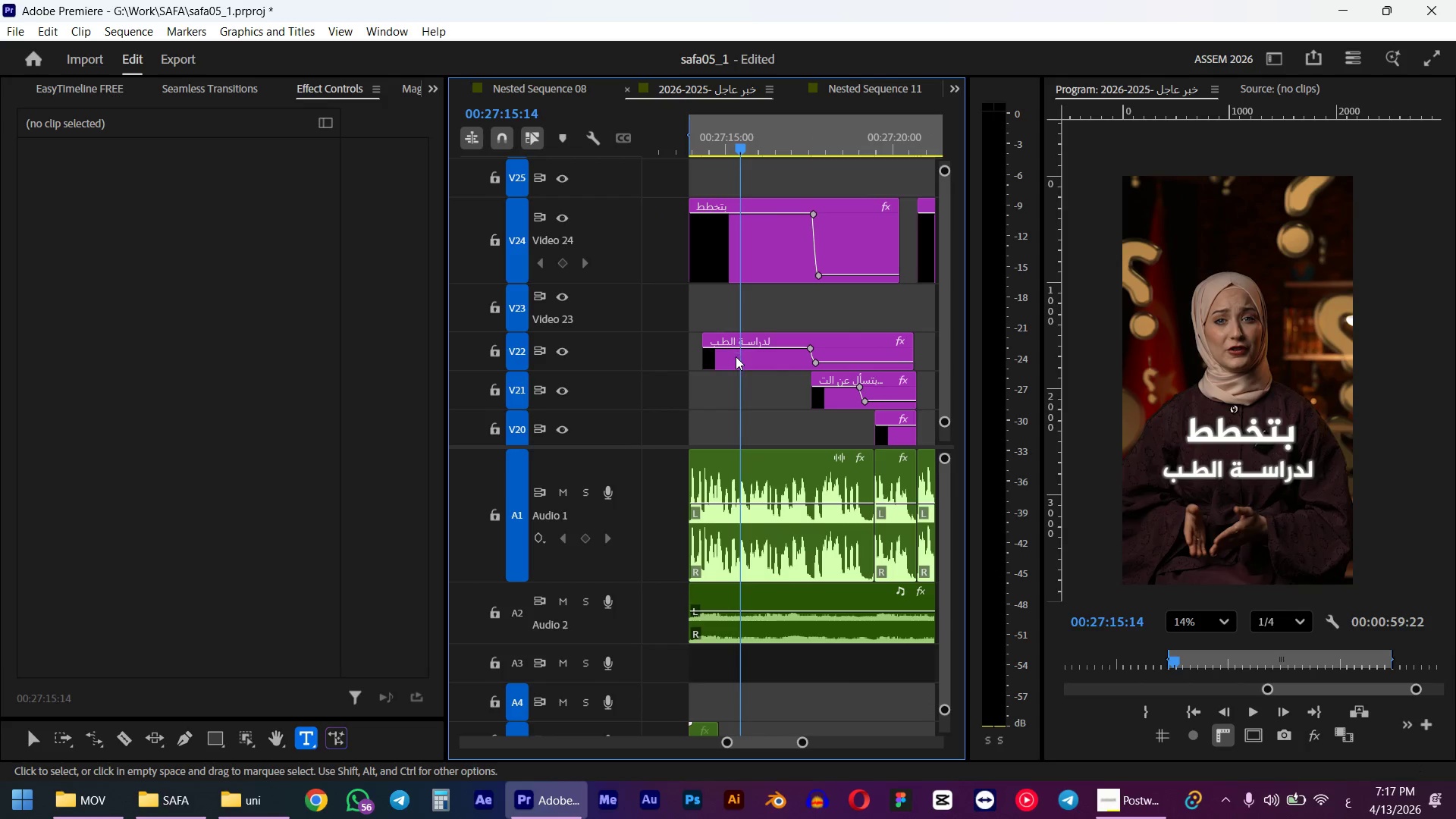 
left_click([736, 356])
 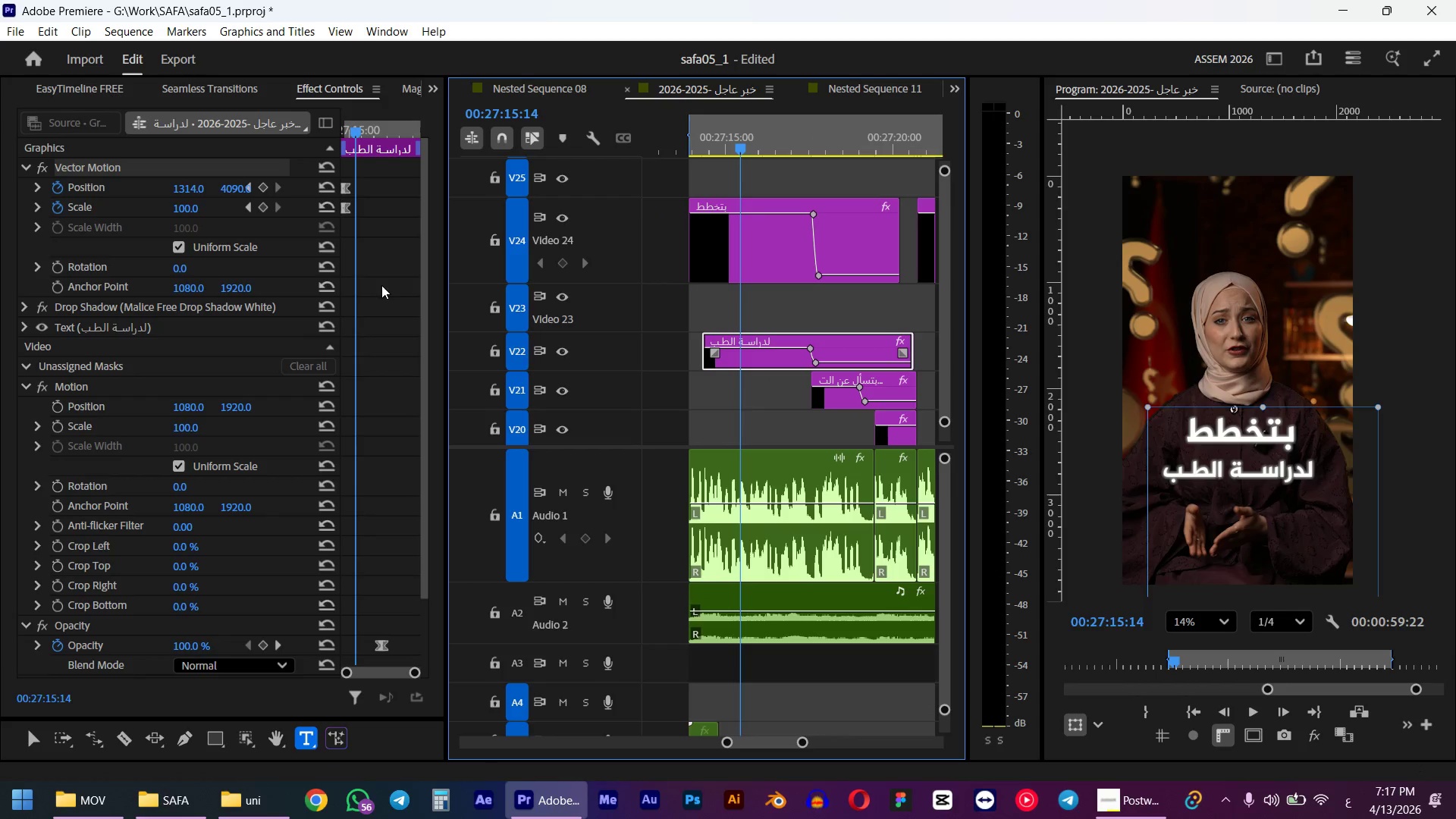 
left_click_drag(start_coordinate=[355, 131], to_coordinate=[323, 139])
 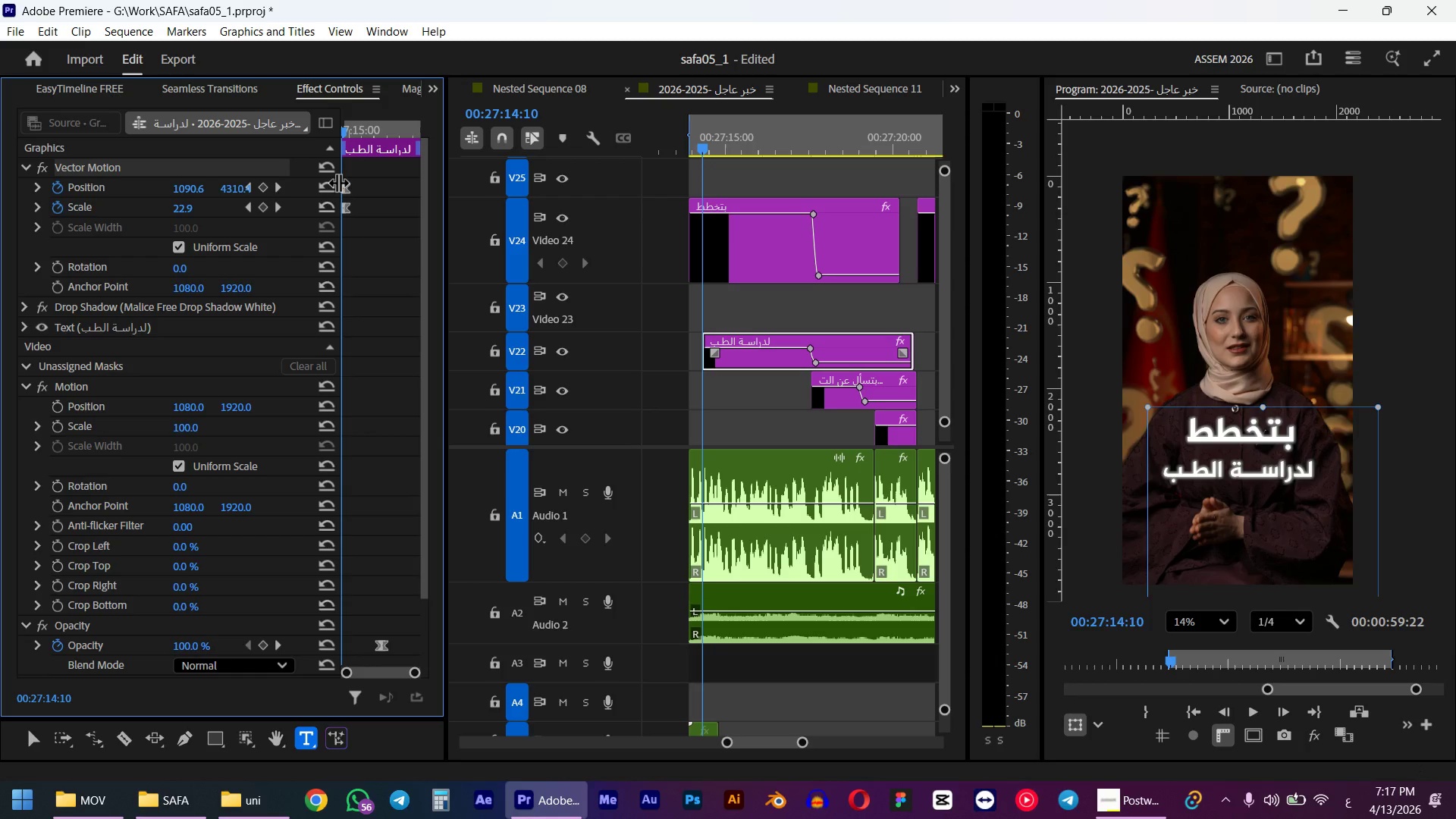 
key(ArrowRight)
 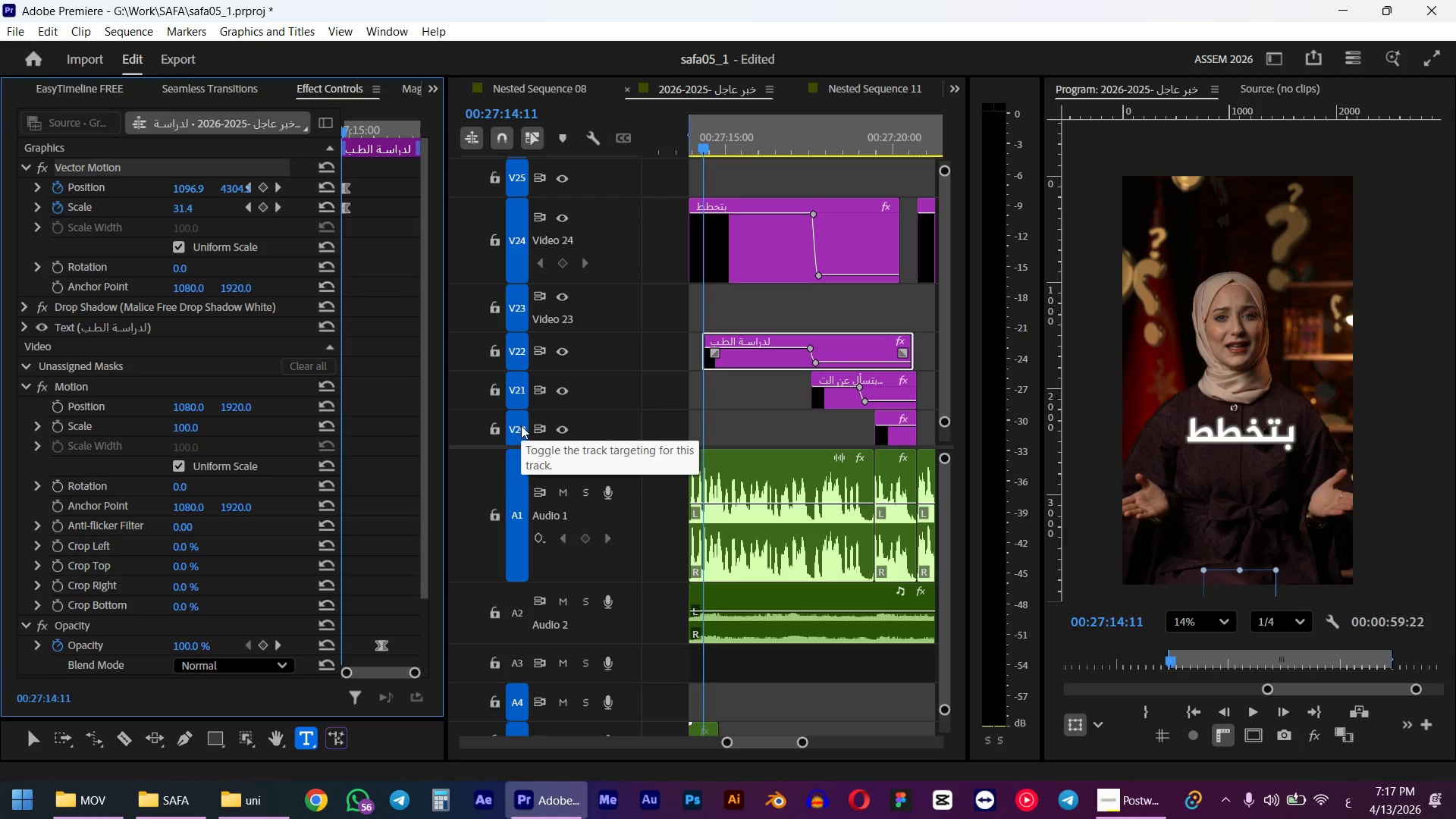 
key(ArrowRight)
 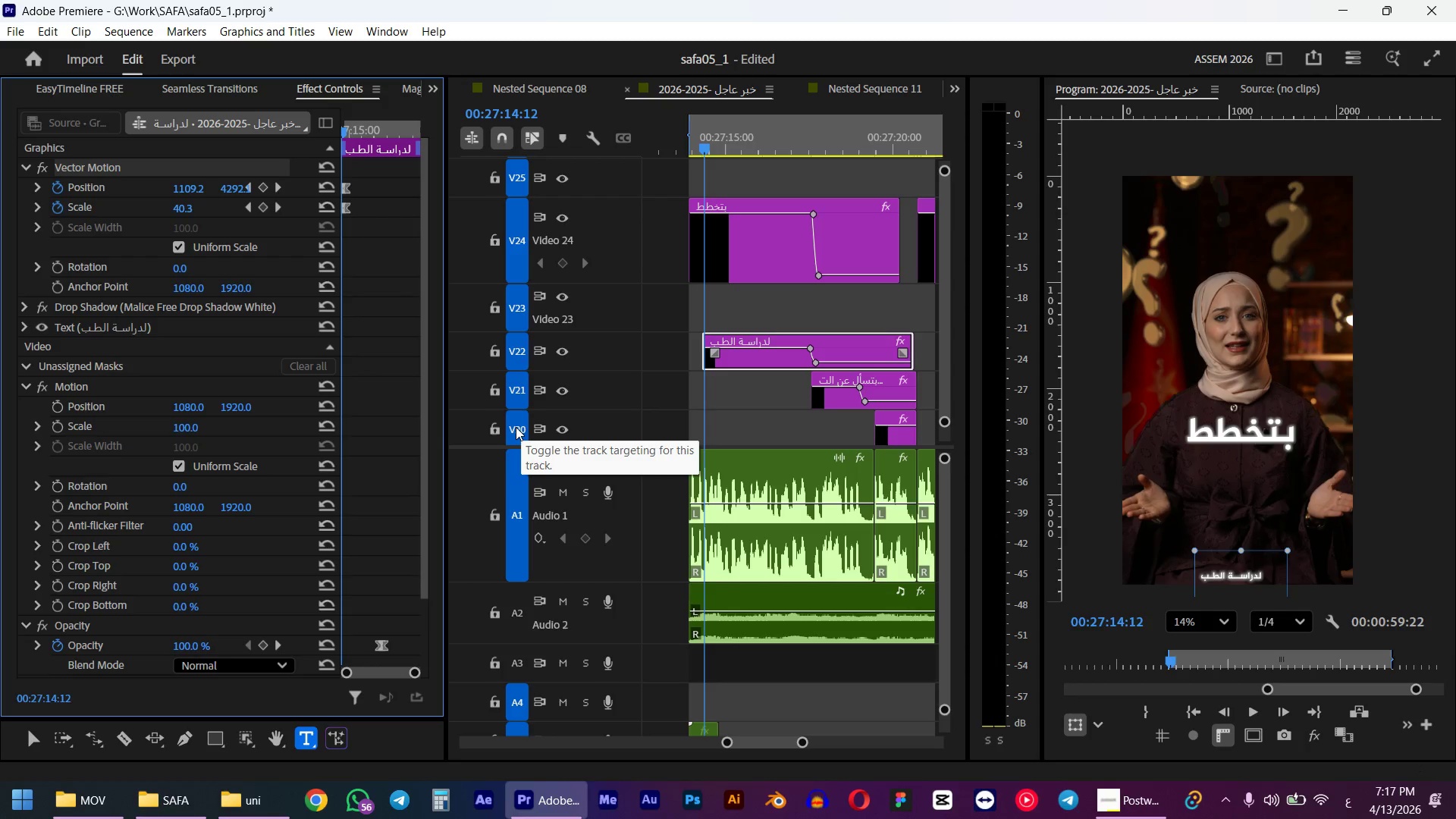 
key(ArrowRight)
 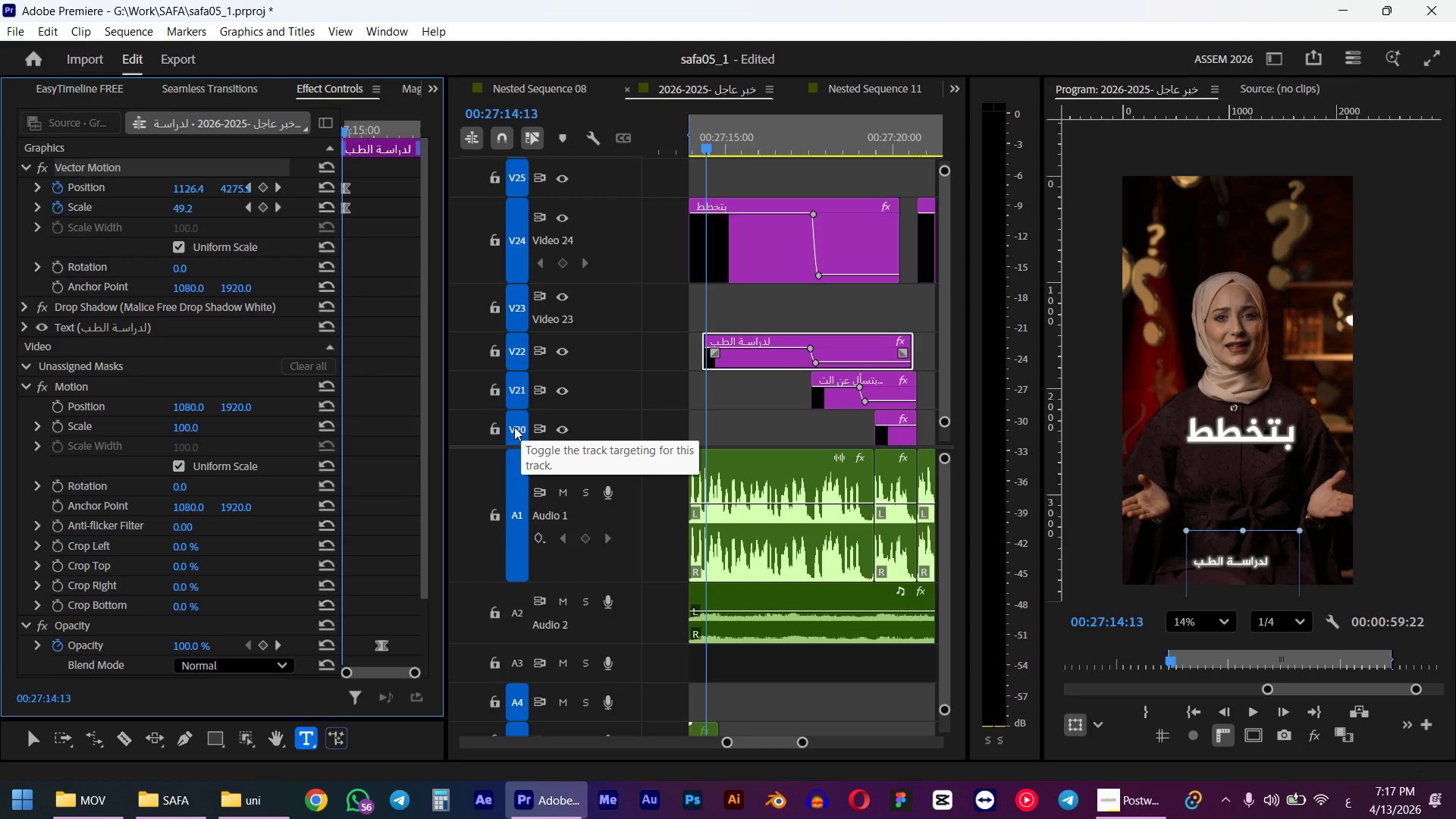 
key(ArrowRight)
 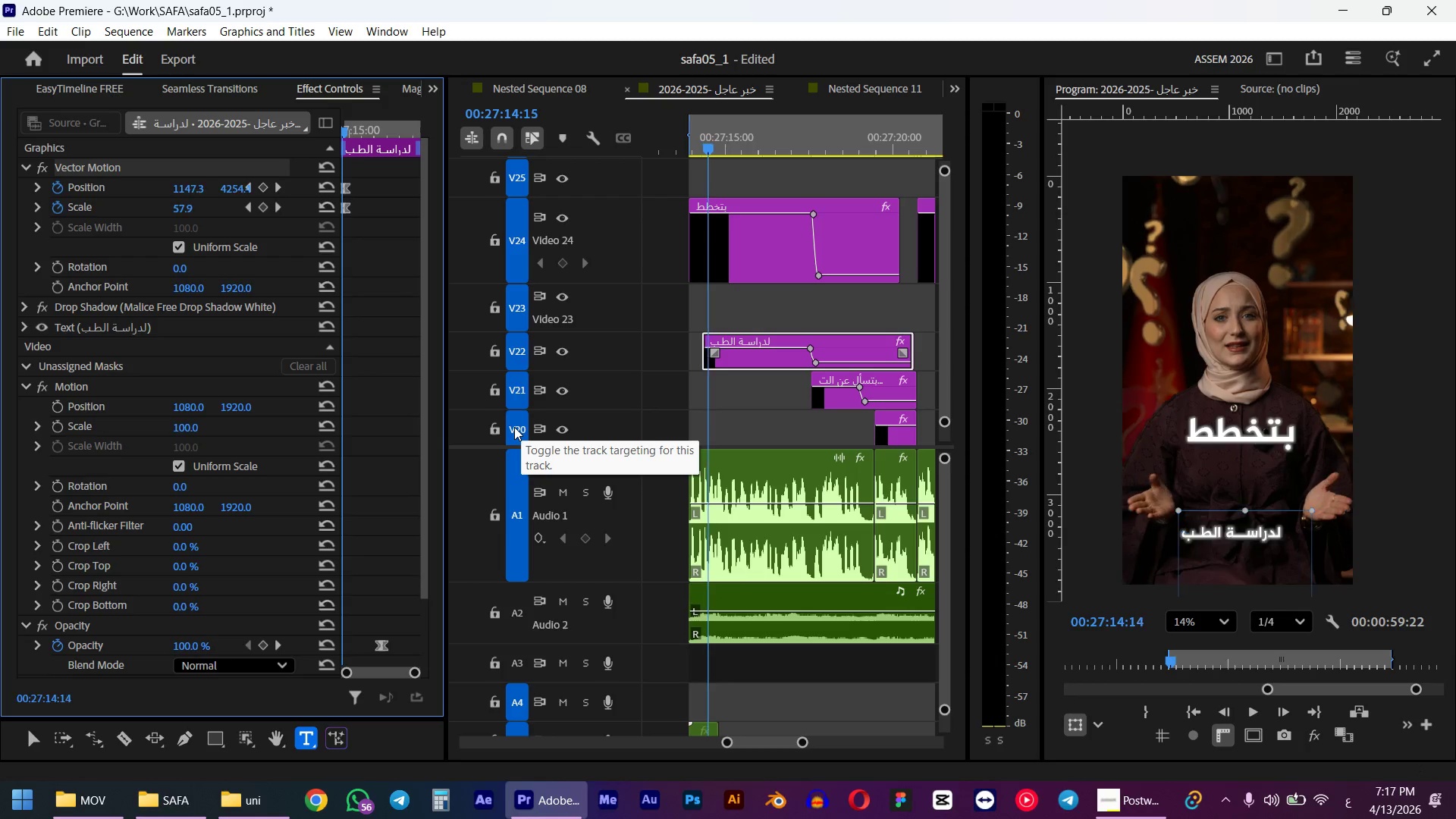 
key(ArrowRight)
 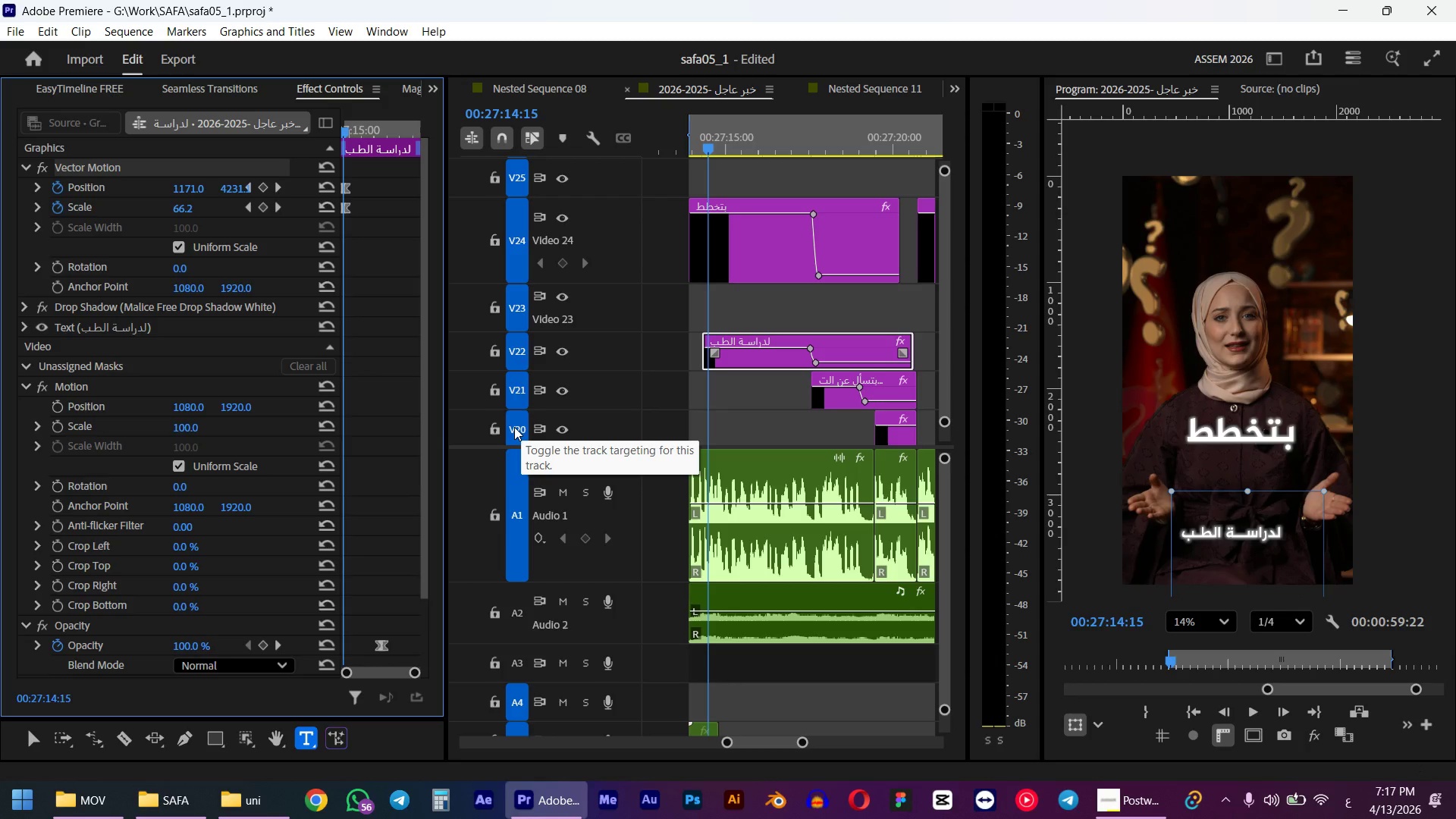 
key(ArrowRight)
 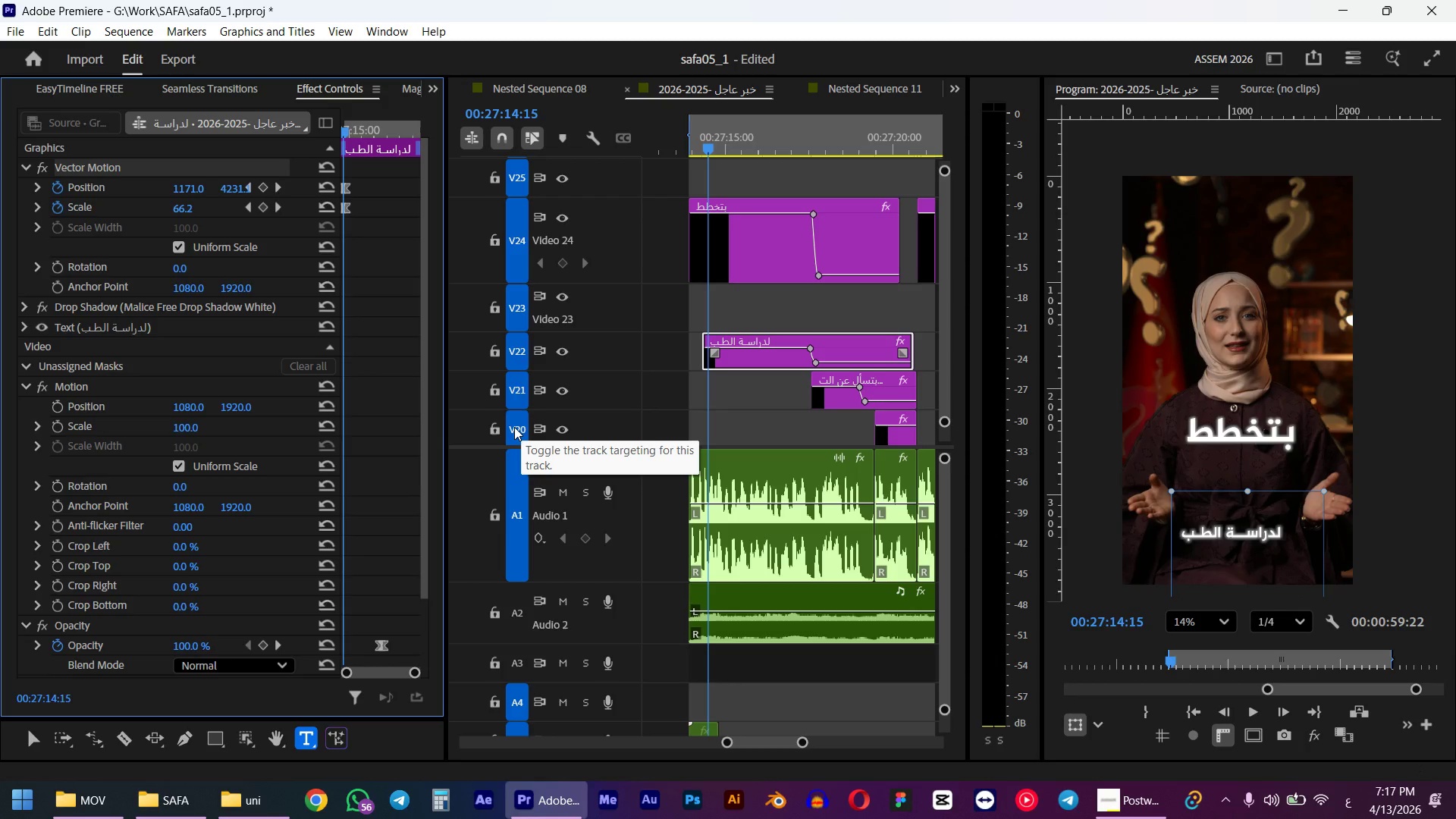 
key(ArrowRight)
 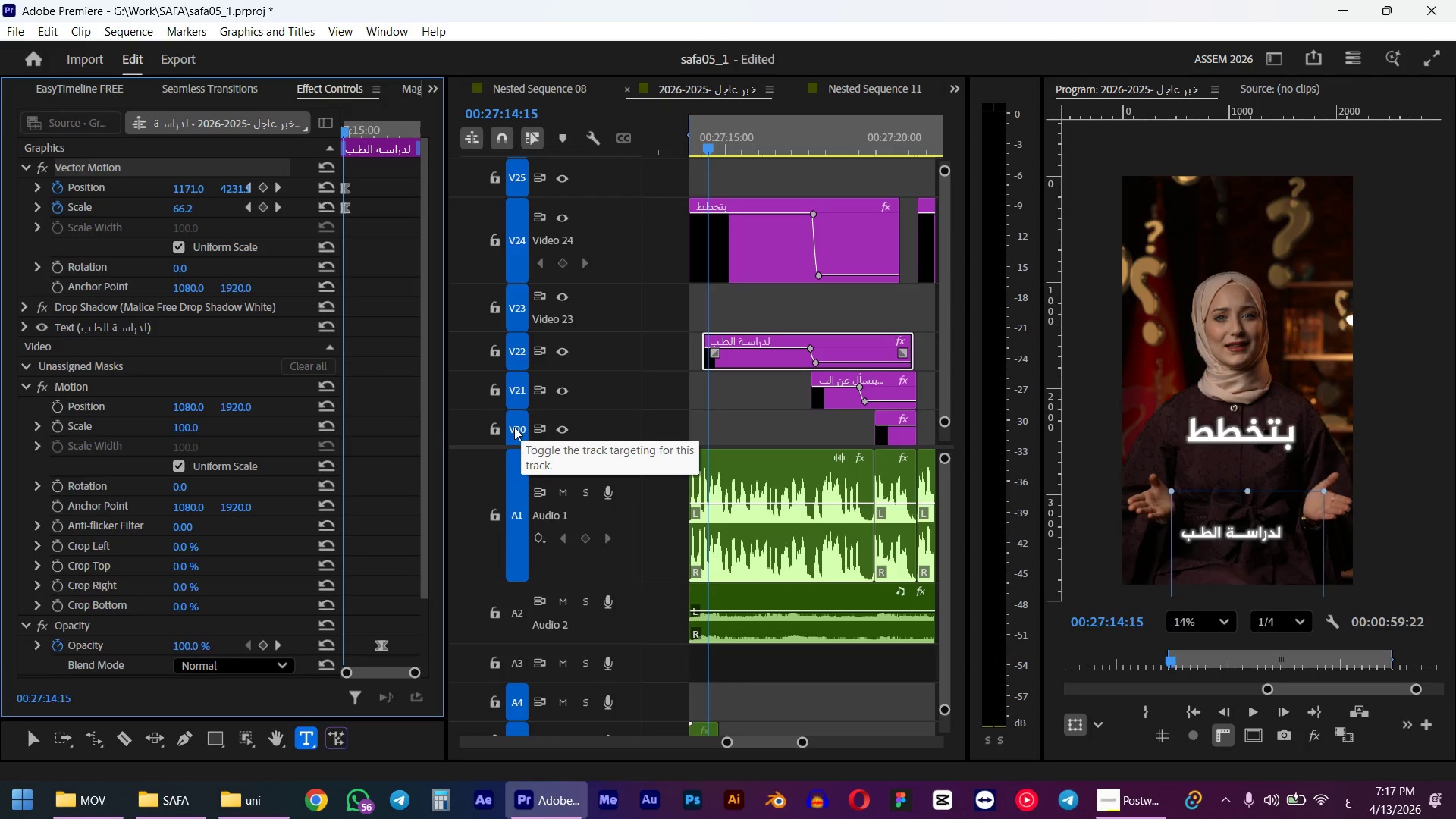 
key(ArrowRight)
 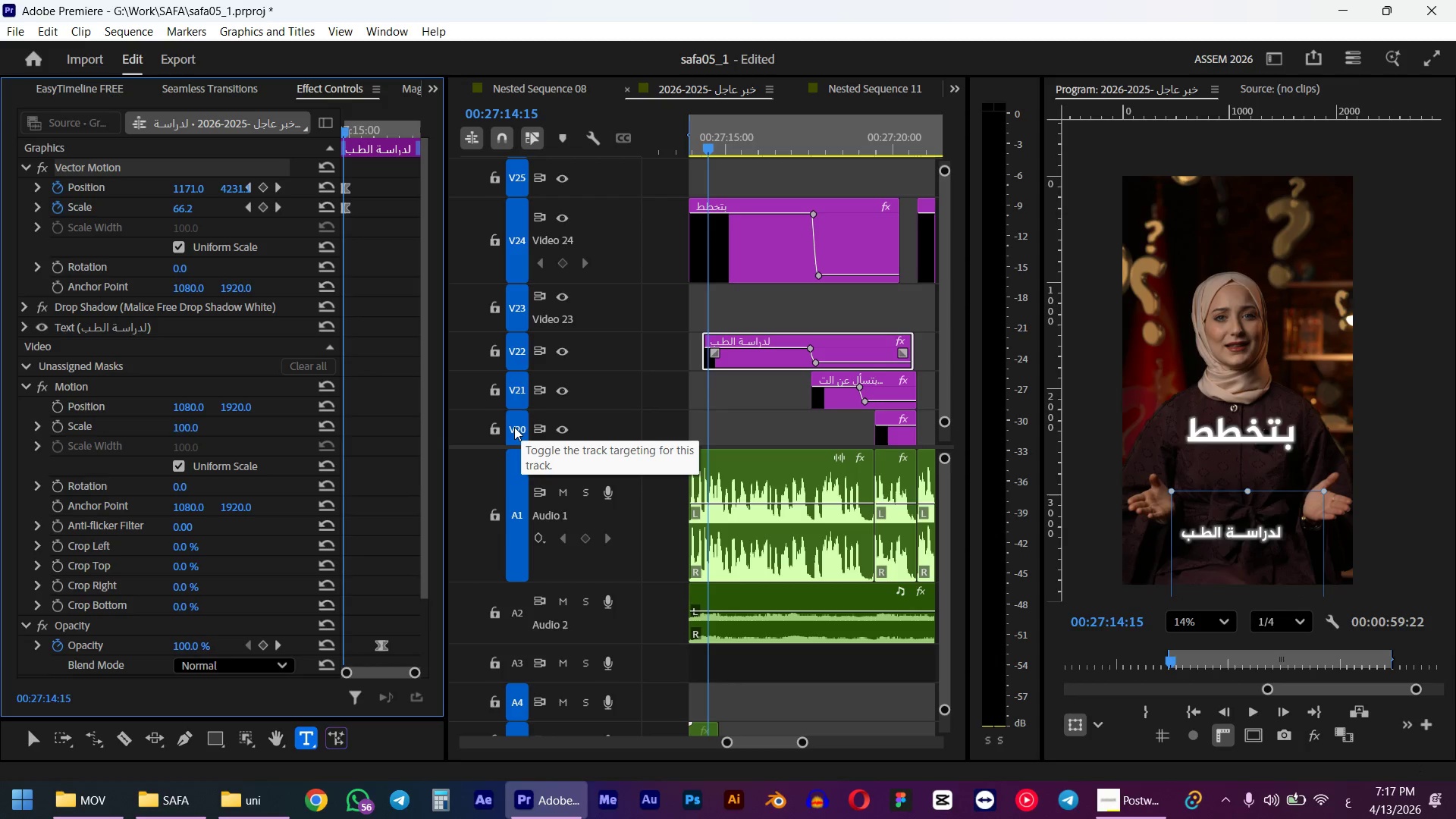 
key(ArrowRight)
 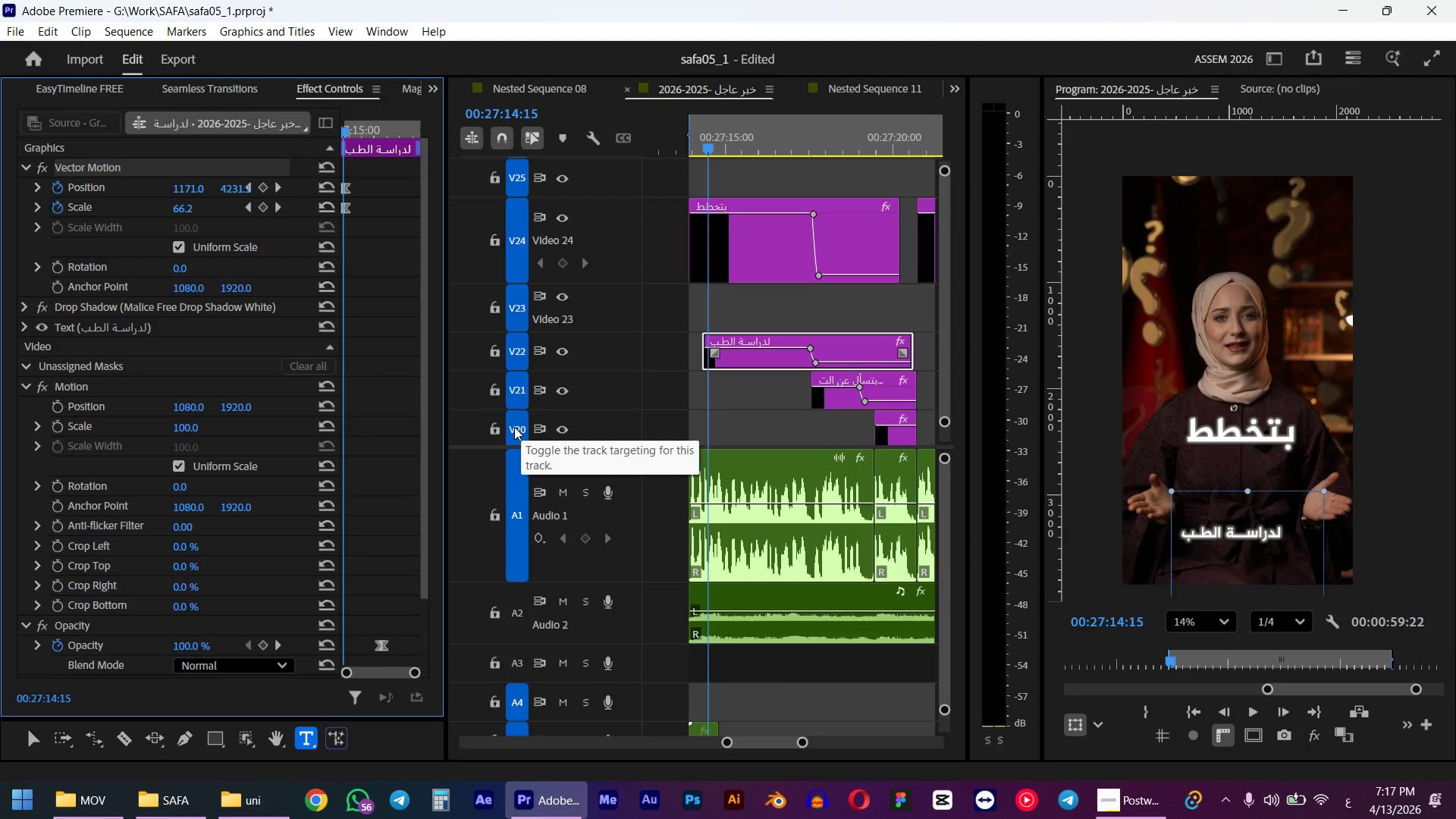 
key(ArrowRight)
 